 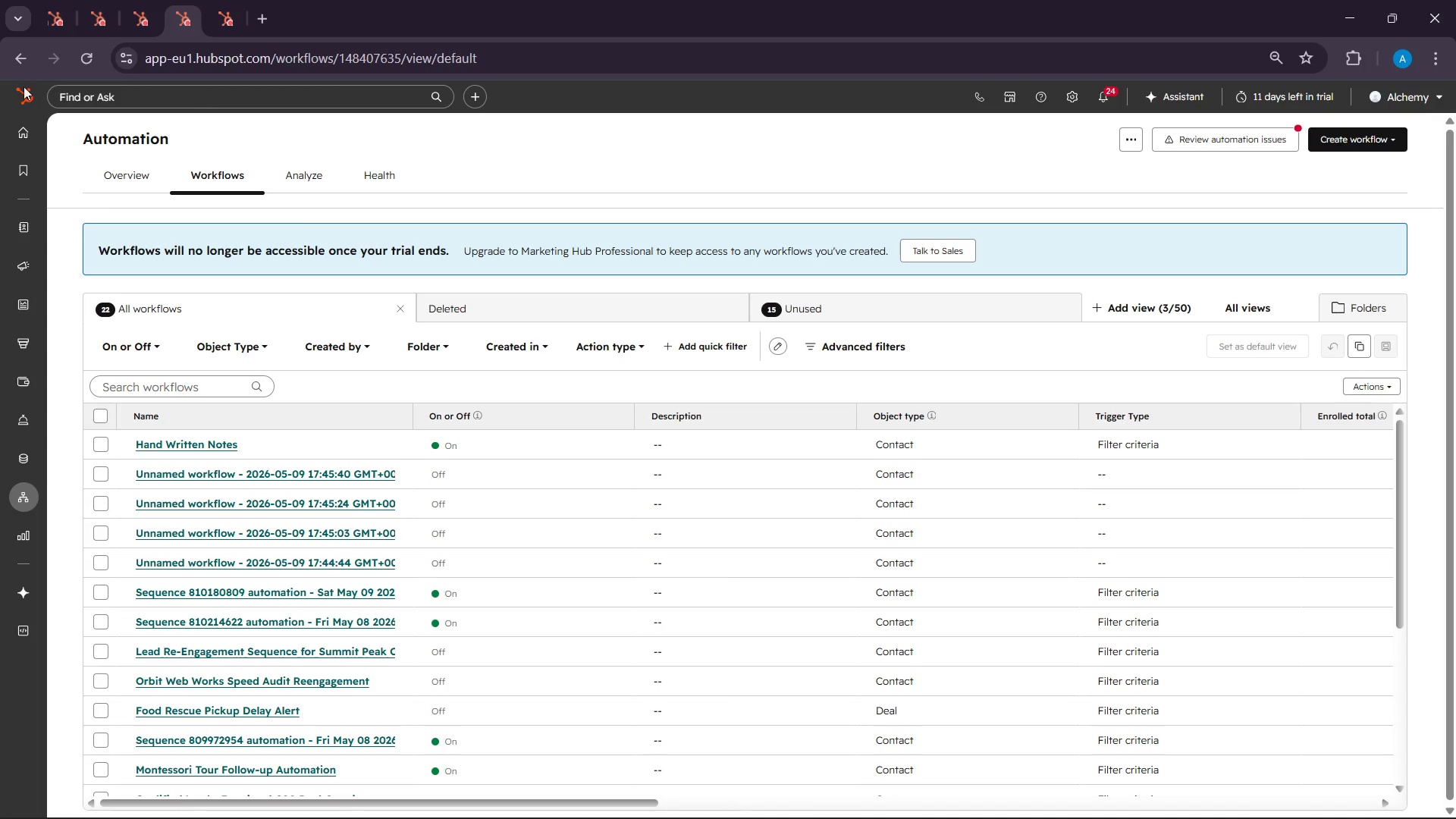 
left_click([24, 86])
 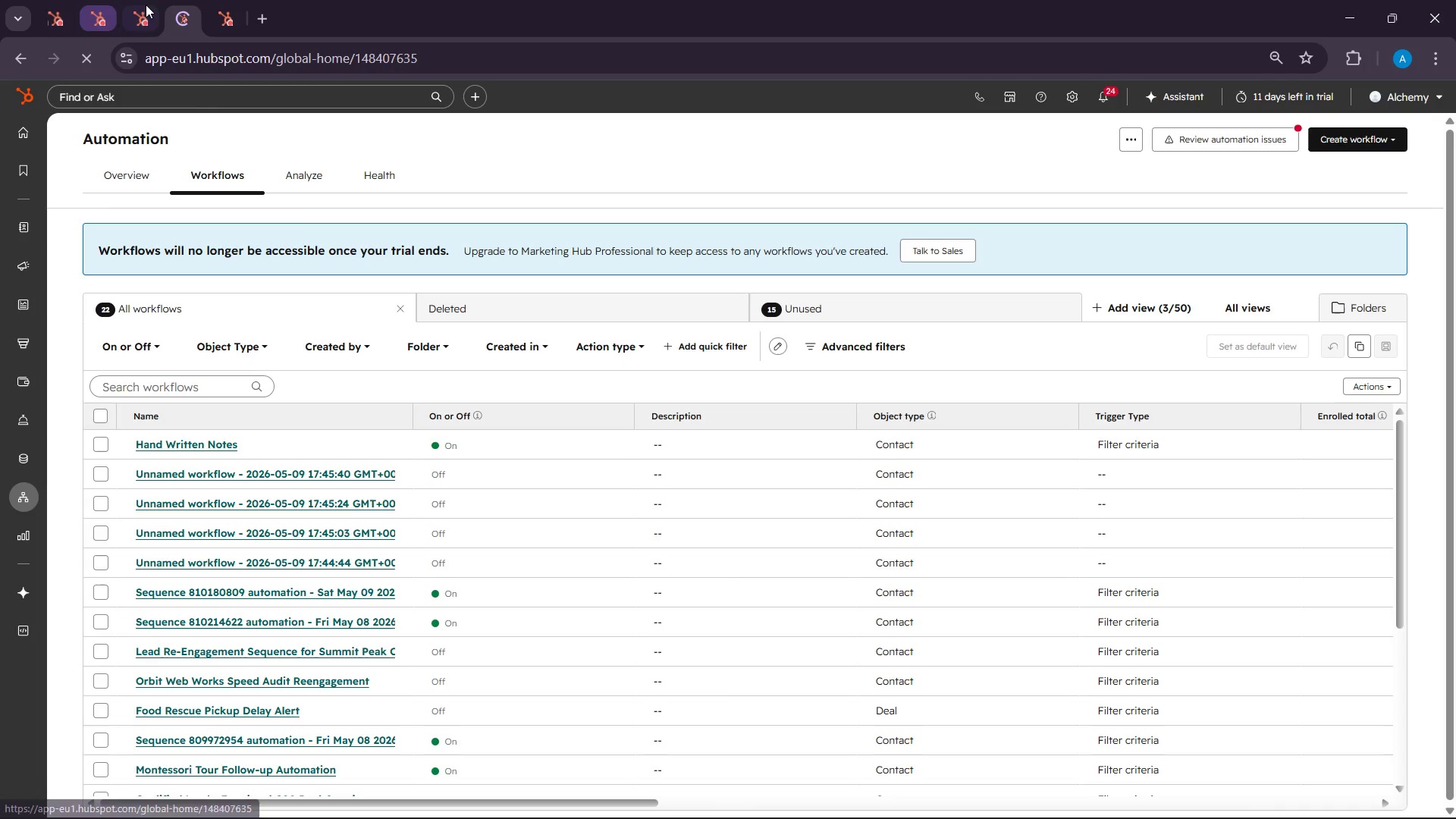 
left_click([149, 2])
 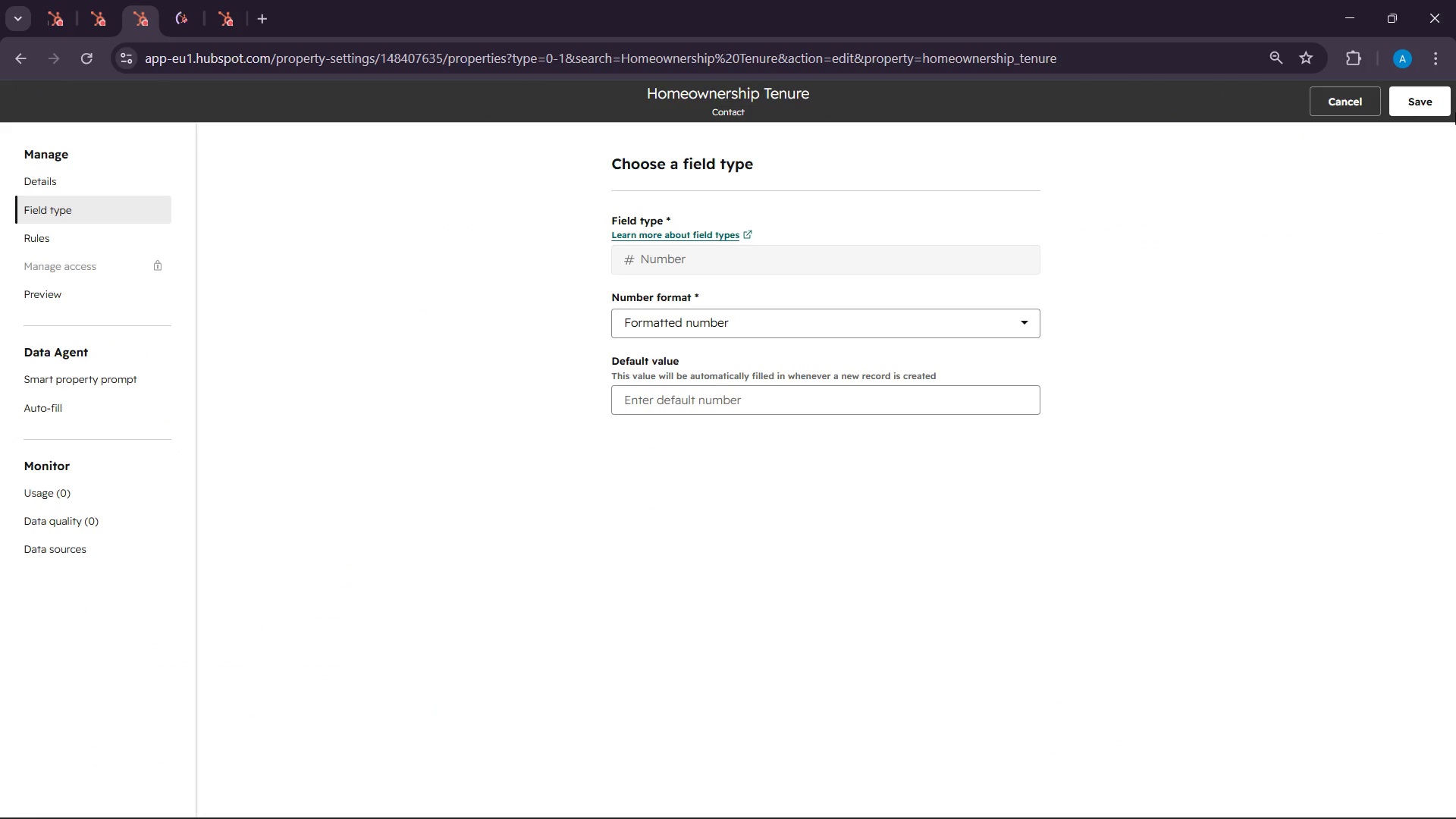 
left_click([1342, 114])
 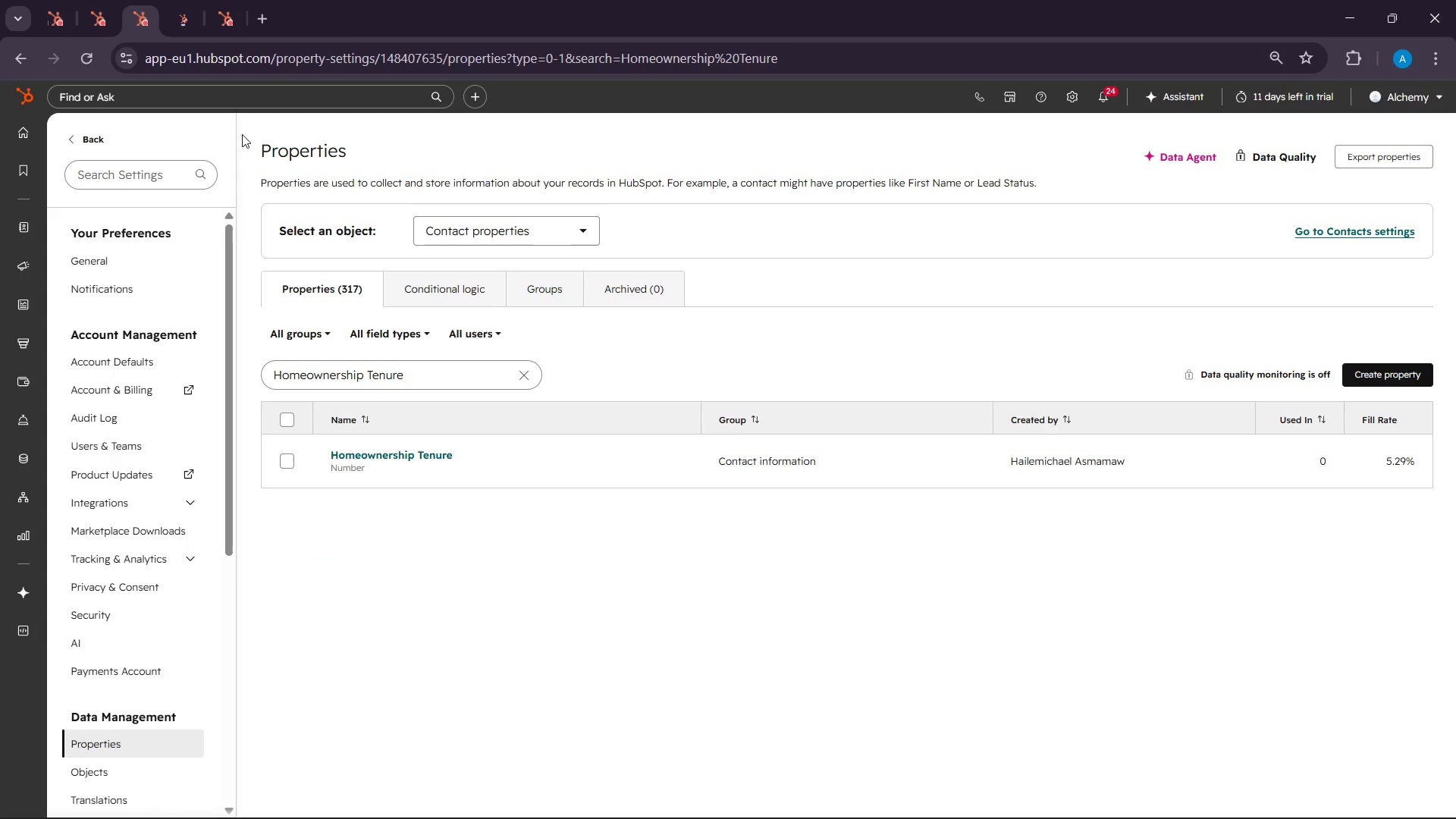 
left_click([33, 100])
 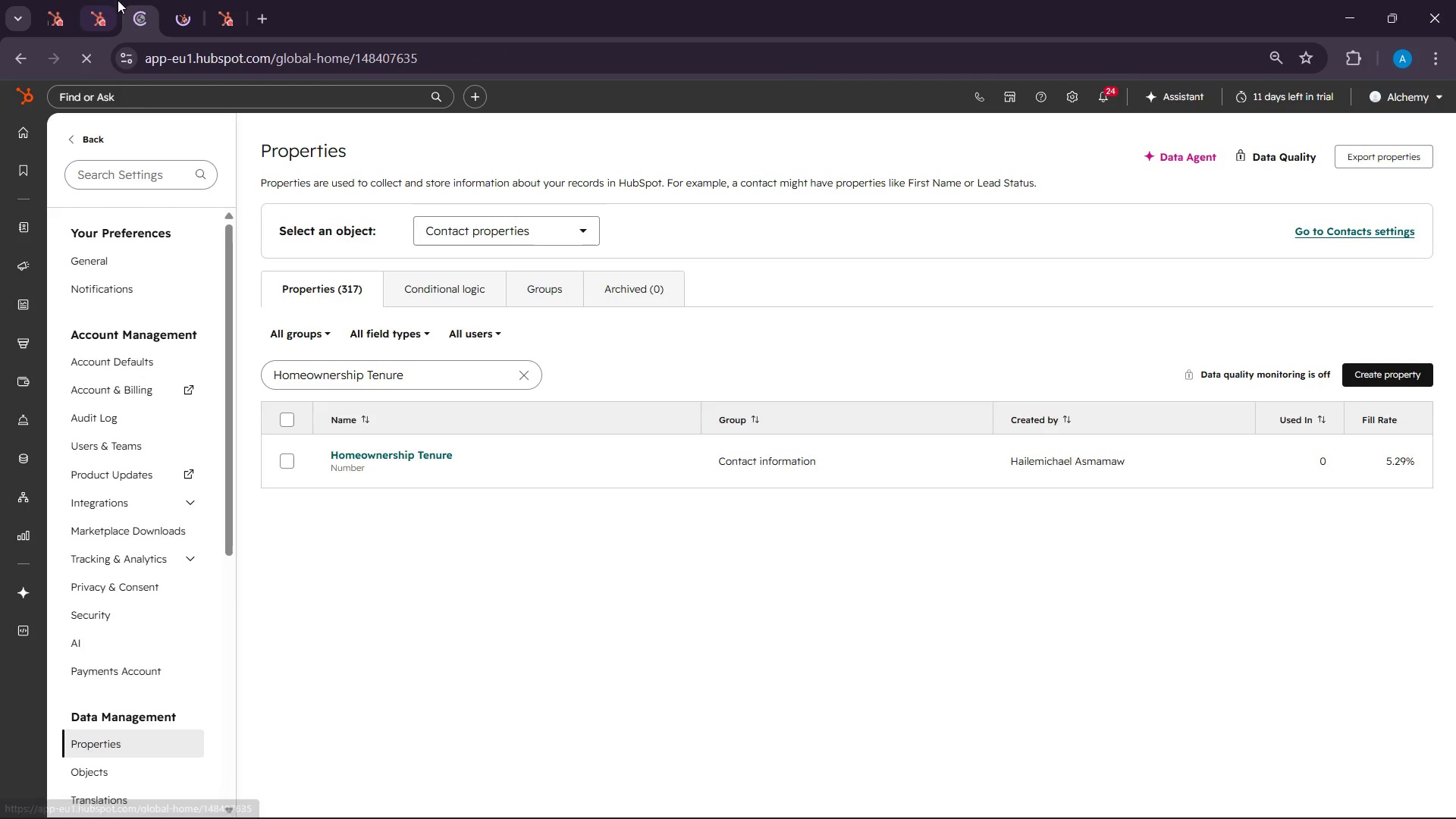 
left_click([108, 0])
 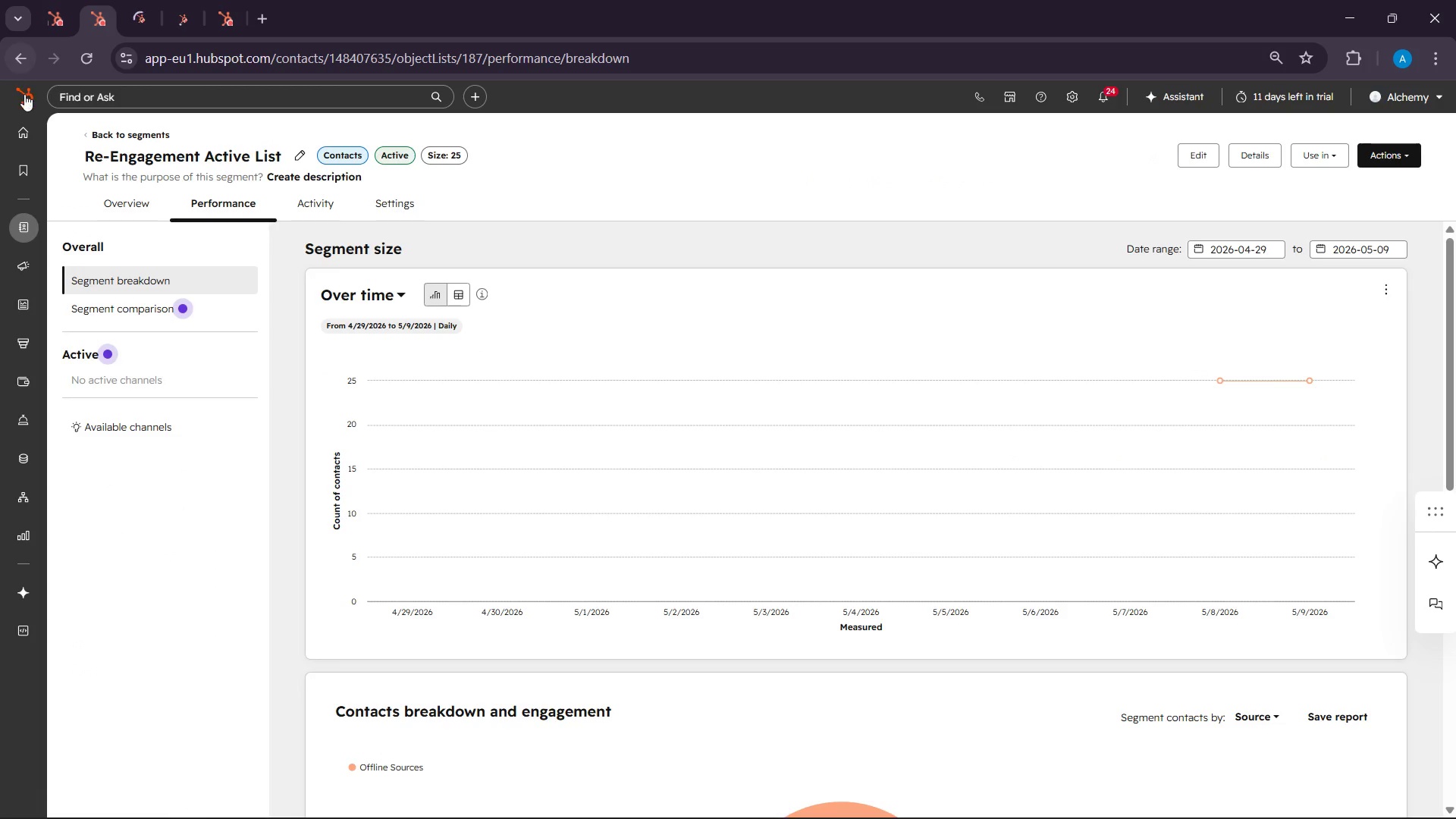 
left_click([24, 99])
 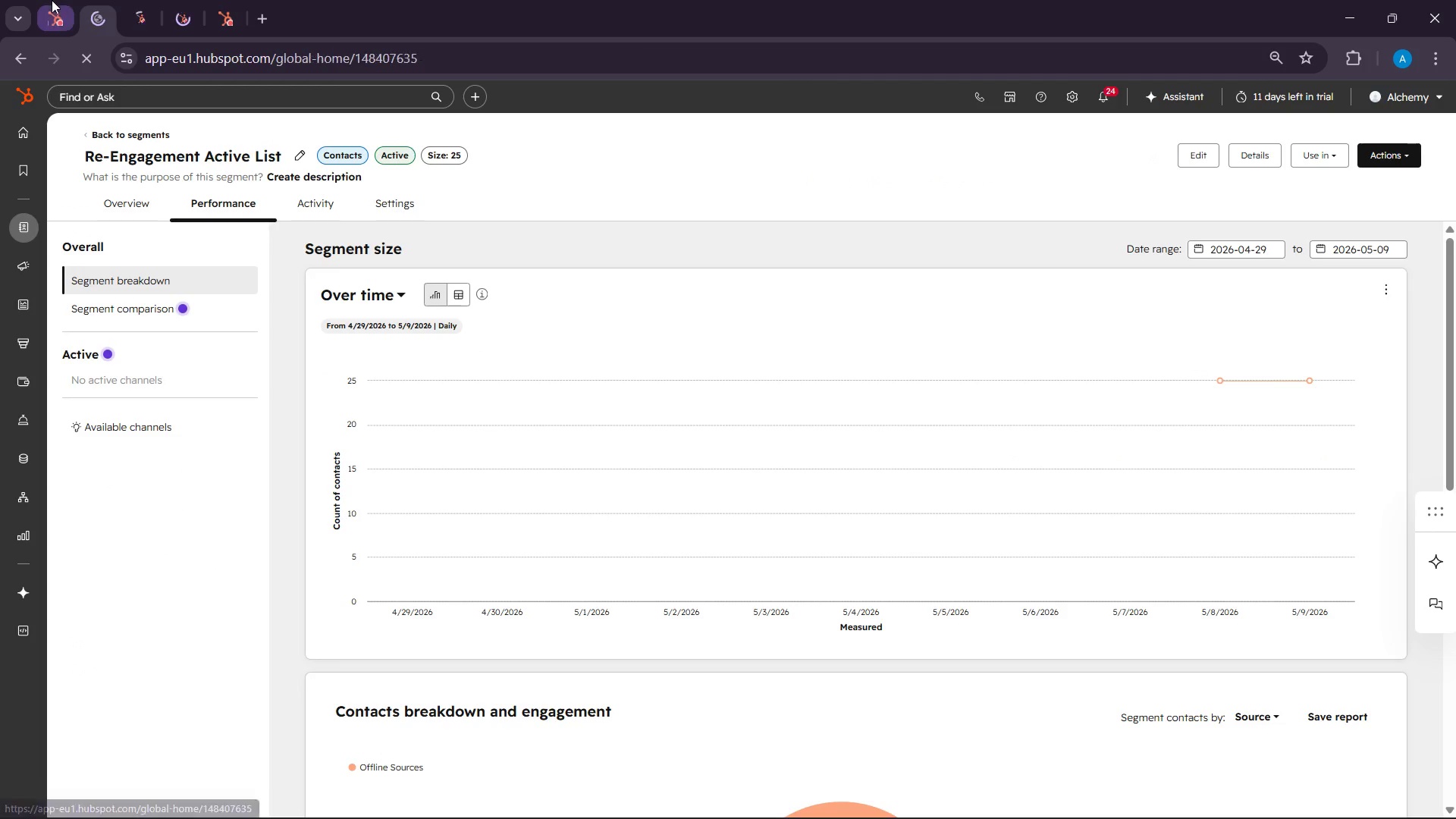 
left_click([52, 0])
 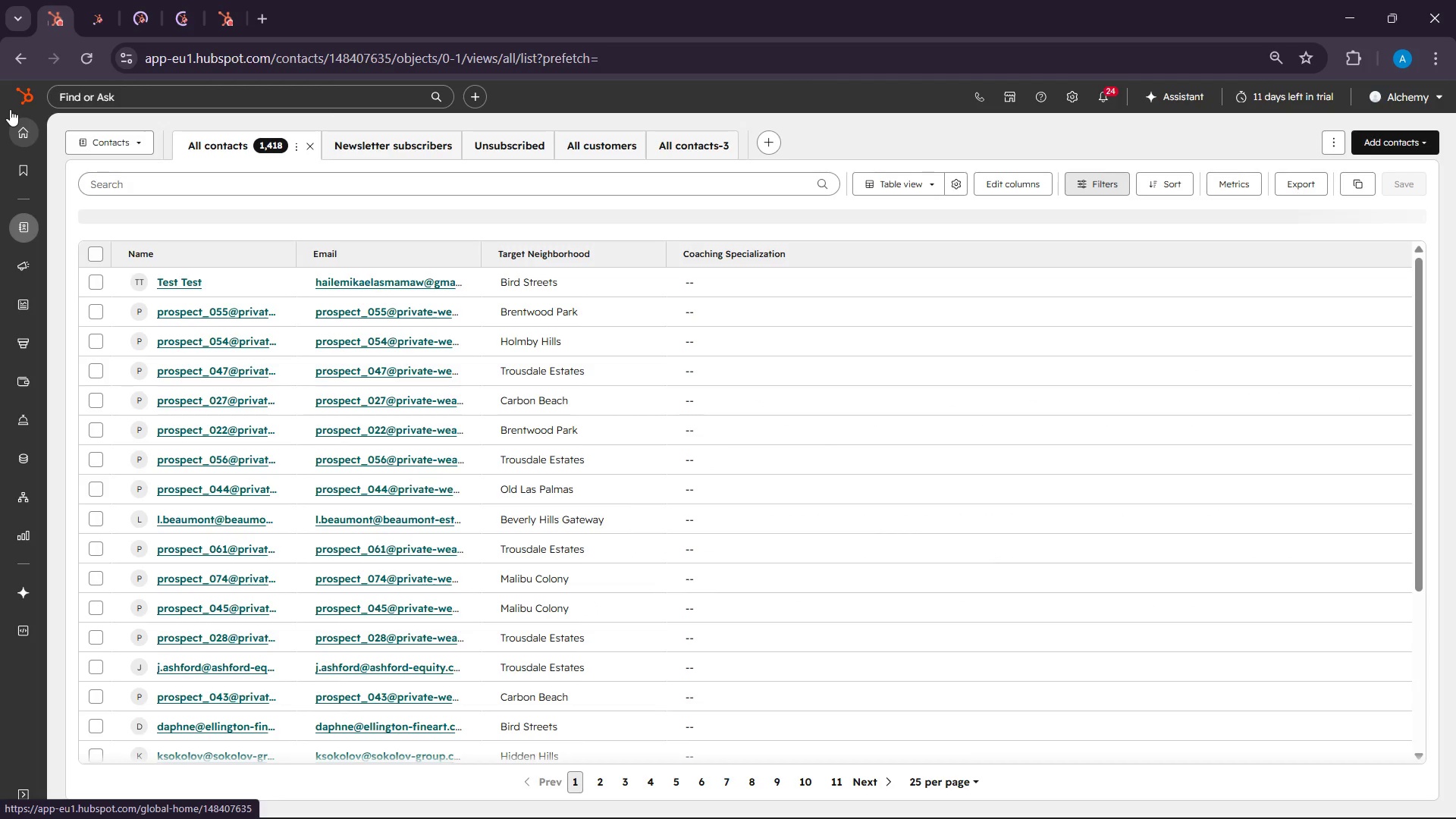 
left_click([23, 93])
 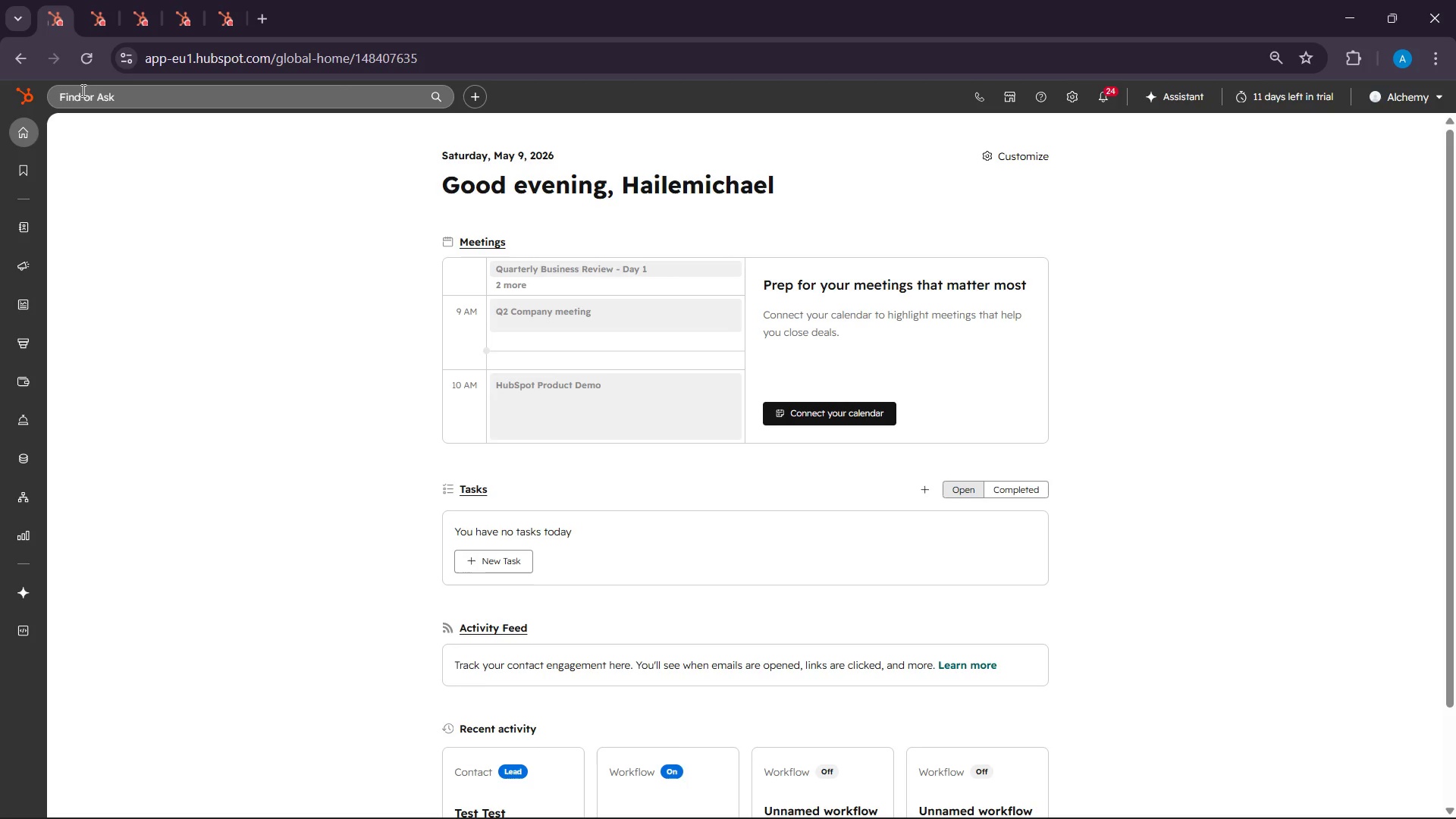 
wait(38.23)
 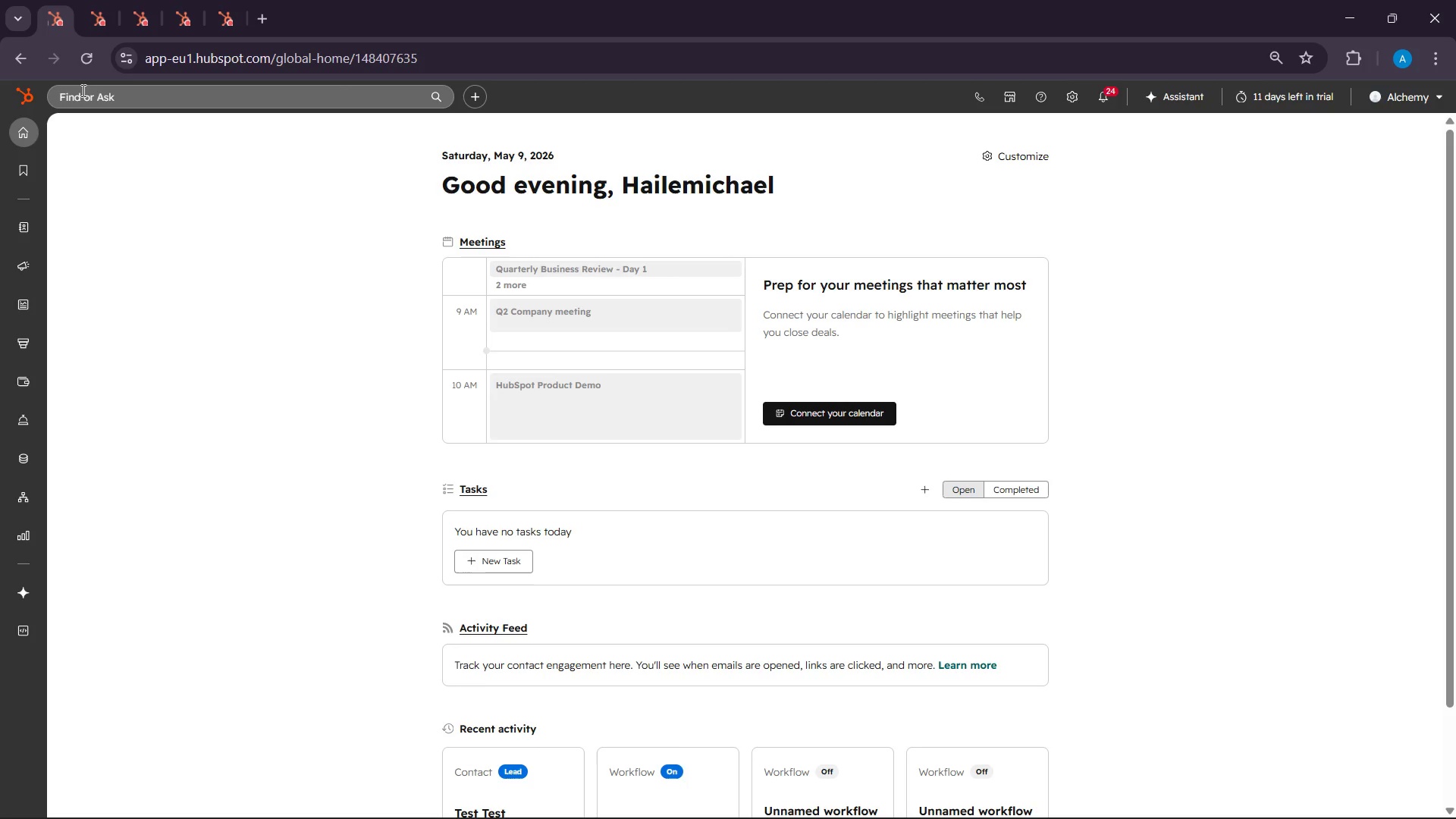 
left_click([1094, 814])
 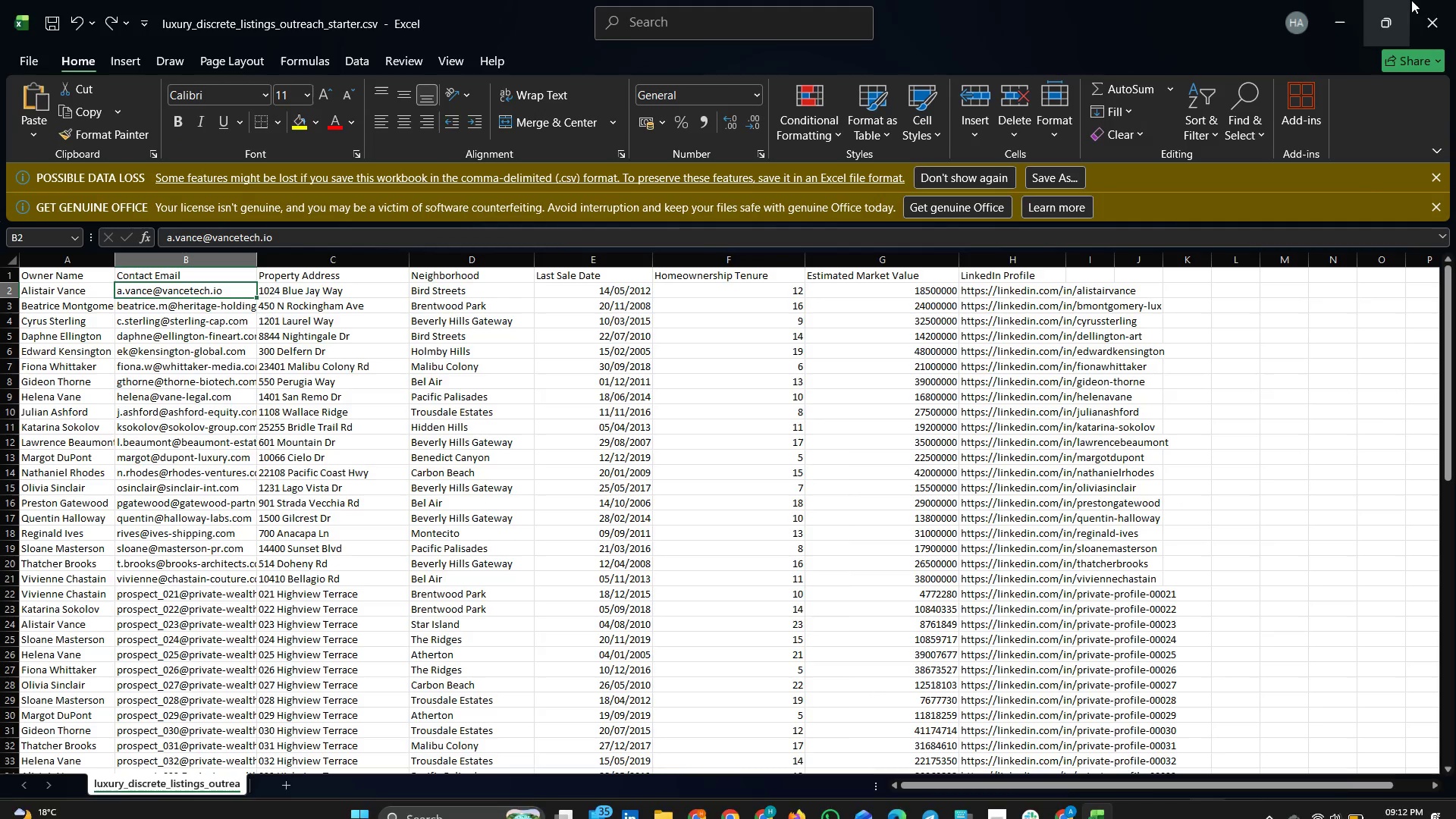 
left_click([1441, 0])
 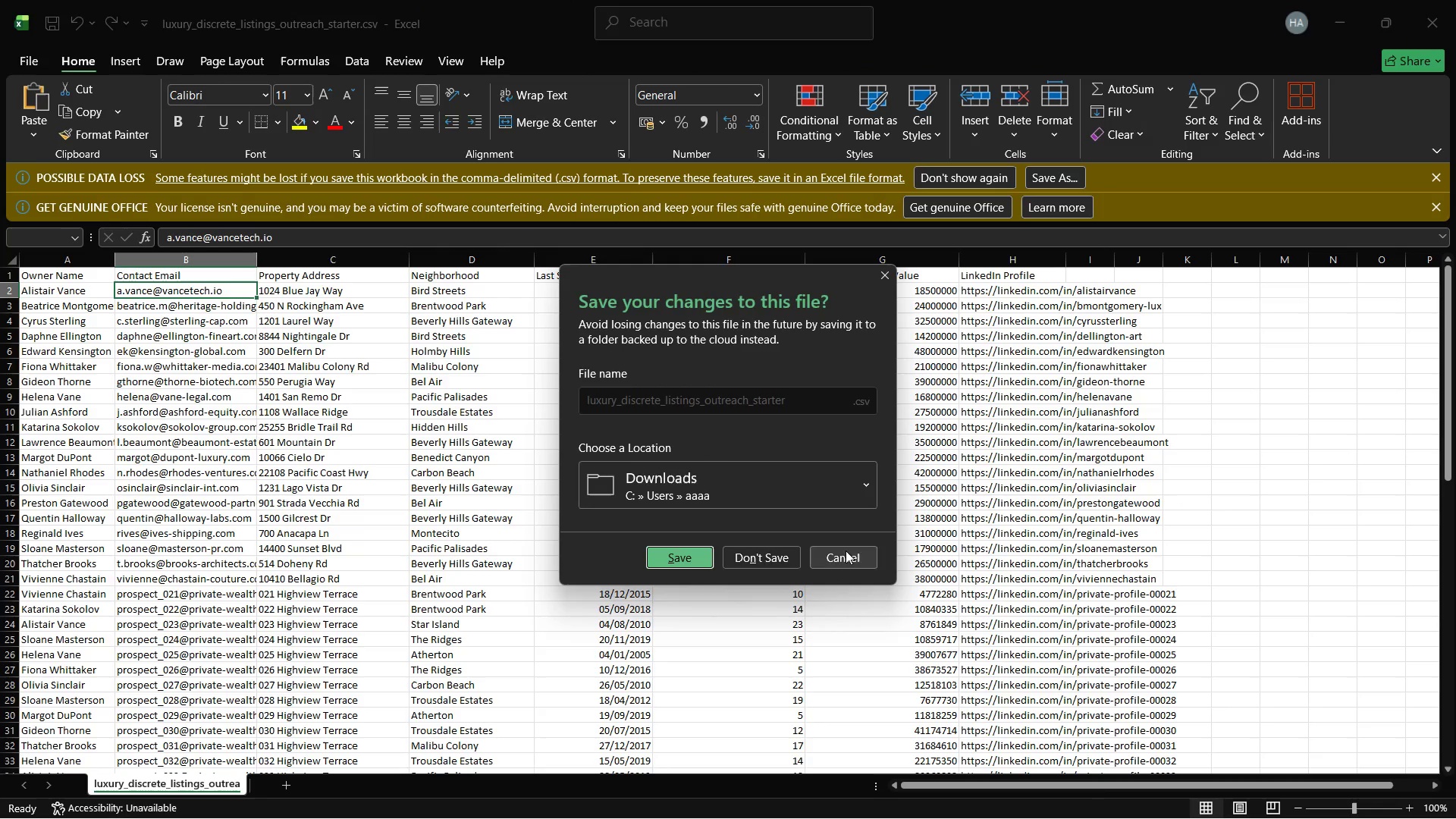 
left_click([758, 554])
 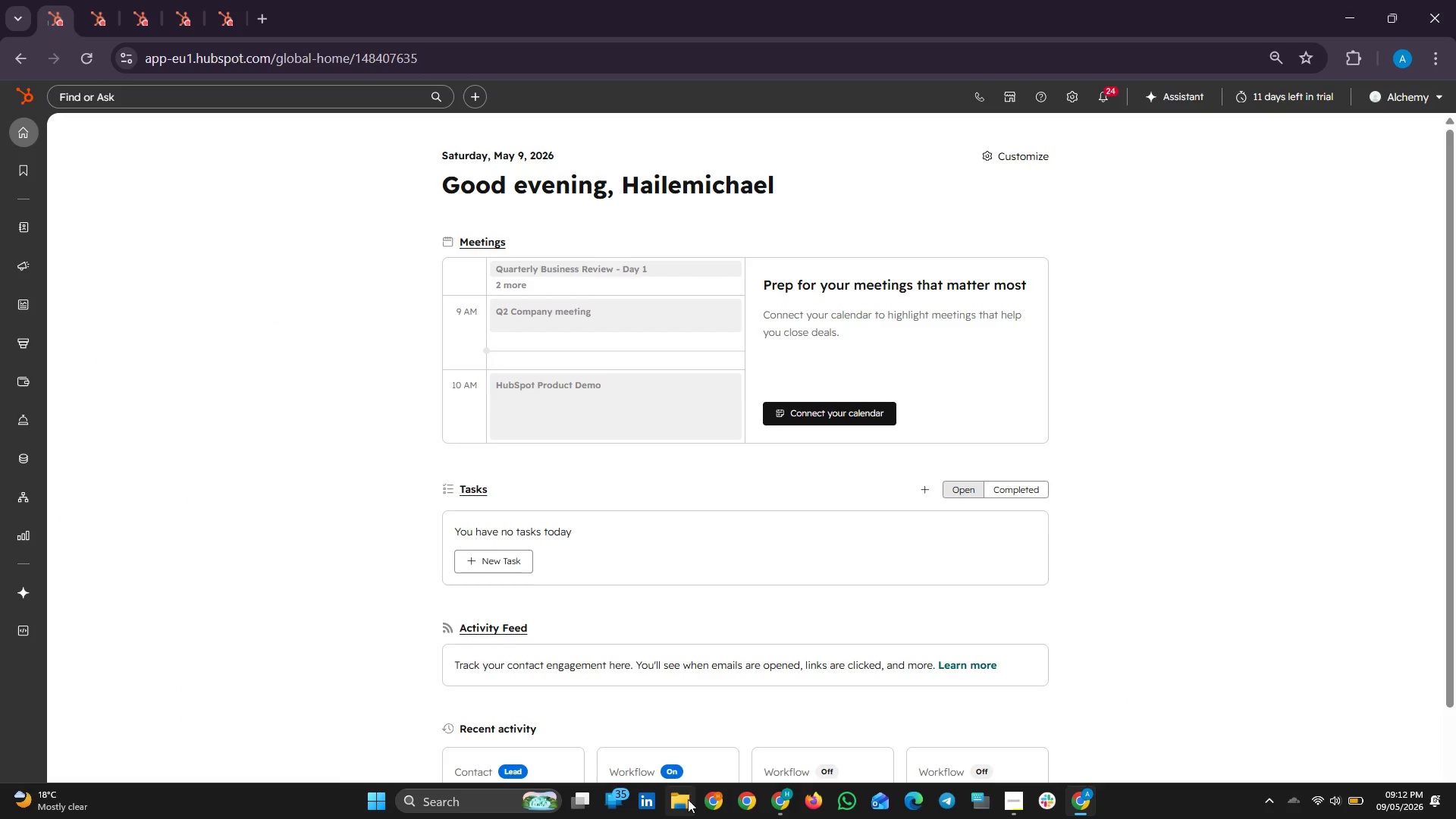 
left_click([681, 799])
 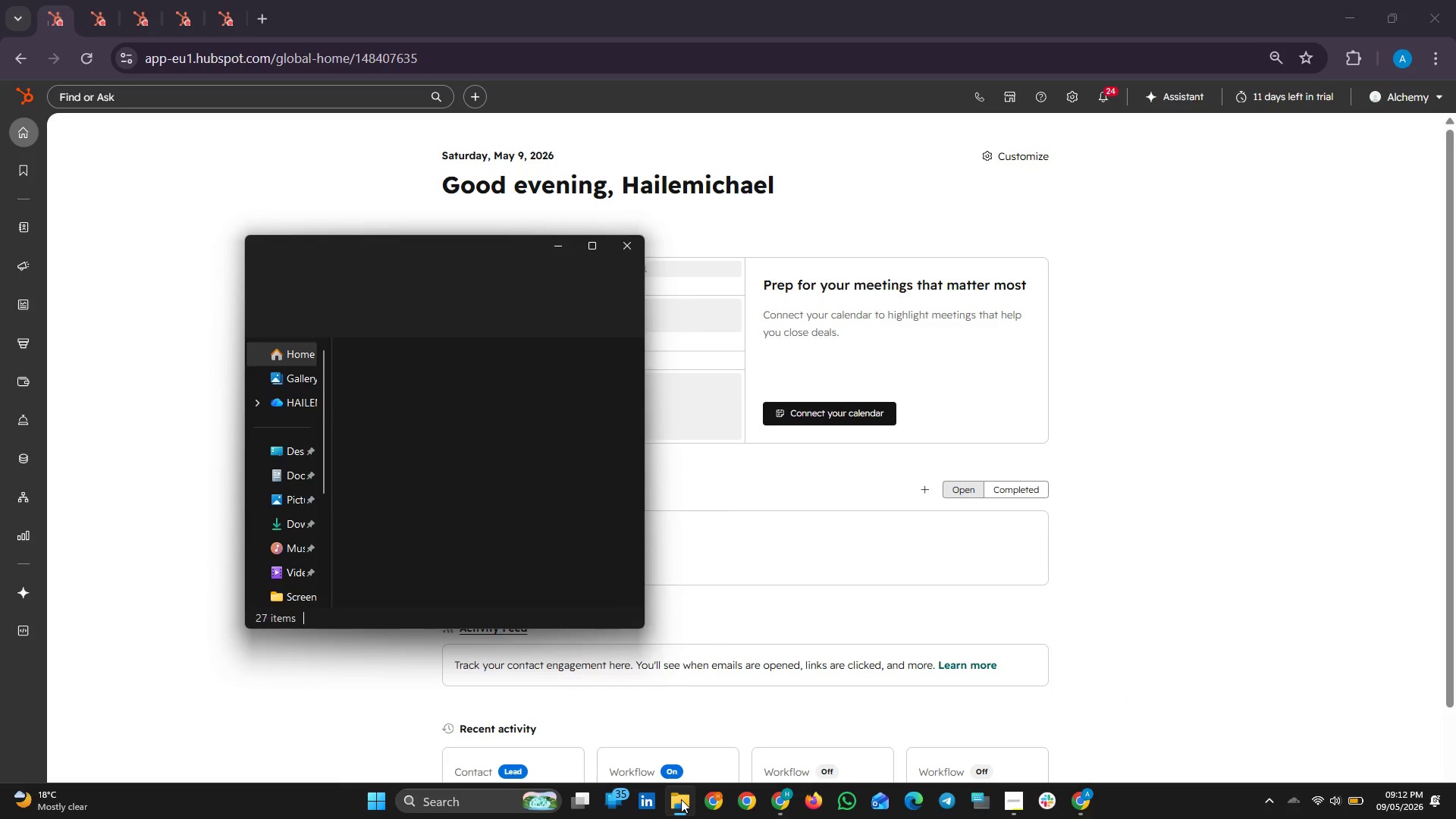 
mouse_move([450, 415])
 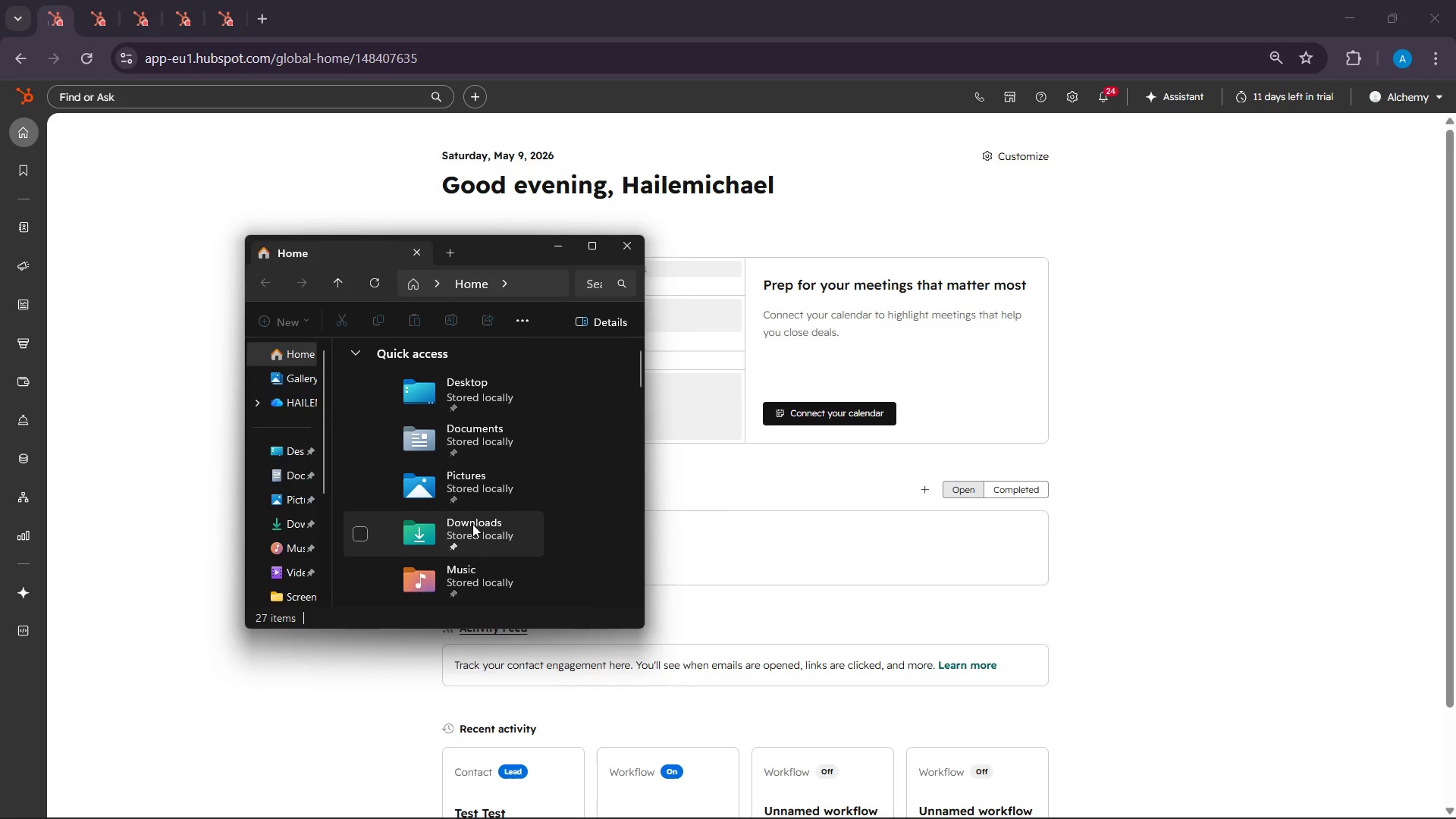 
double_click([472, 525])
 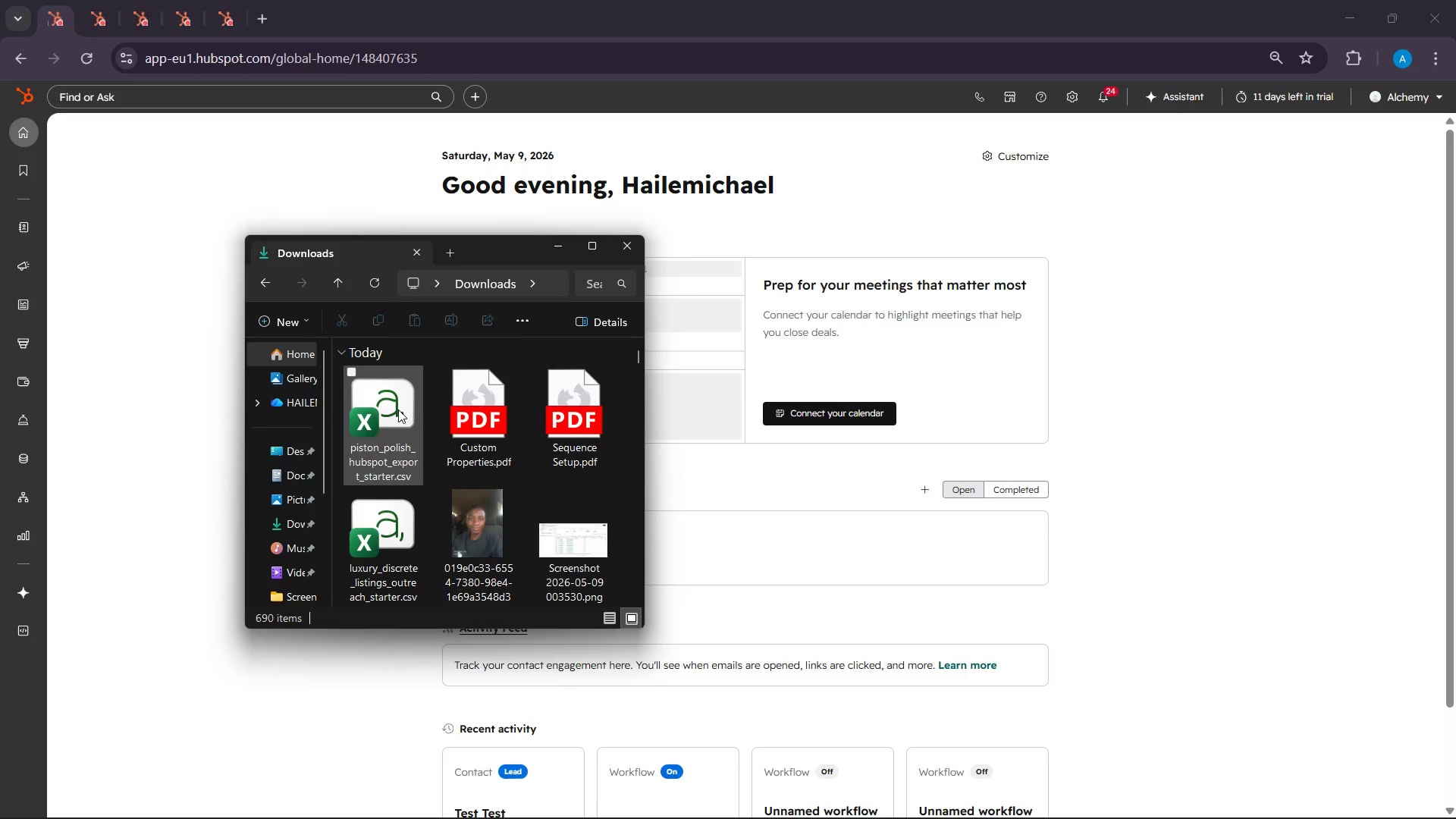 
left_click([398, 410])
 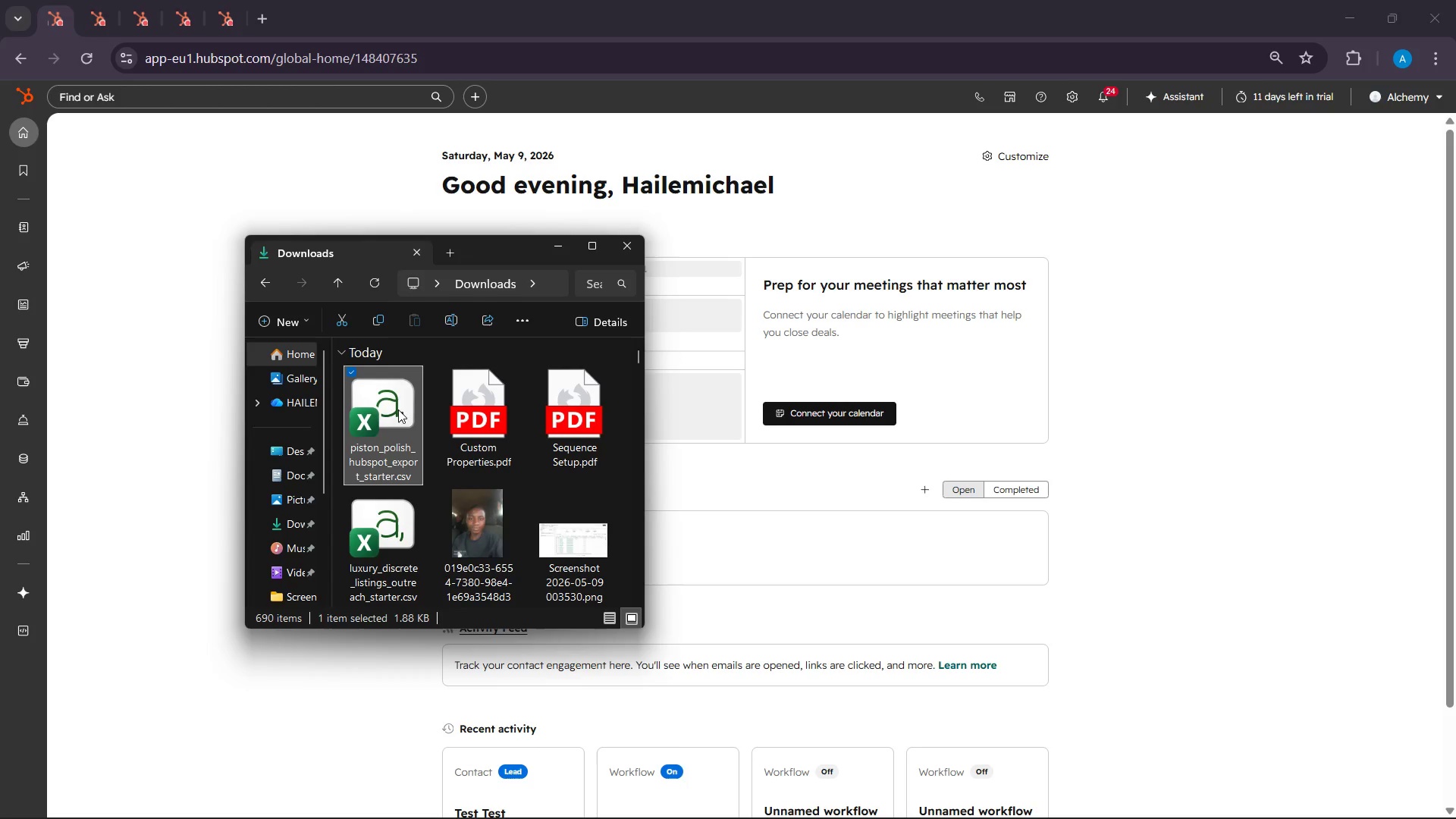 
left_click([398, 410])
 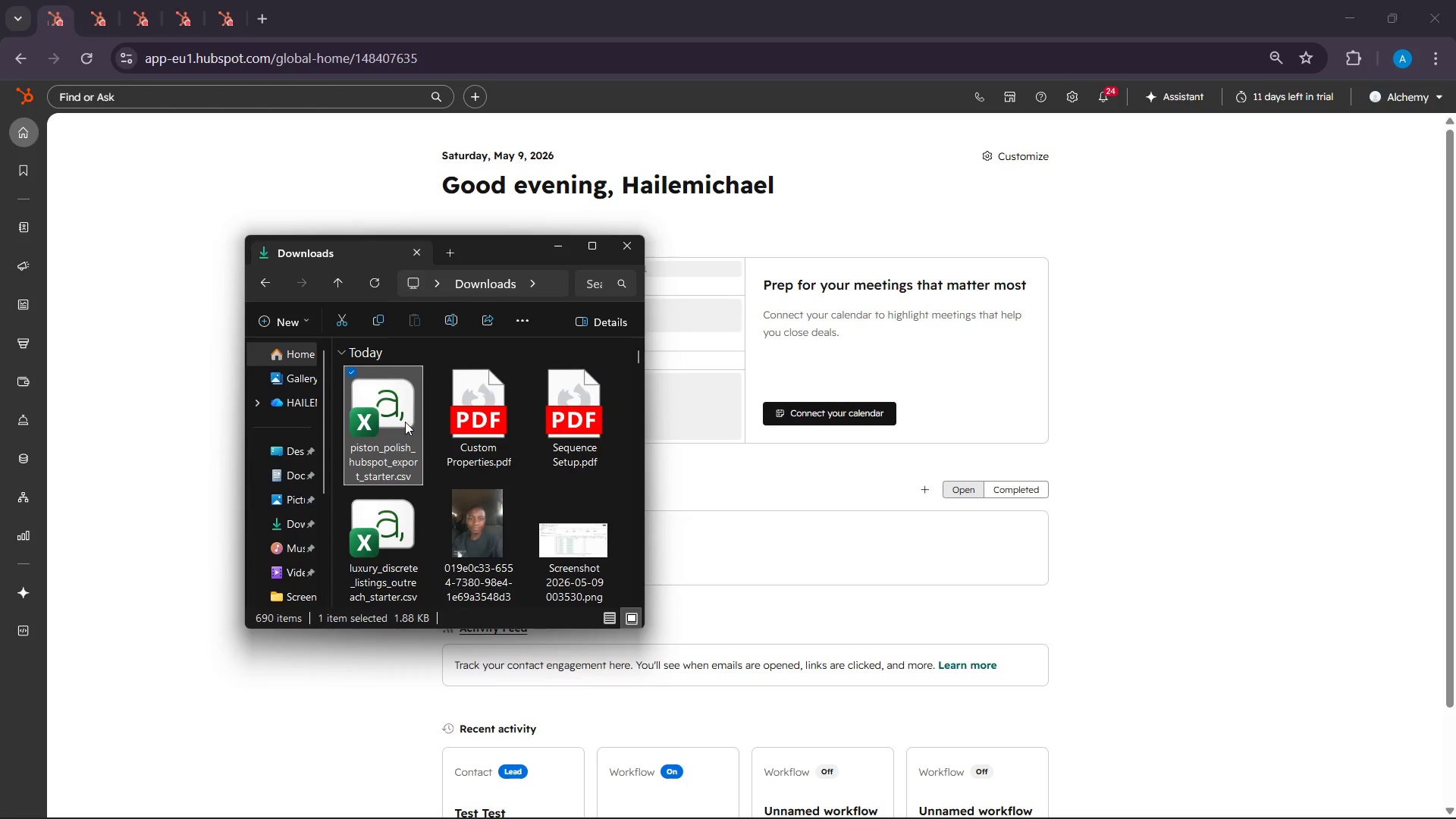 
double_click([405, 422])
 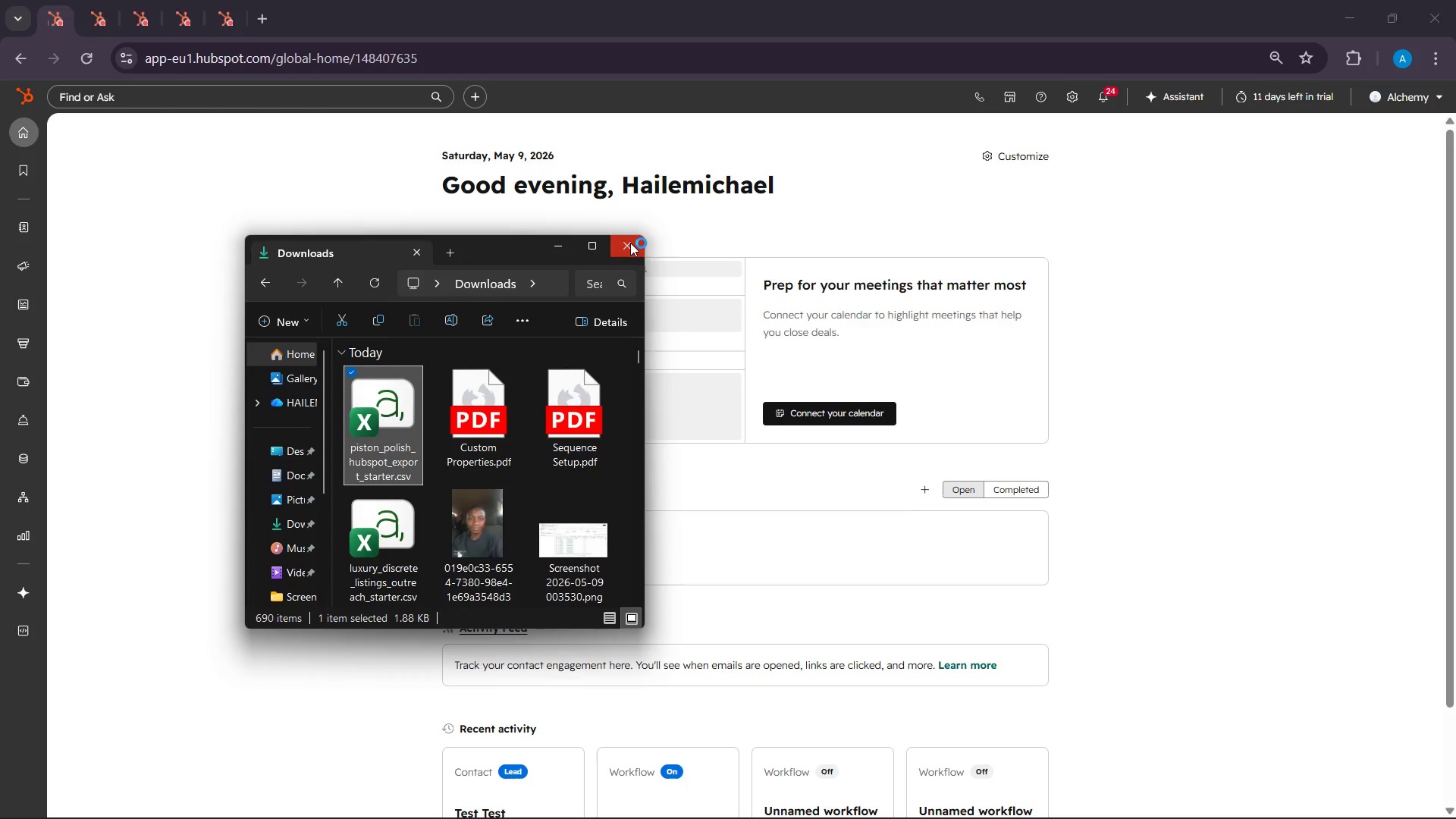 
left_click([630, 243])
 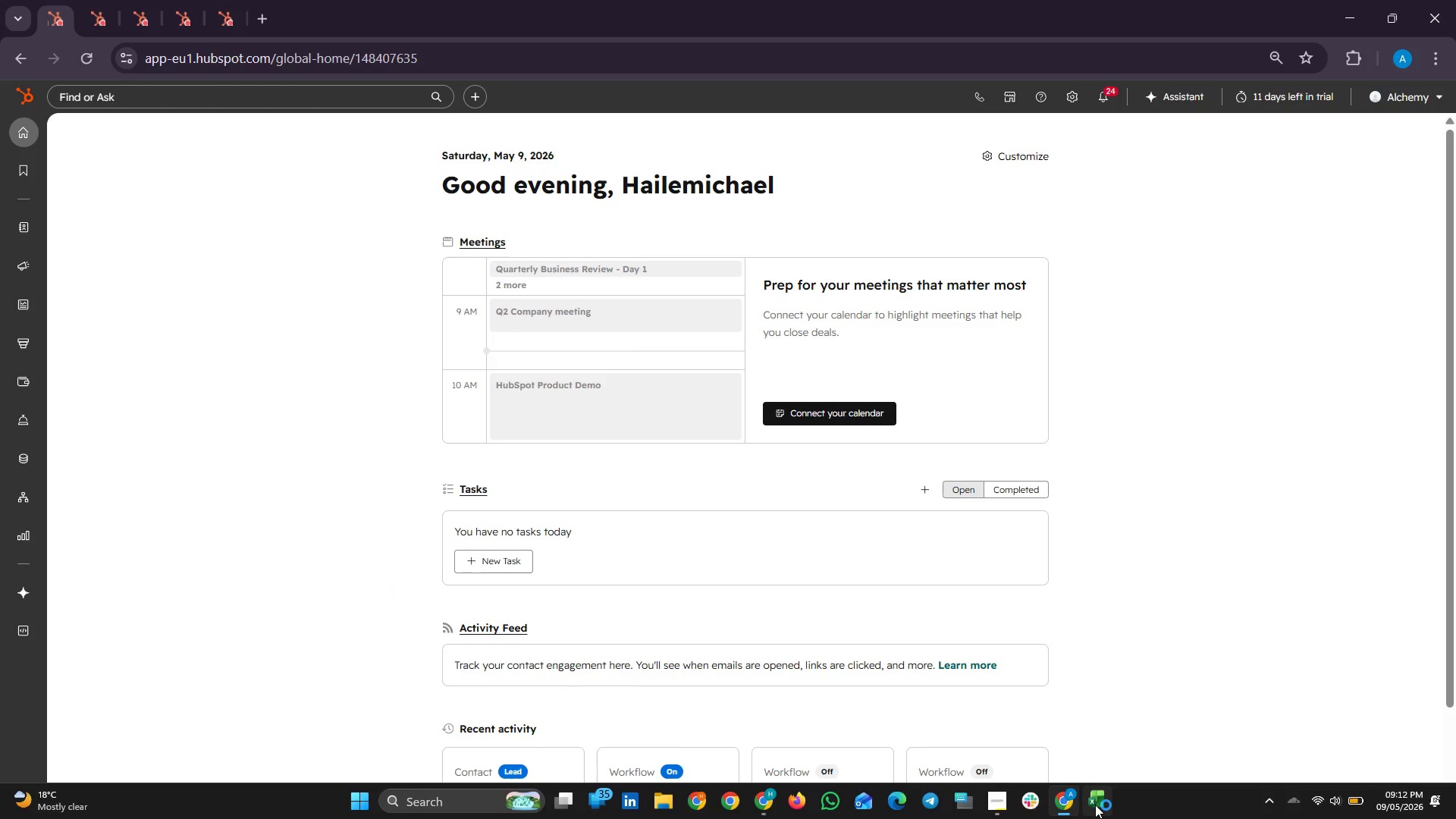 
left_click([1095, 805])
 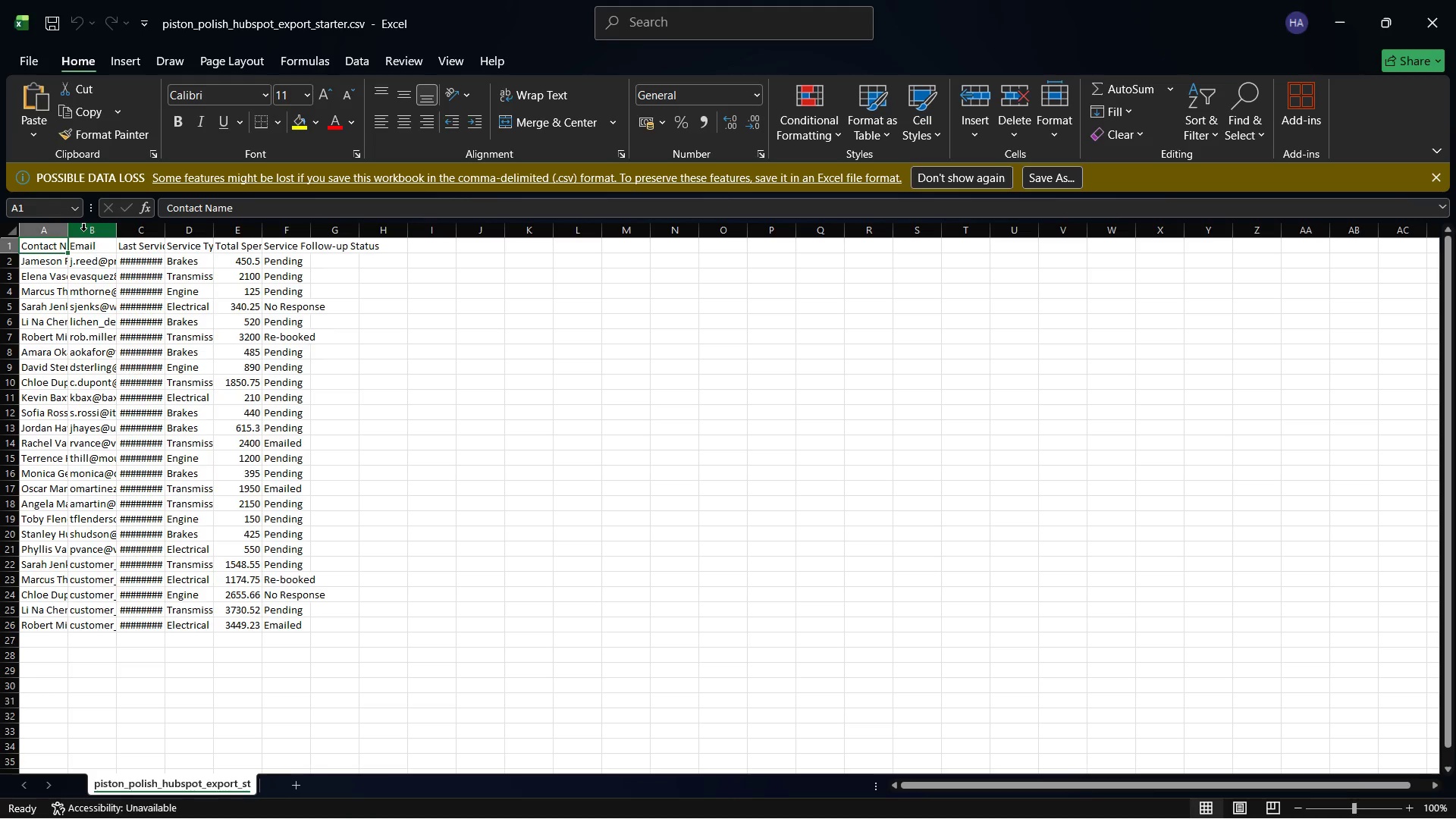 
wait(10.38)
 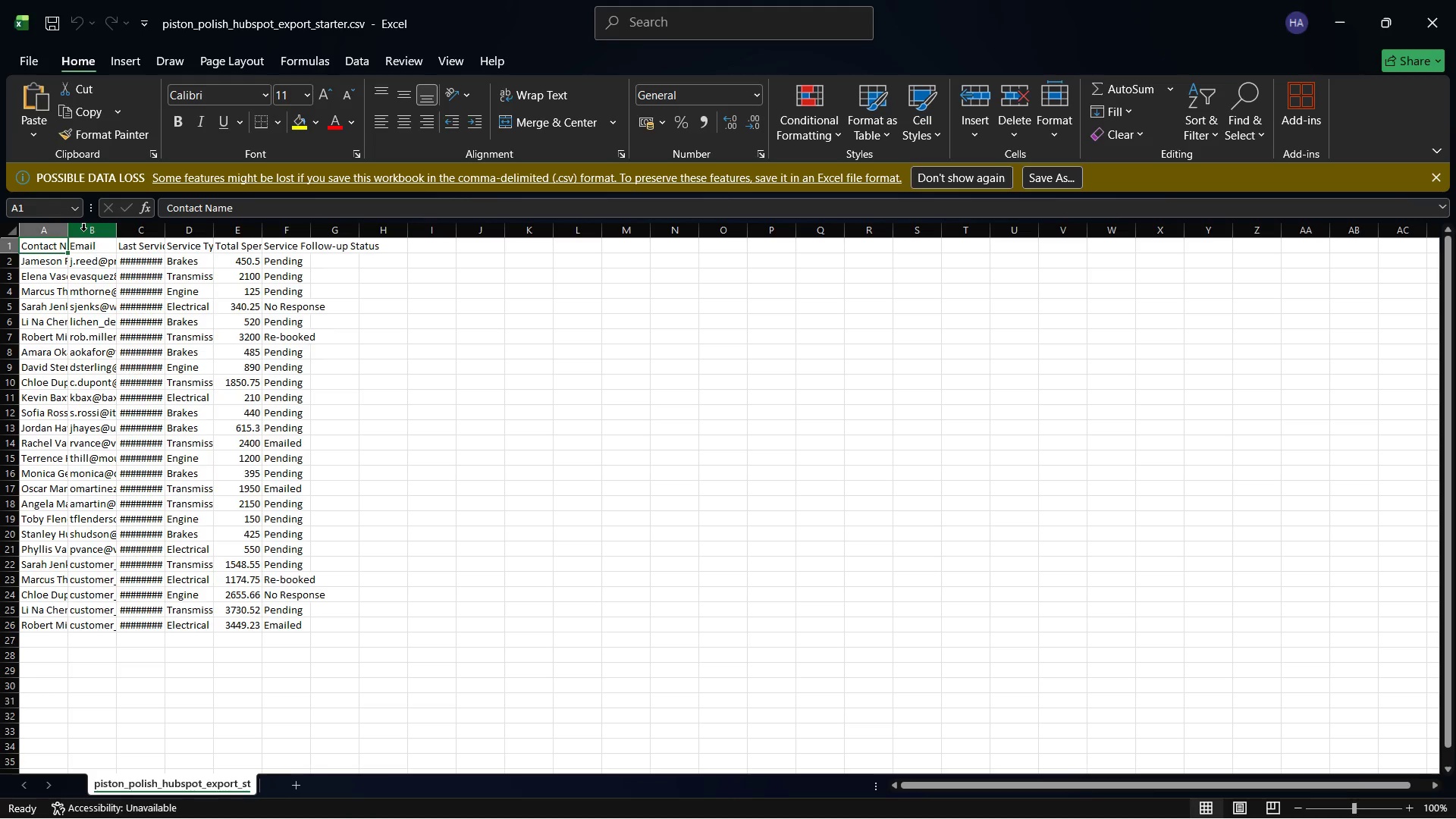 
left_click_drag(start_coordinate=[66, 262], to_coordinate=[116, 275])
 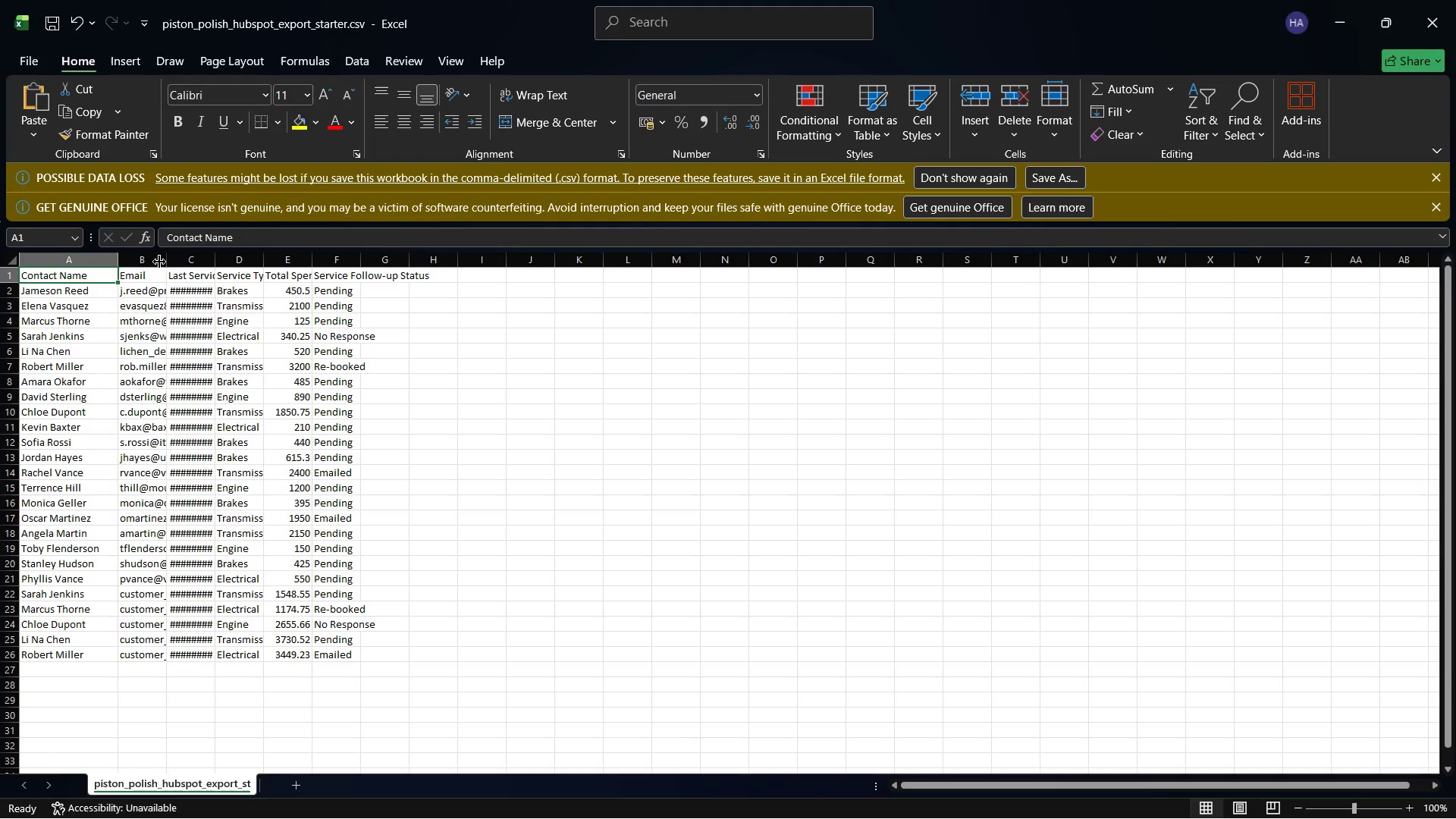 
left_click_drag(start_coordinate=[166, 261], to_coordinate=[263, 278])
 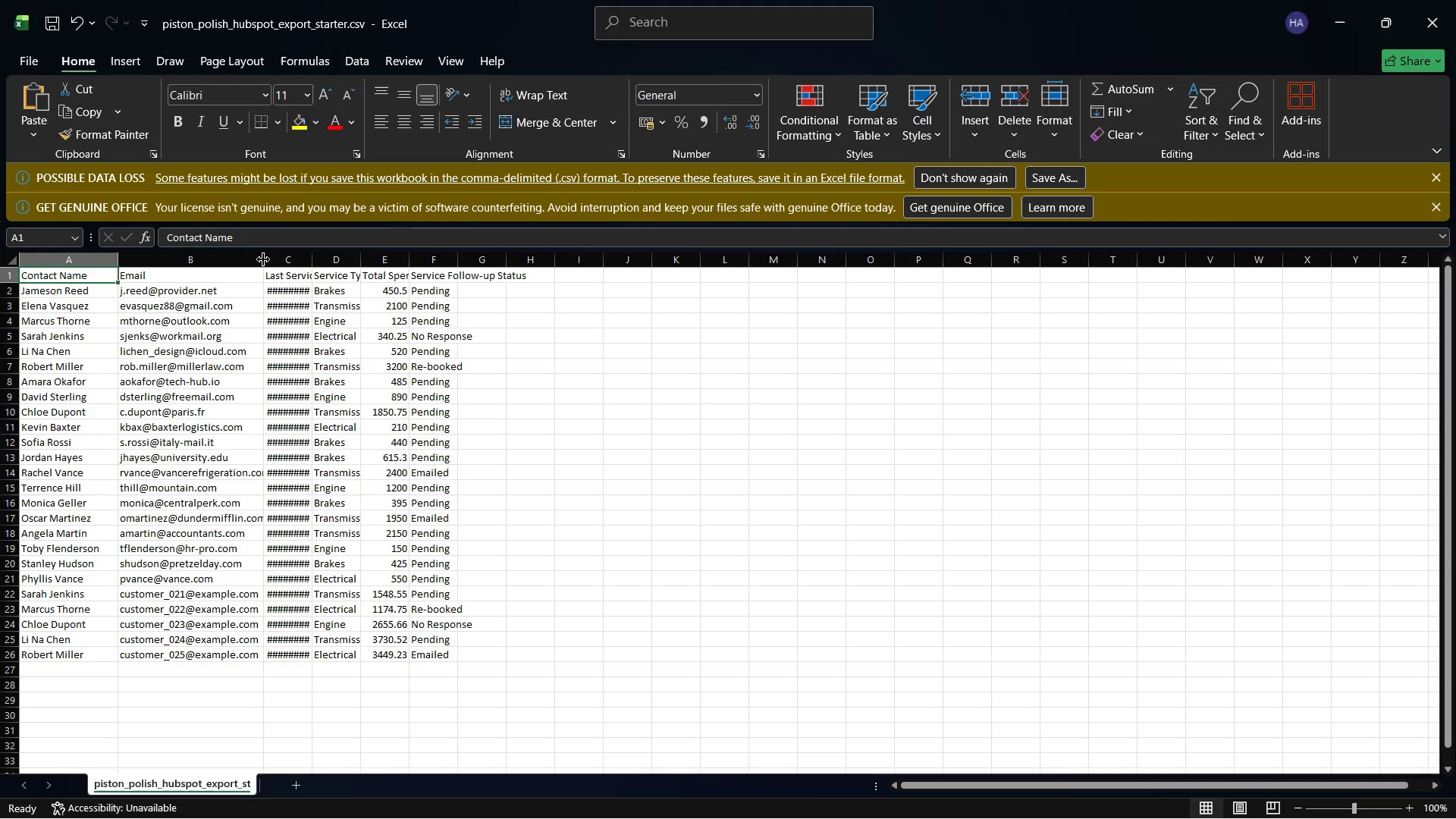 
left_click_drag(start_coordinate=[260, 256], to_coordinate=[288, 264])
 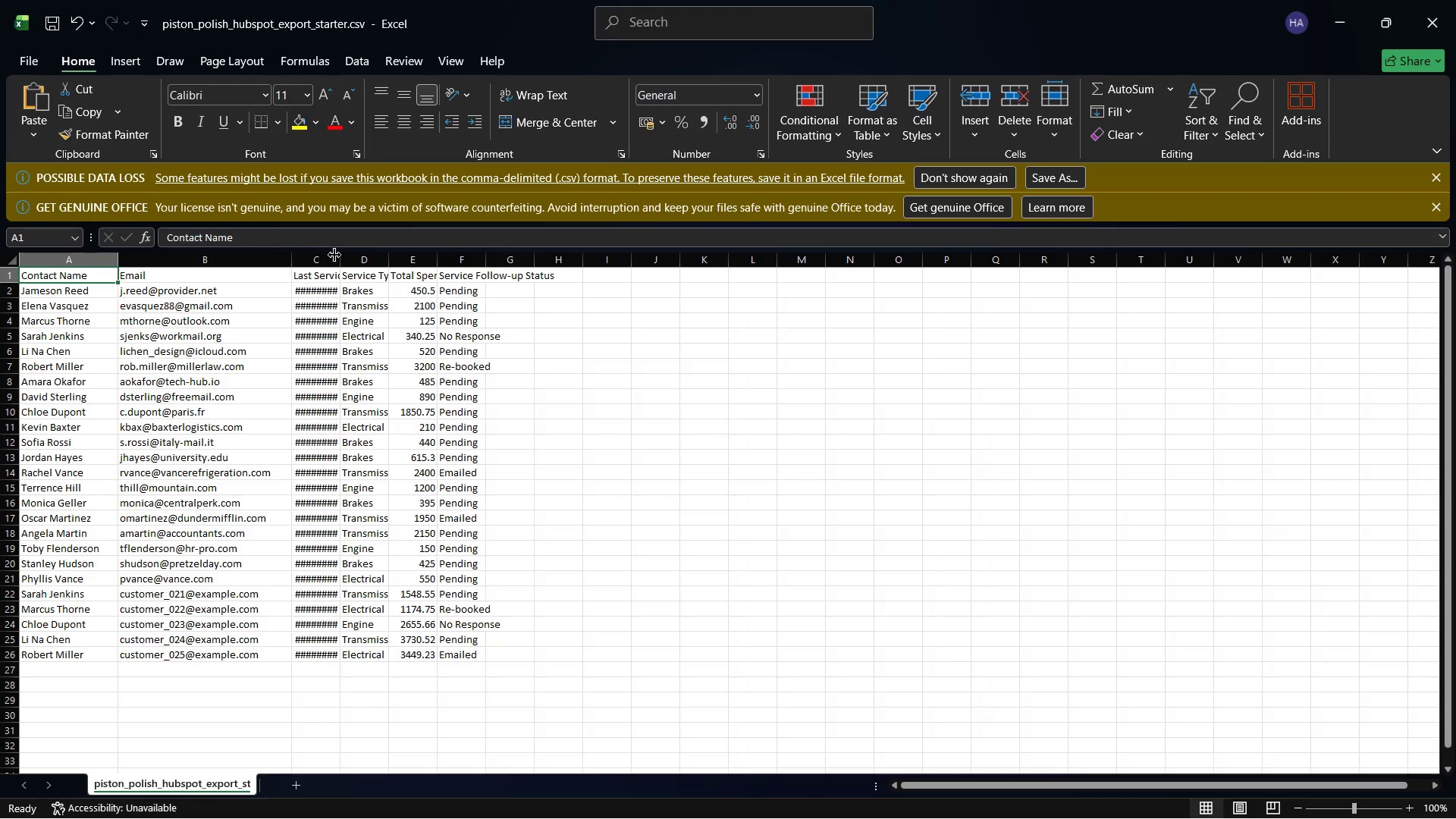 
left_click([331, 251])
 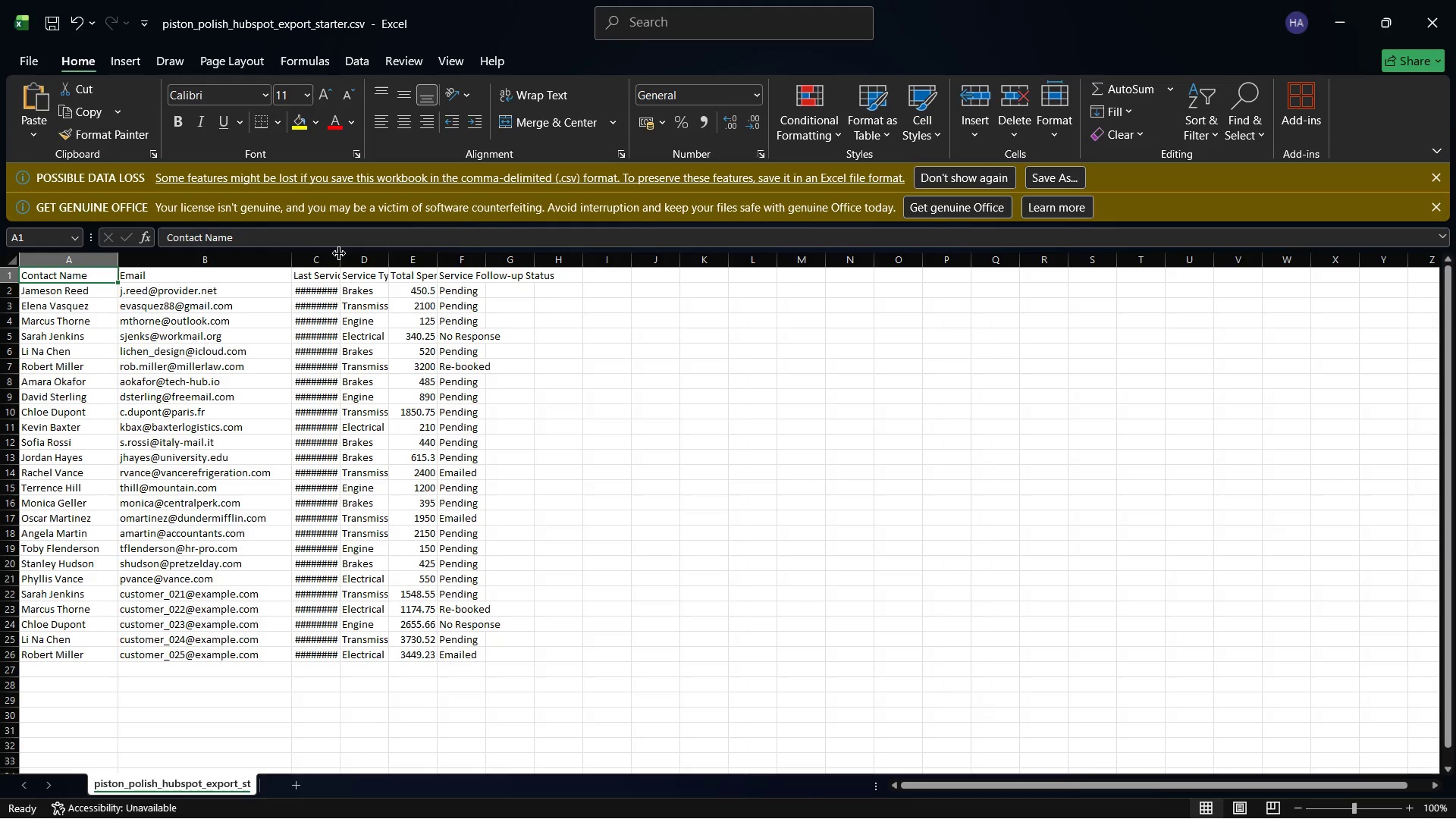 
left_click_drag(start_coordinate=[339, 253], to_coordinate=[403, 275])
 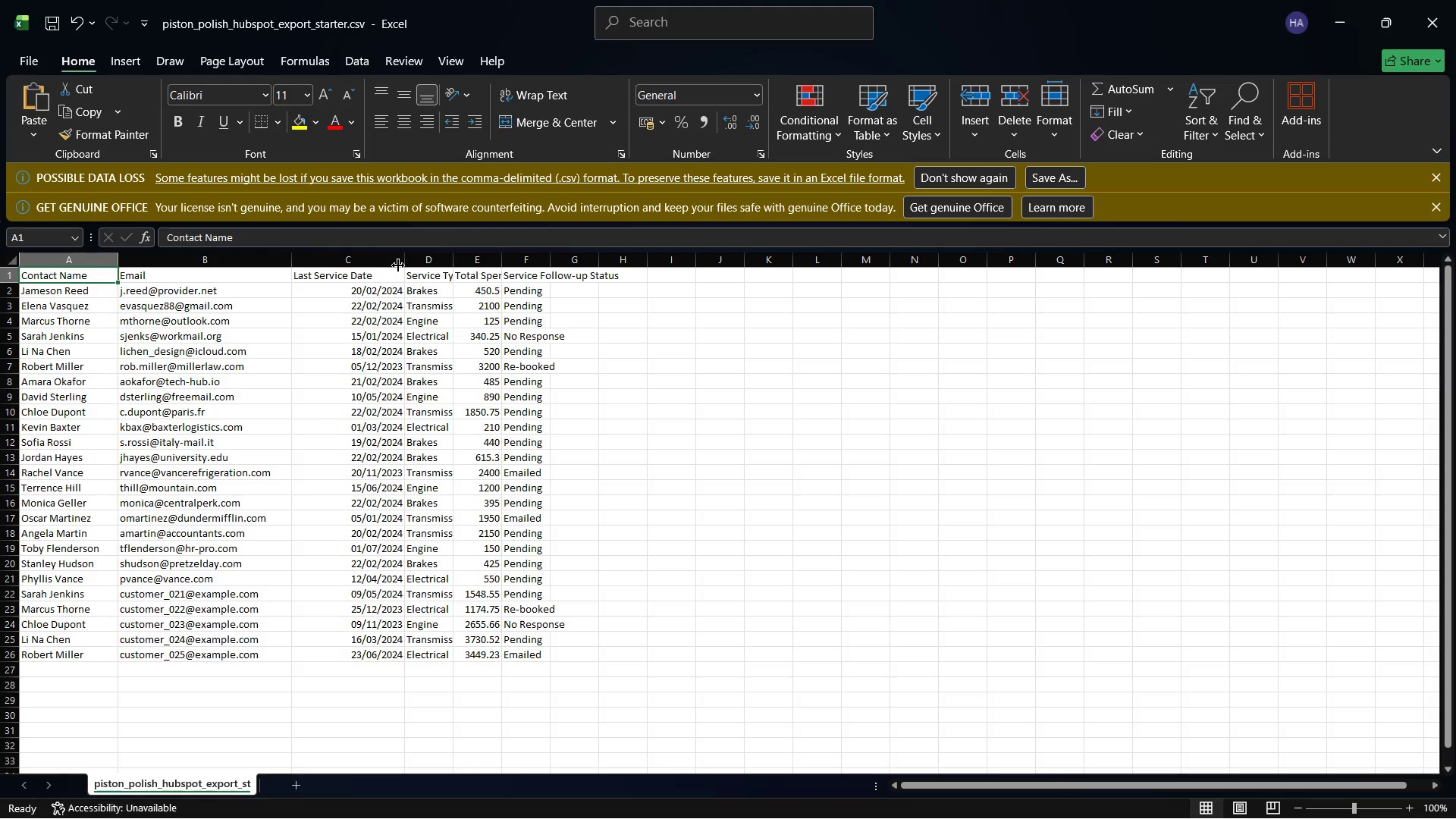 
wait(15.83)
 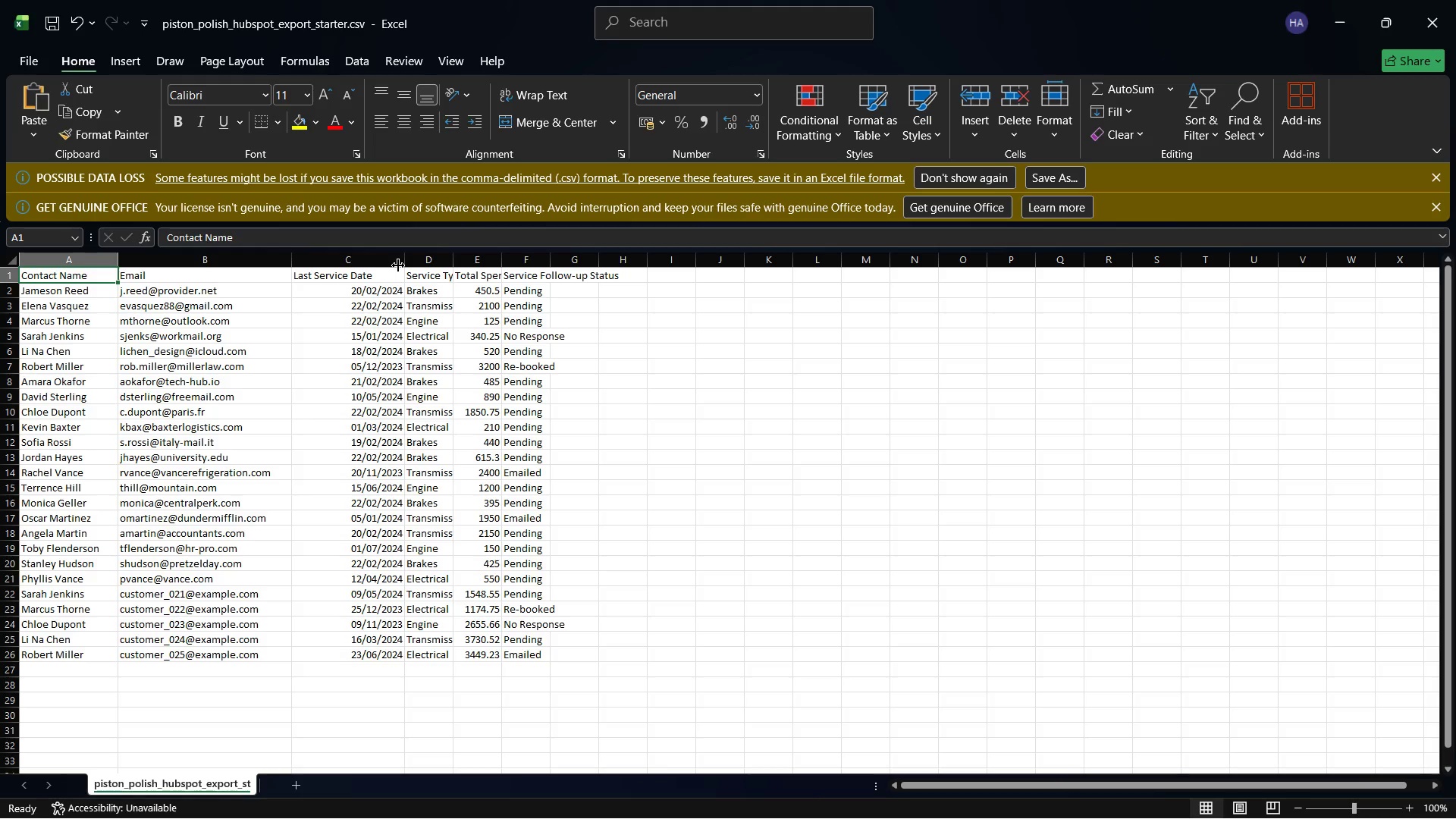 
left_click_drag(start_coordinate=[400, 262], to_coordinate=[456, 278])
 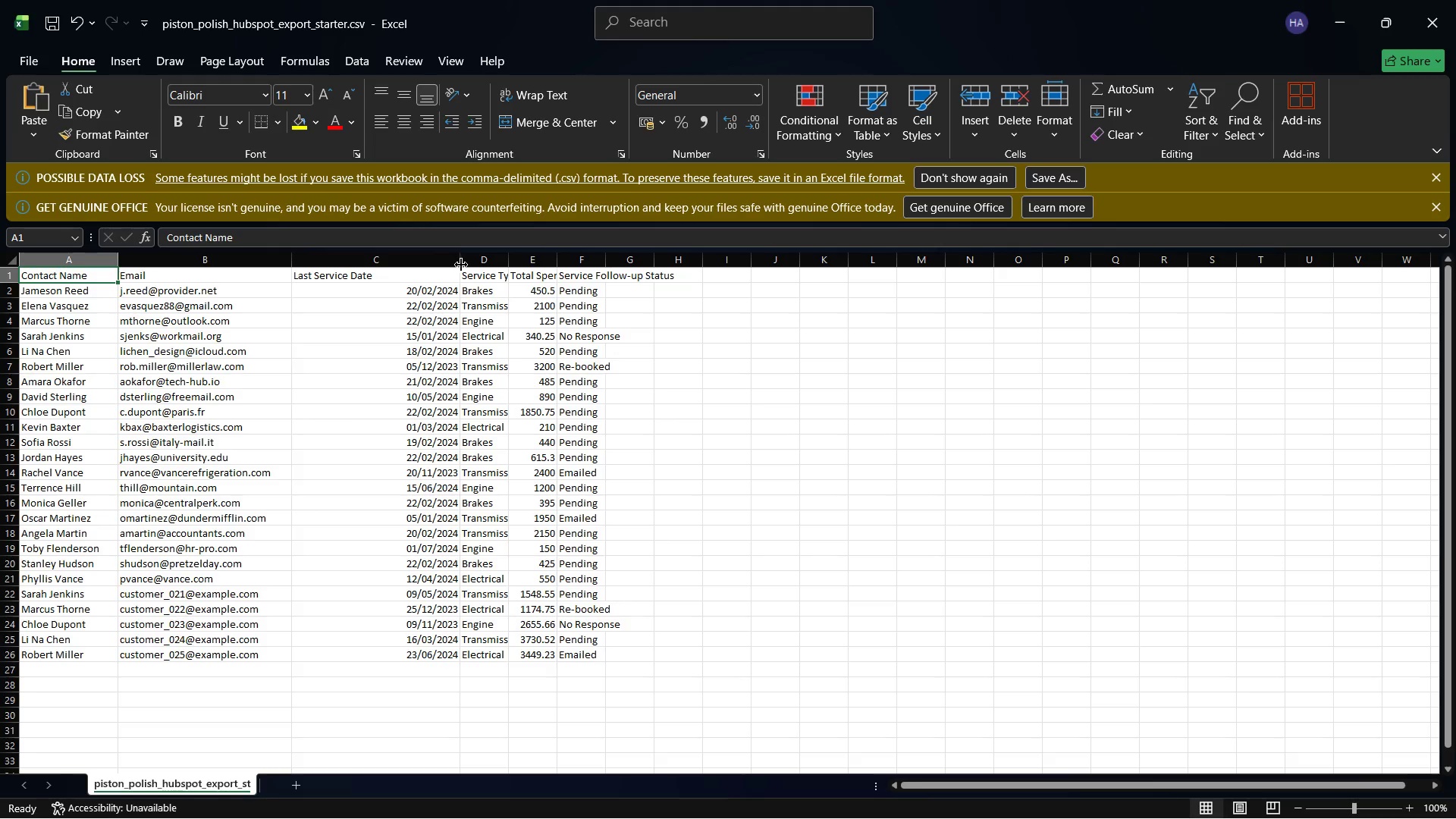 
left_click_drag(start_coordinate=[459, 256], to_coordinate=[391, 262])
 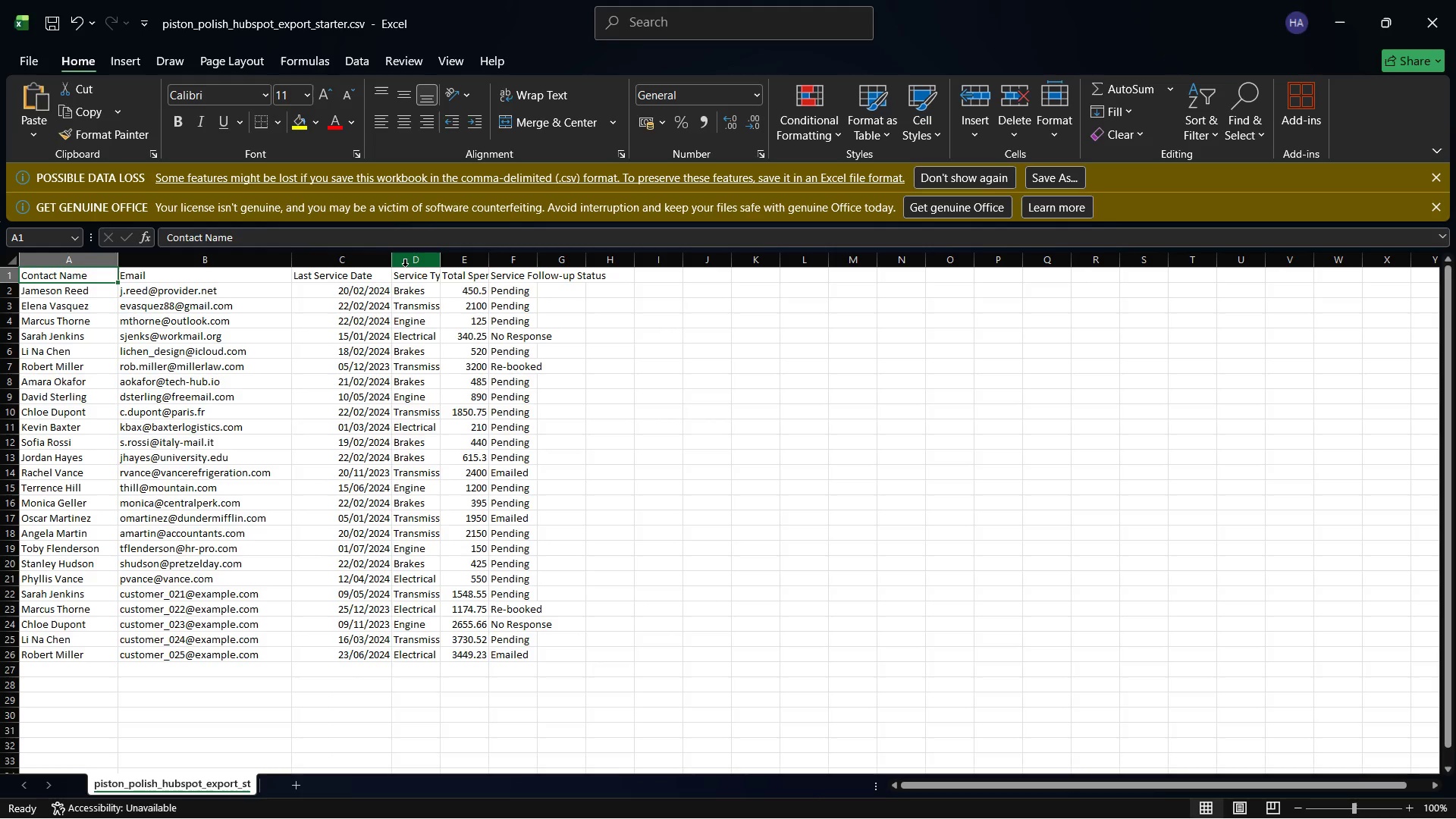 
wait(9.17)
 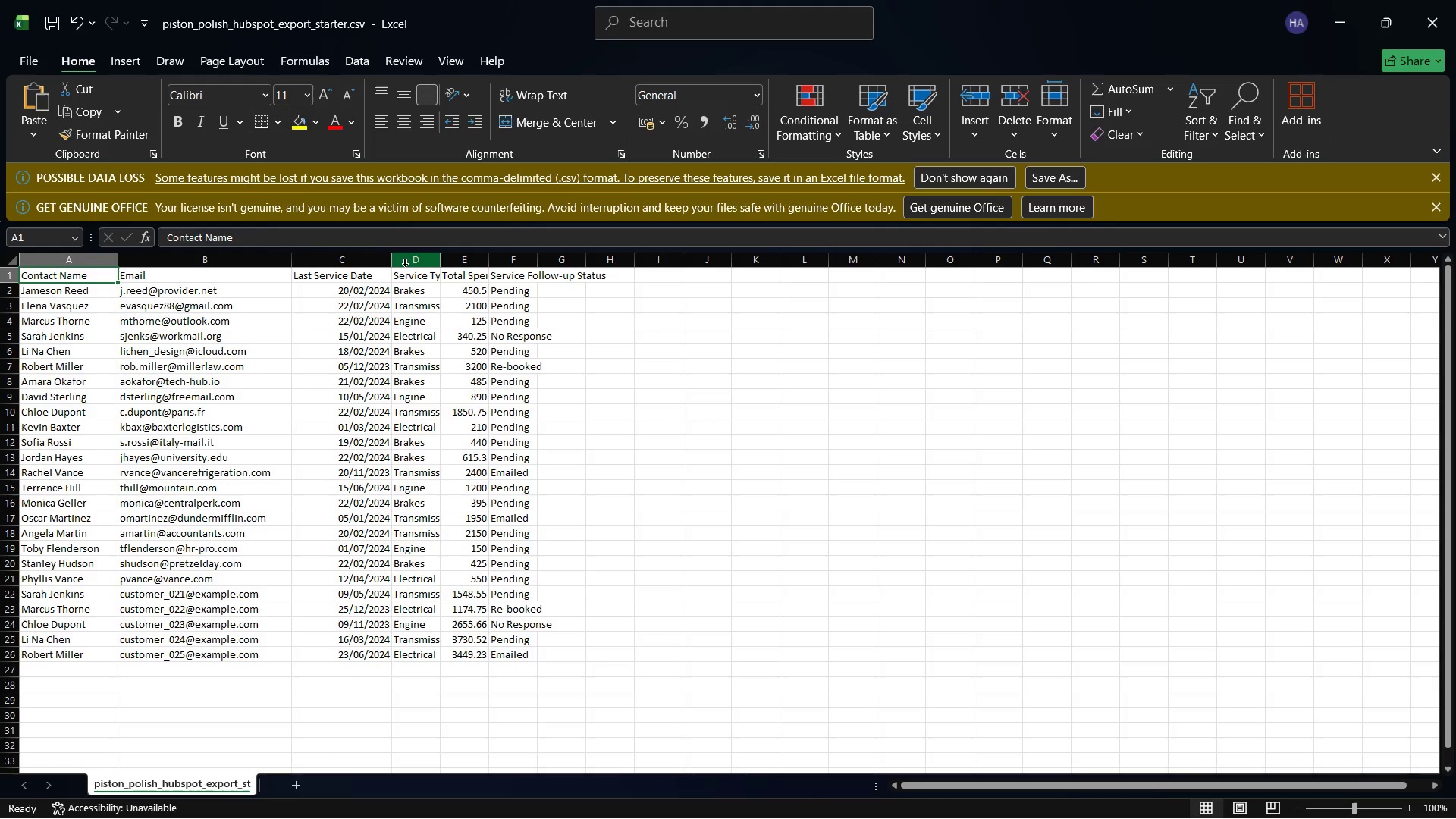 
left_click_drag(start_coordinate=[444, 255], to_coordinate=[510, 272])
 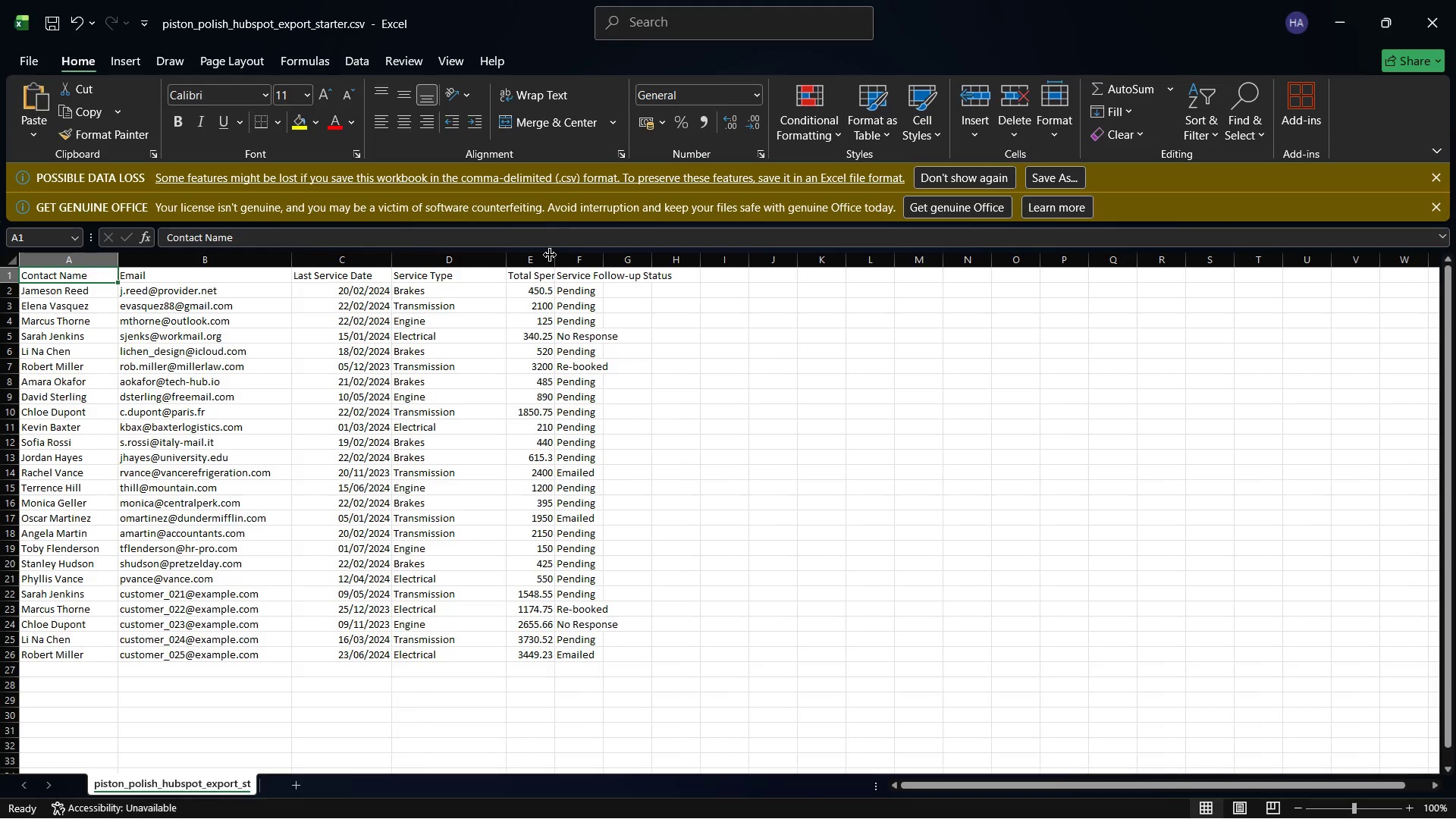 
left_click_drag(start_coordinate=[554, 257], to_coordinate=[625, 262])
 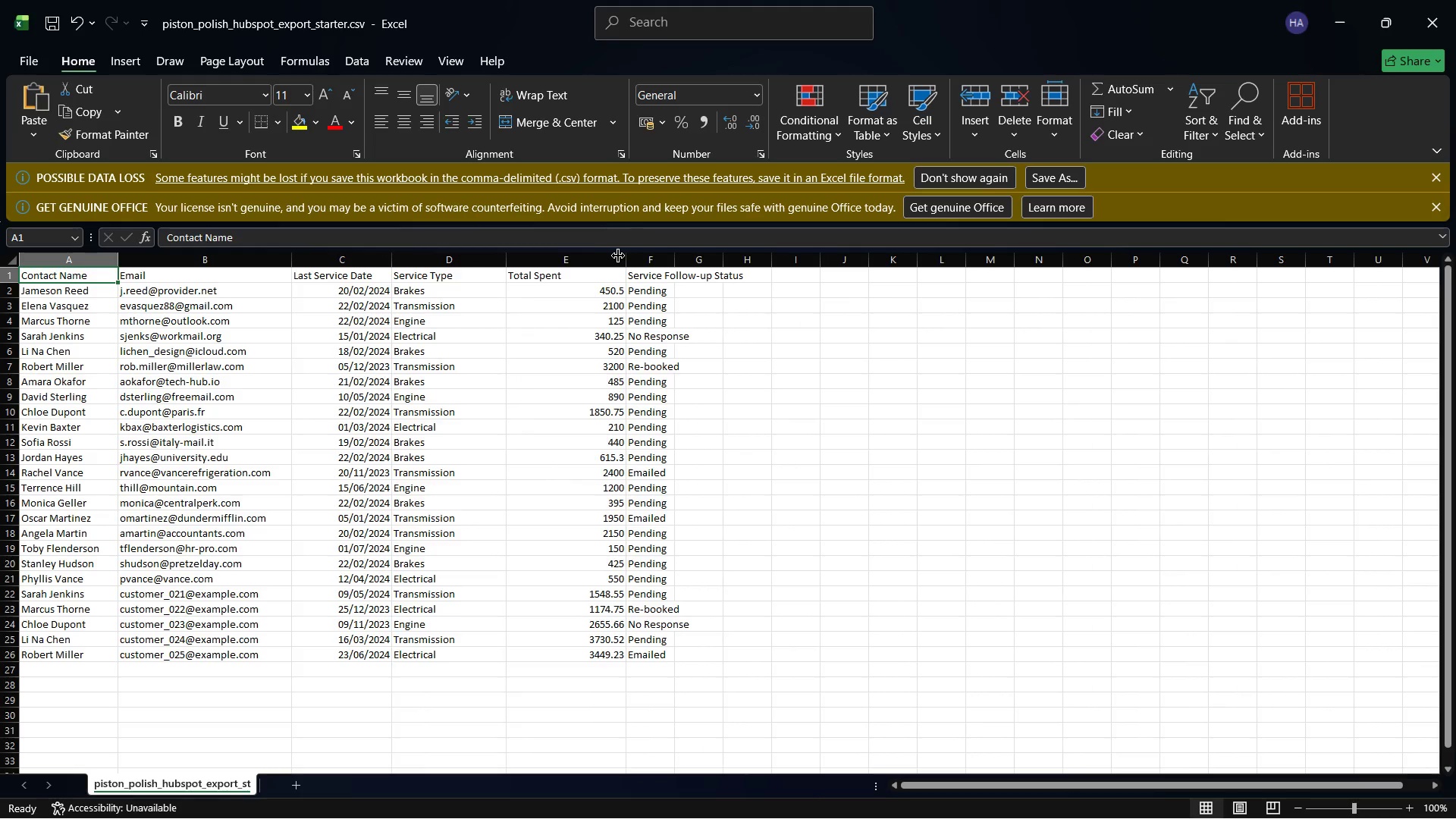 
left_click_drag(start_coordinate=[623, 256], to_coordinate=[597, 256])
 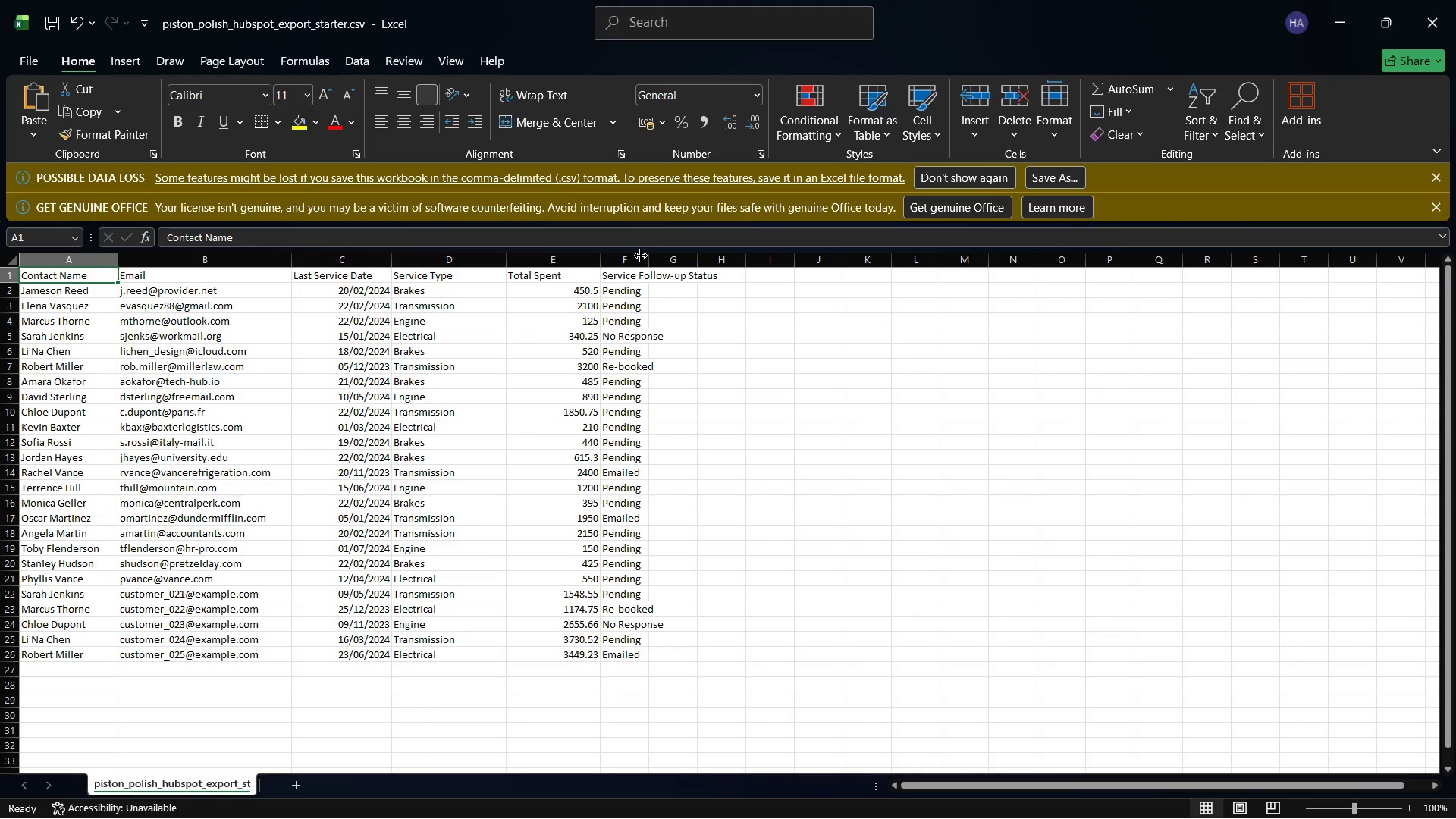 
left_click_drag(start_coordinate=[641, 256], to_coordinate=[714, 259])
 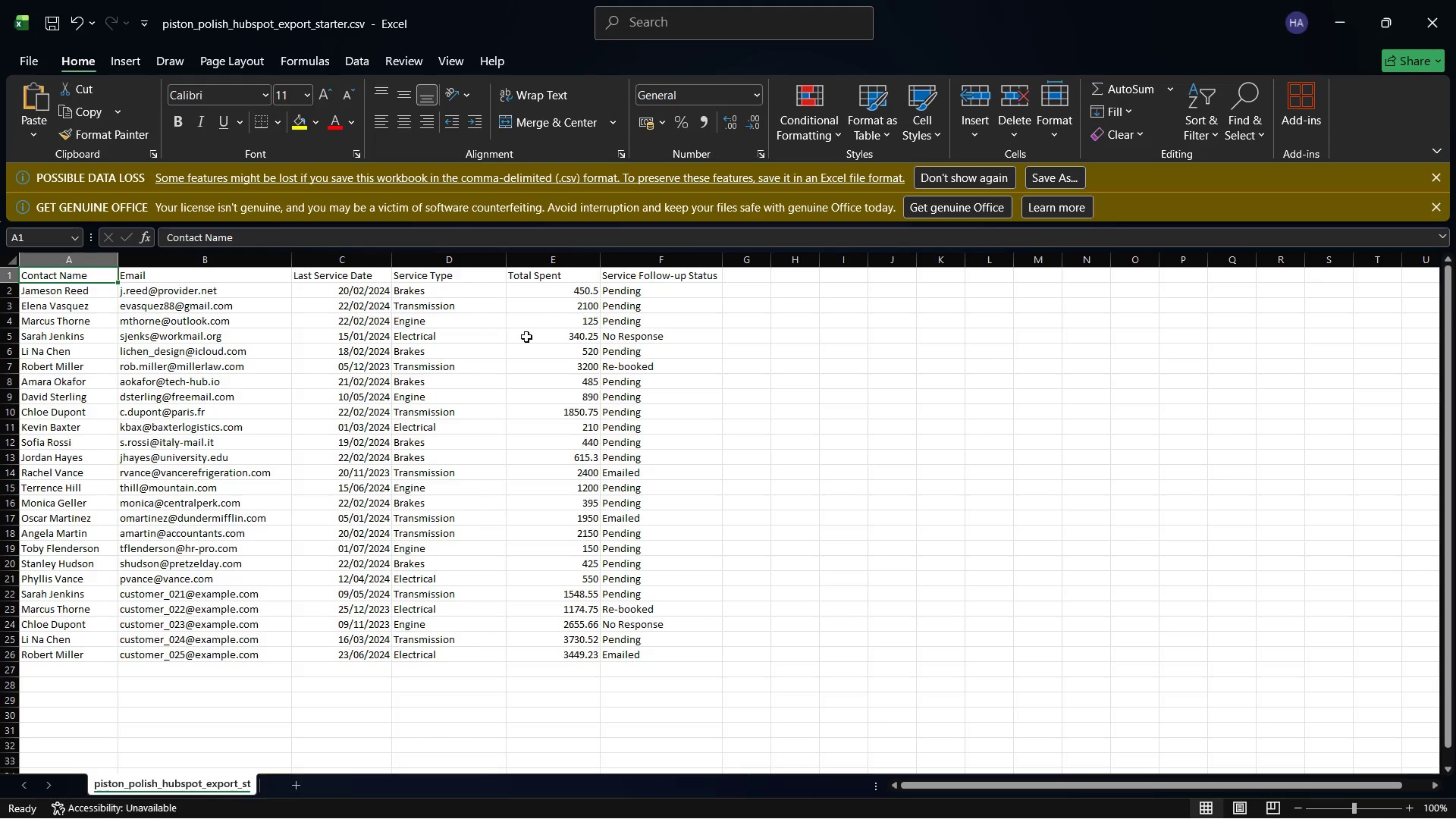 
scroll: coordinate [219, 370], scroll_direction: up, amount: 4.0
 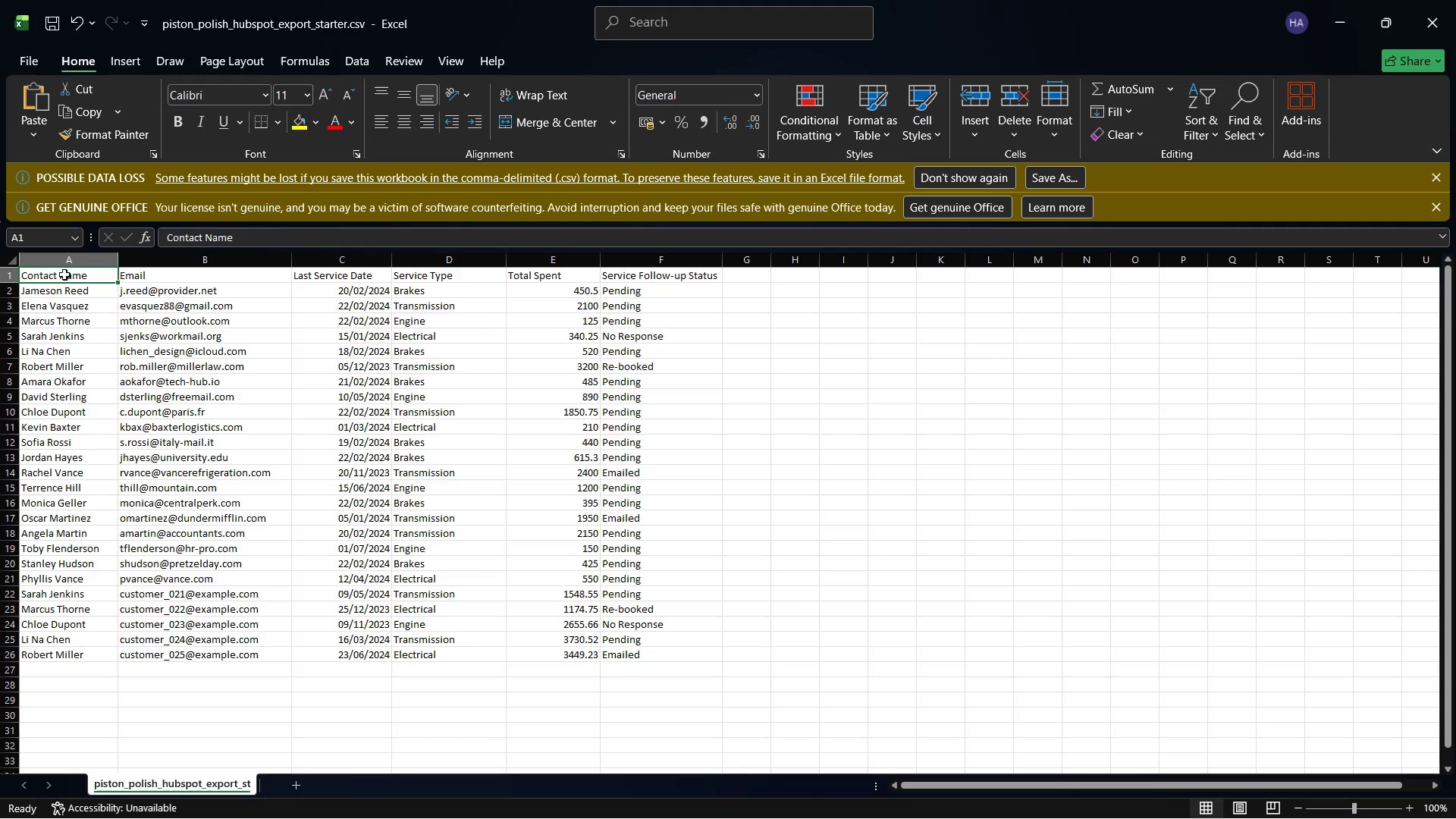 
right_click([61, 267])
 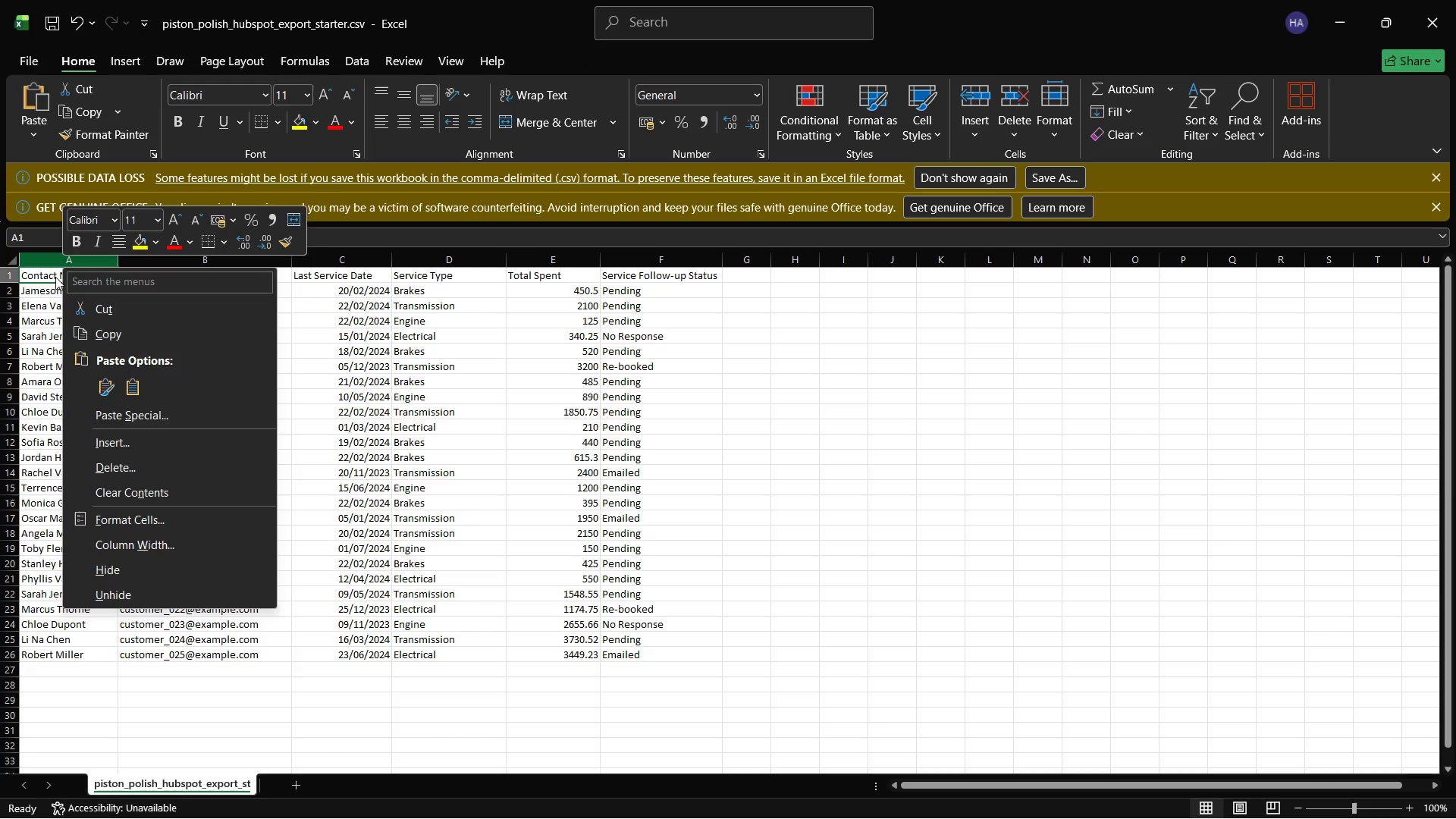 
left_click([55, 277])
 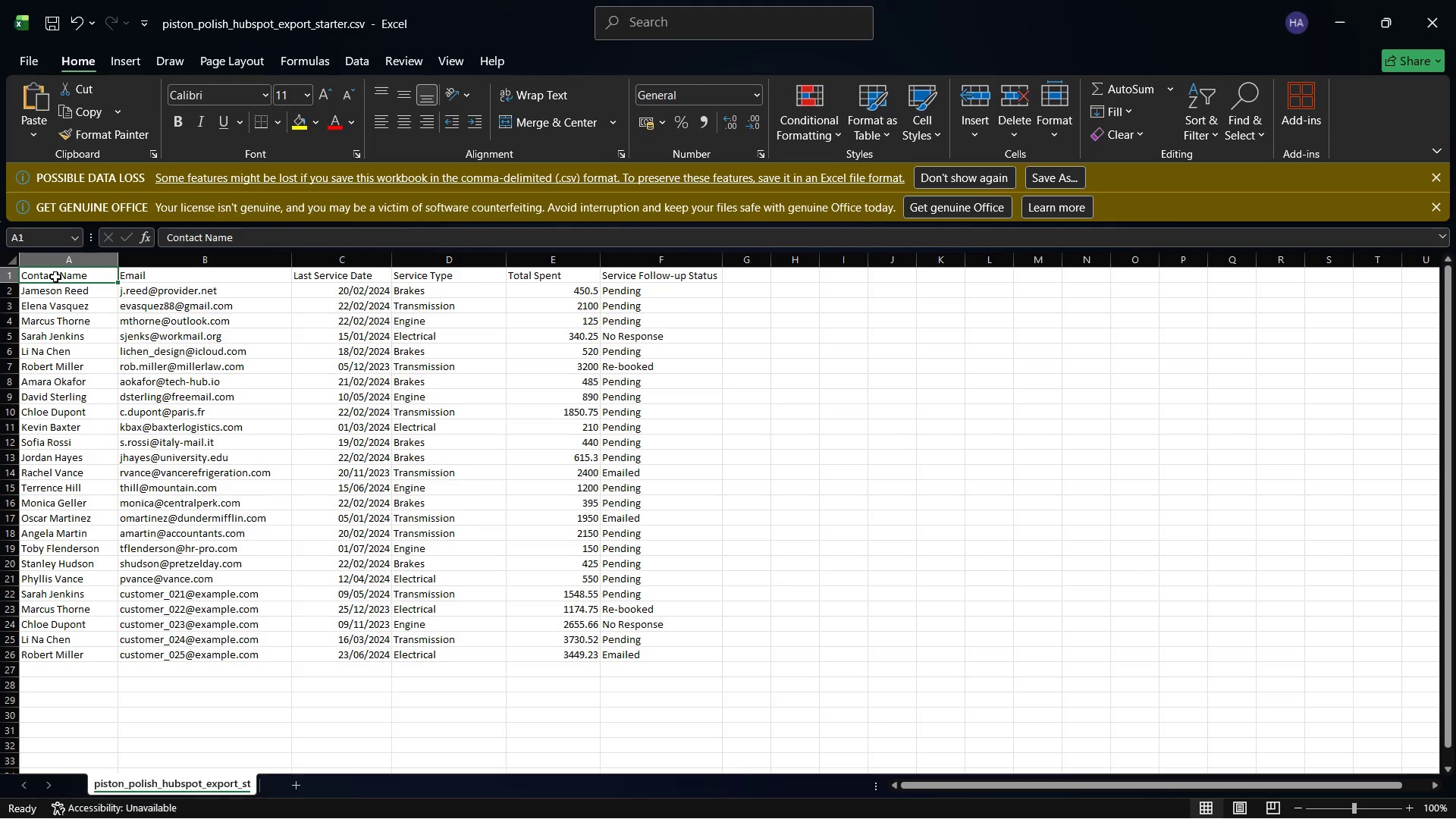 
right_click([55, 277])
 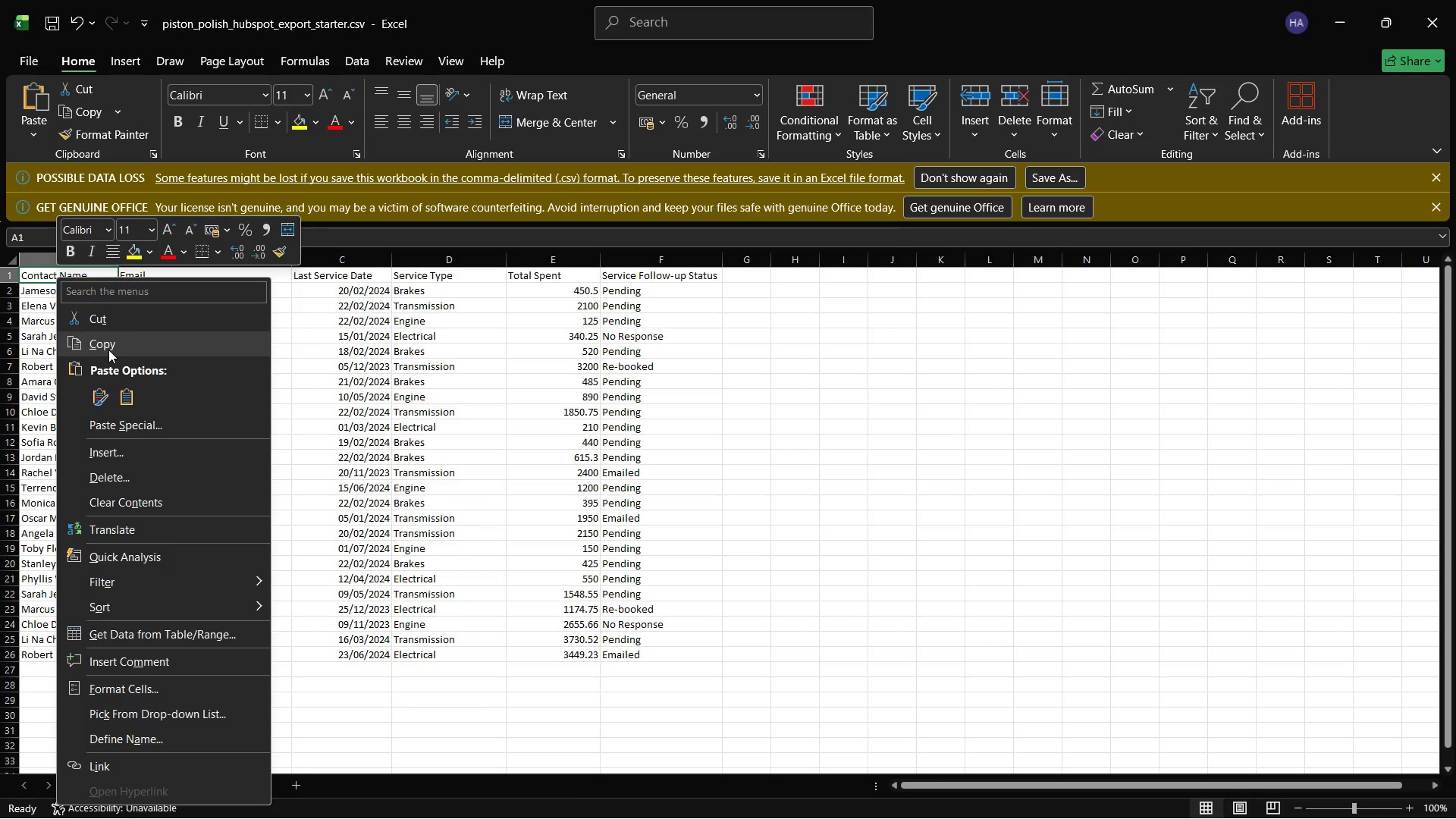 
left_click([108, 350])
 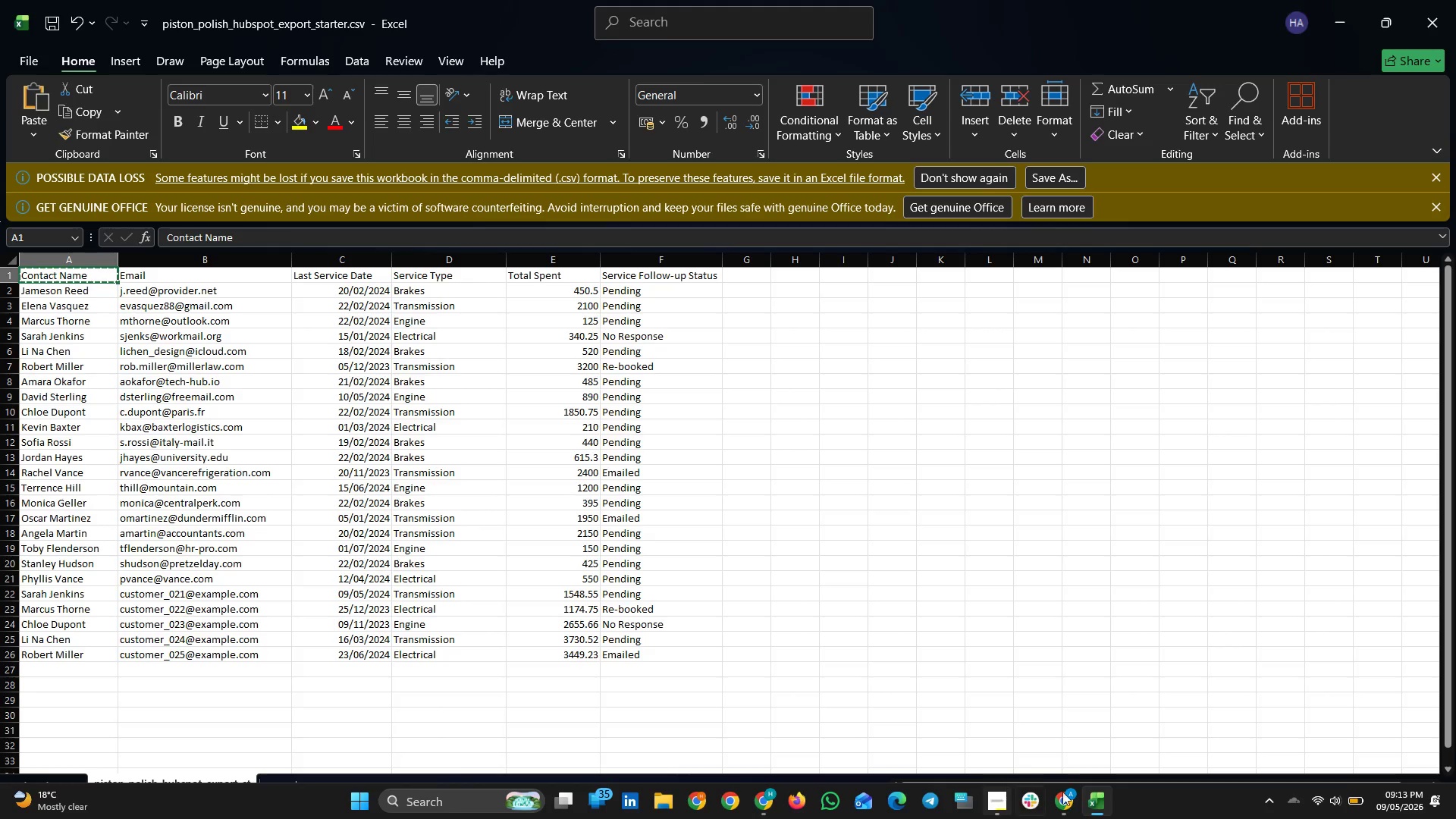 
left_click([1068, 798])
 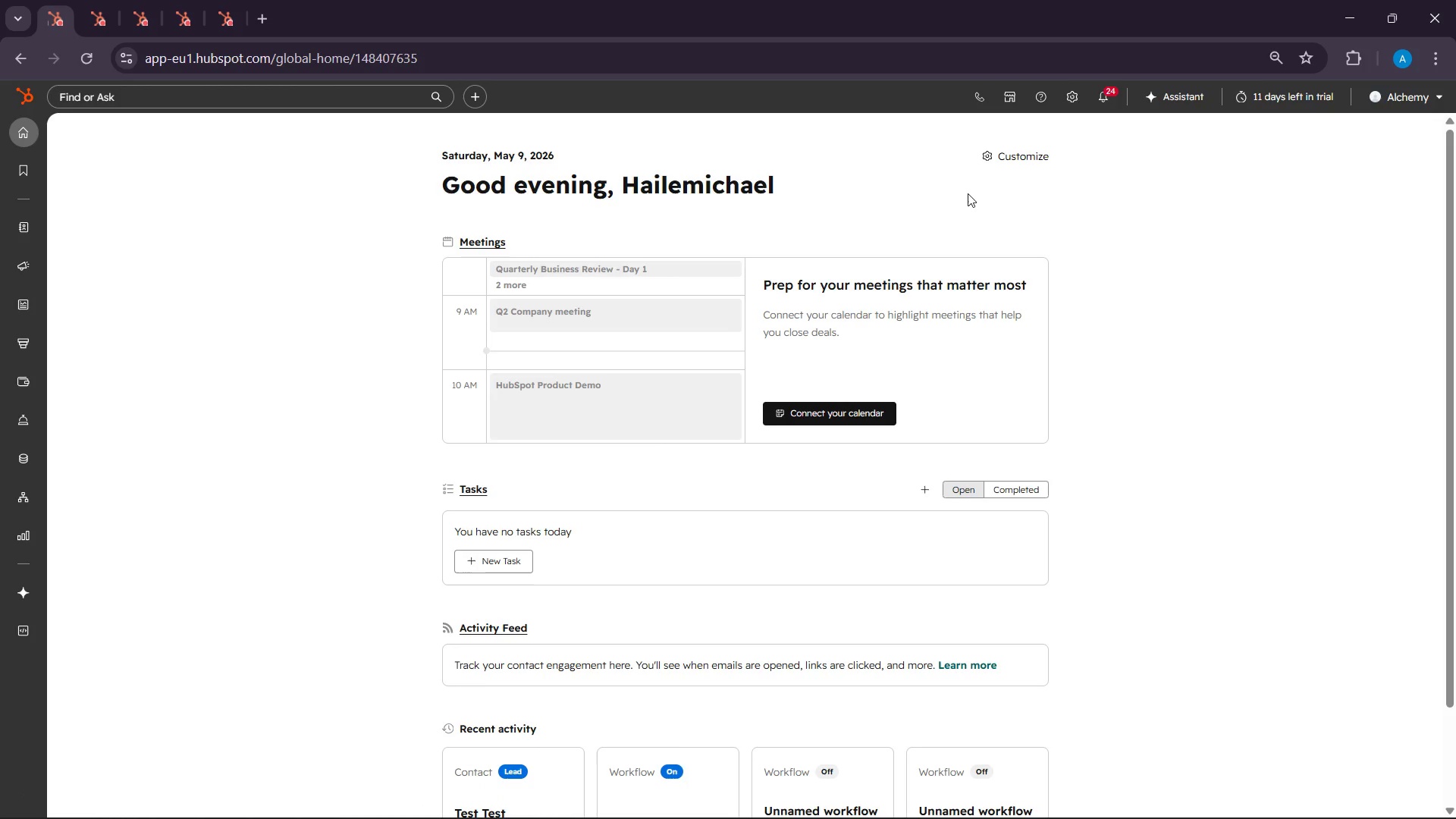 
left_click([1064, 105])
 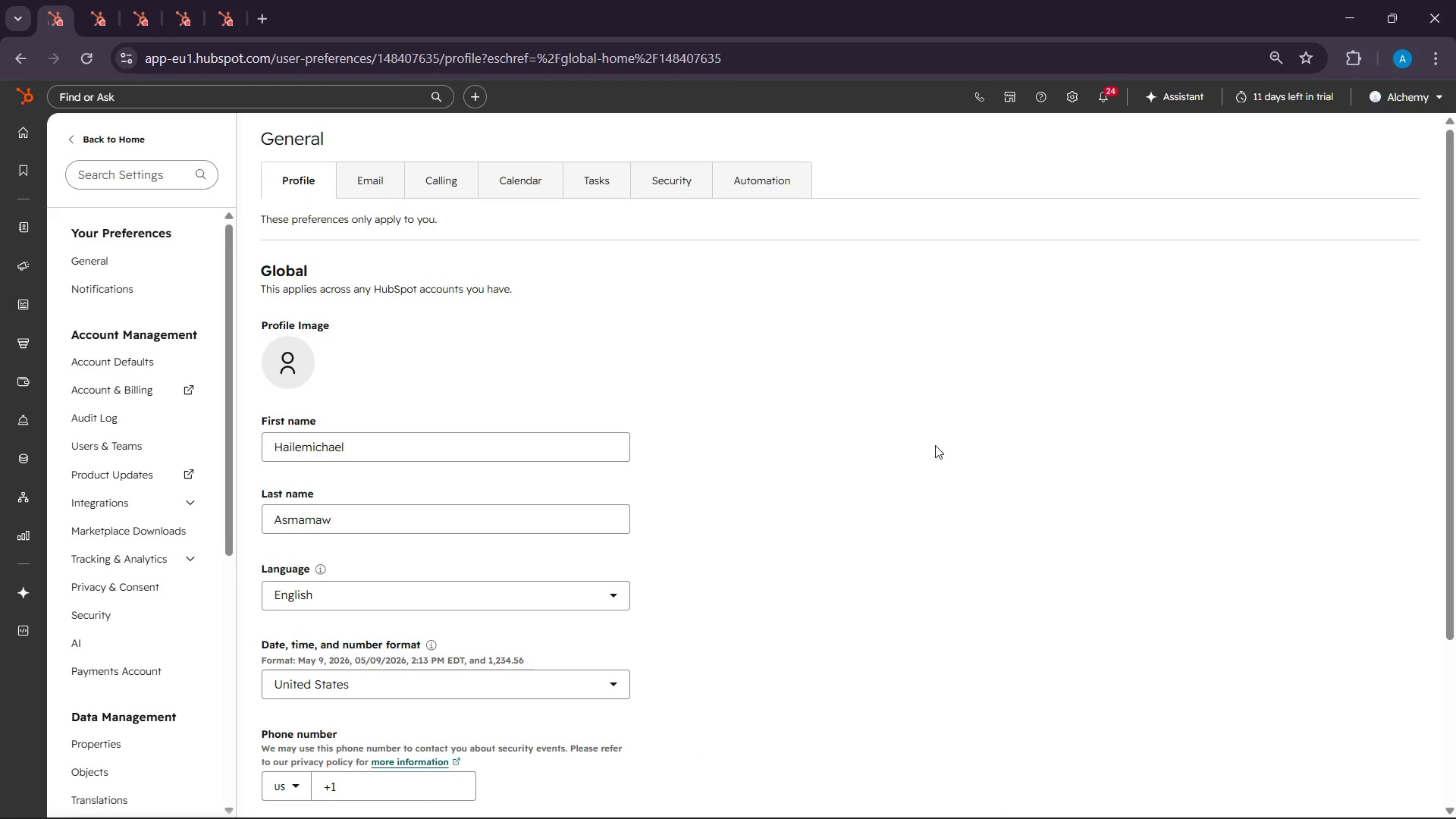 
wait(11.39)
 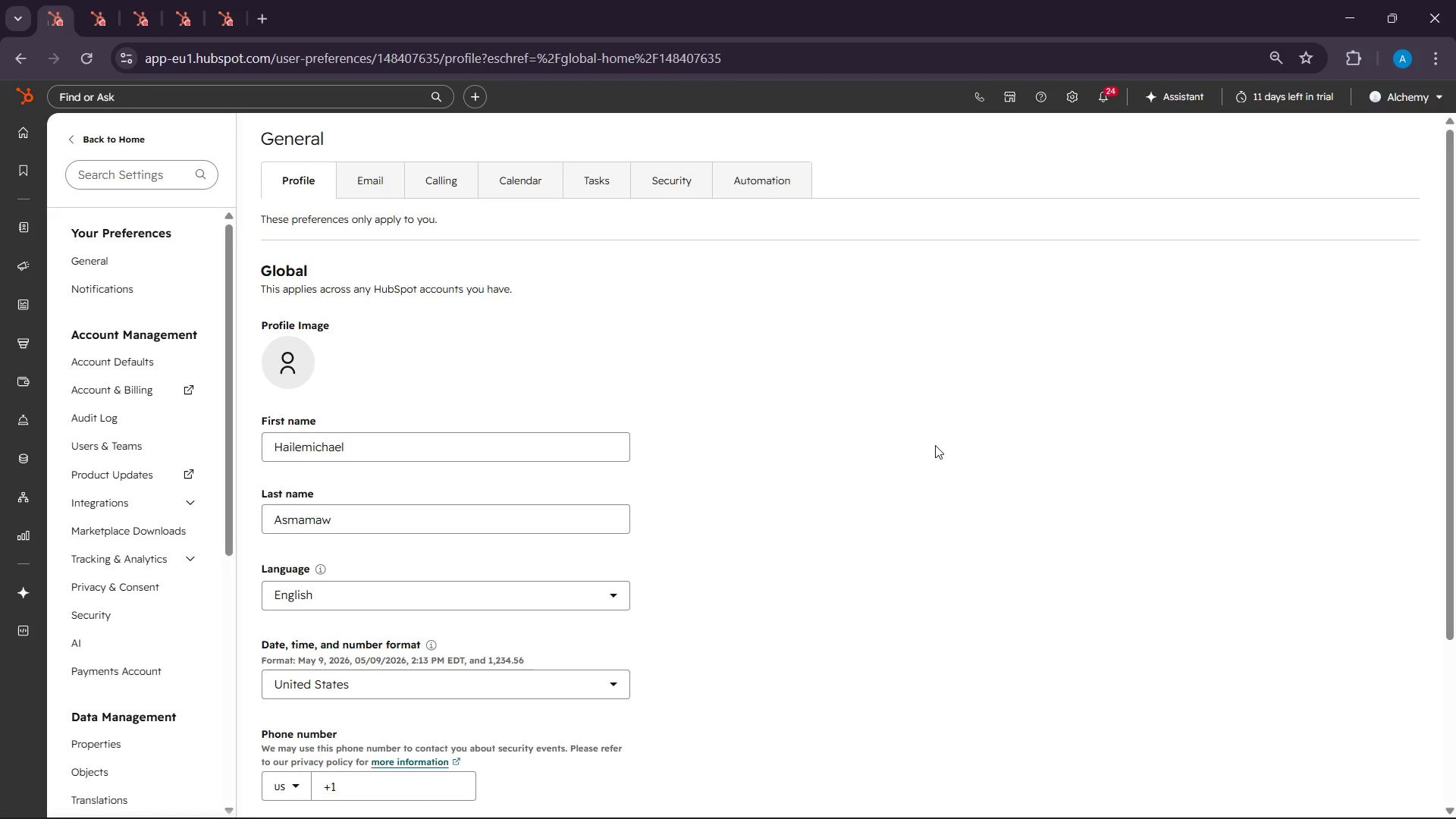 
scroll: coordinate [140, 698], scroll_direction: down, amount: 5.0
 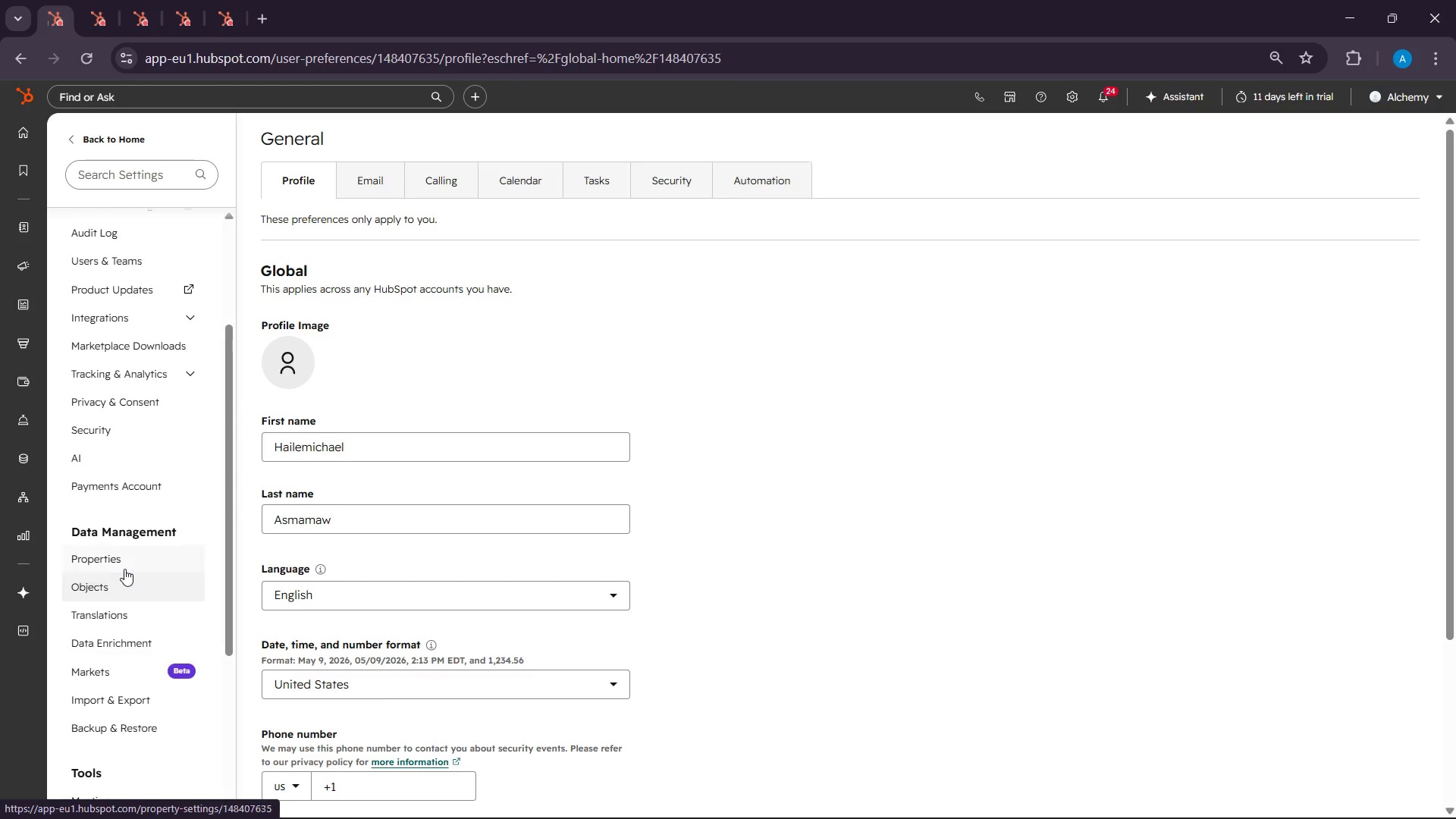 
left_click([124, 569])
 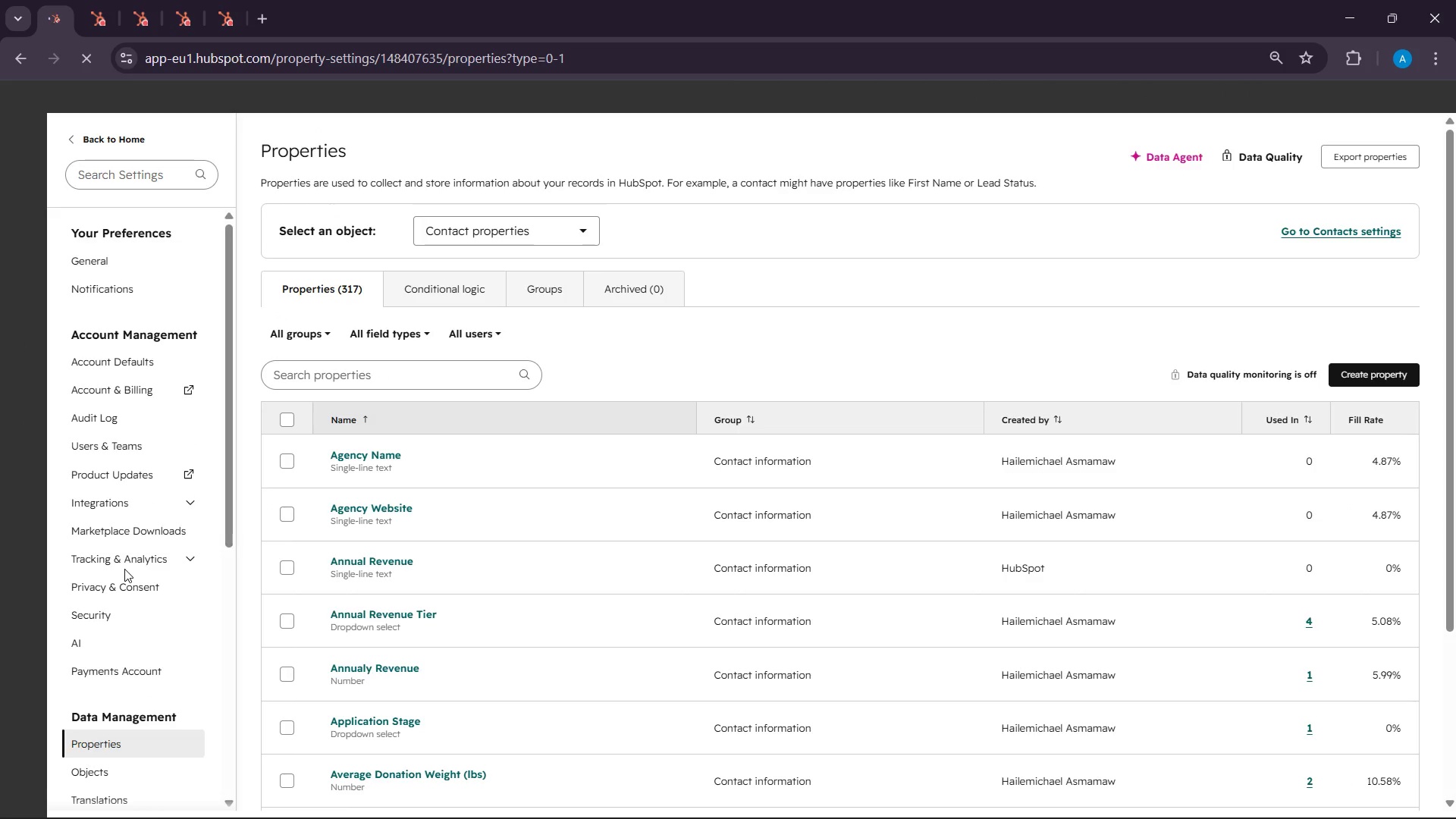 
wait(9.16)
 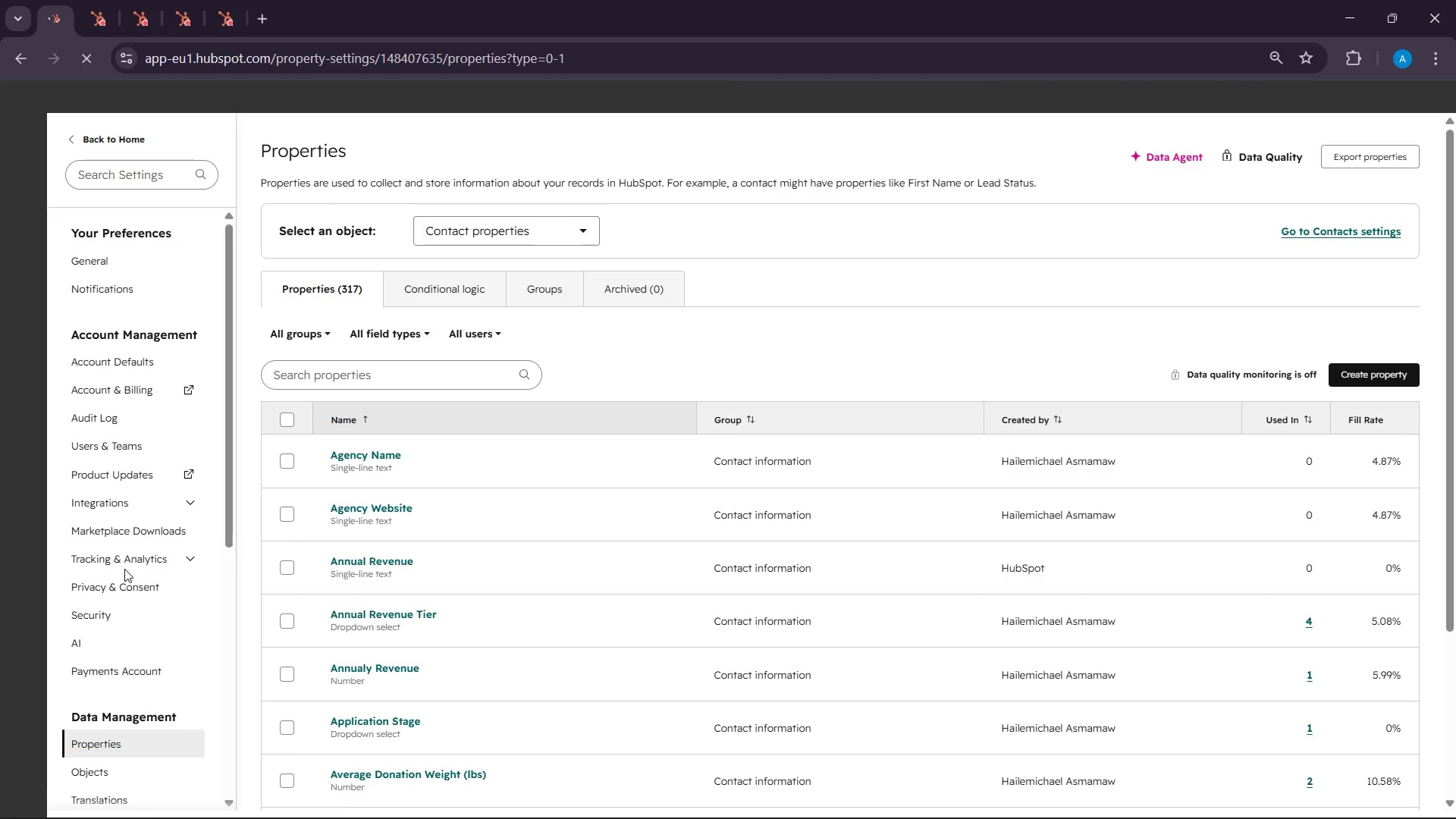 
scroll: coordinate [103, 710], scroll_direction: down, amount: 4.0
 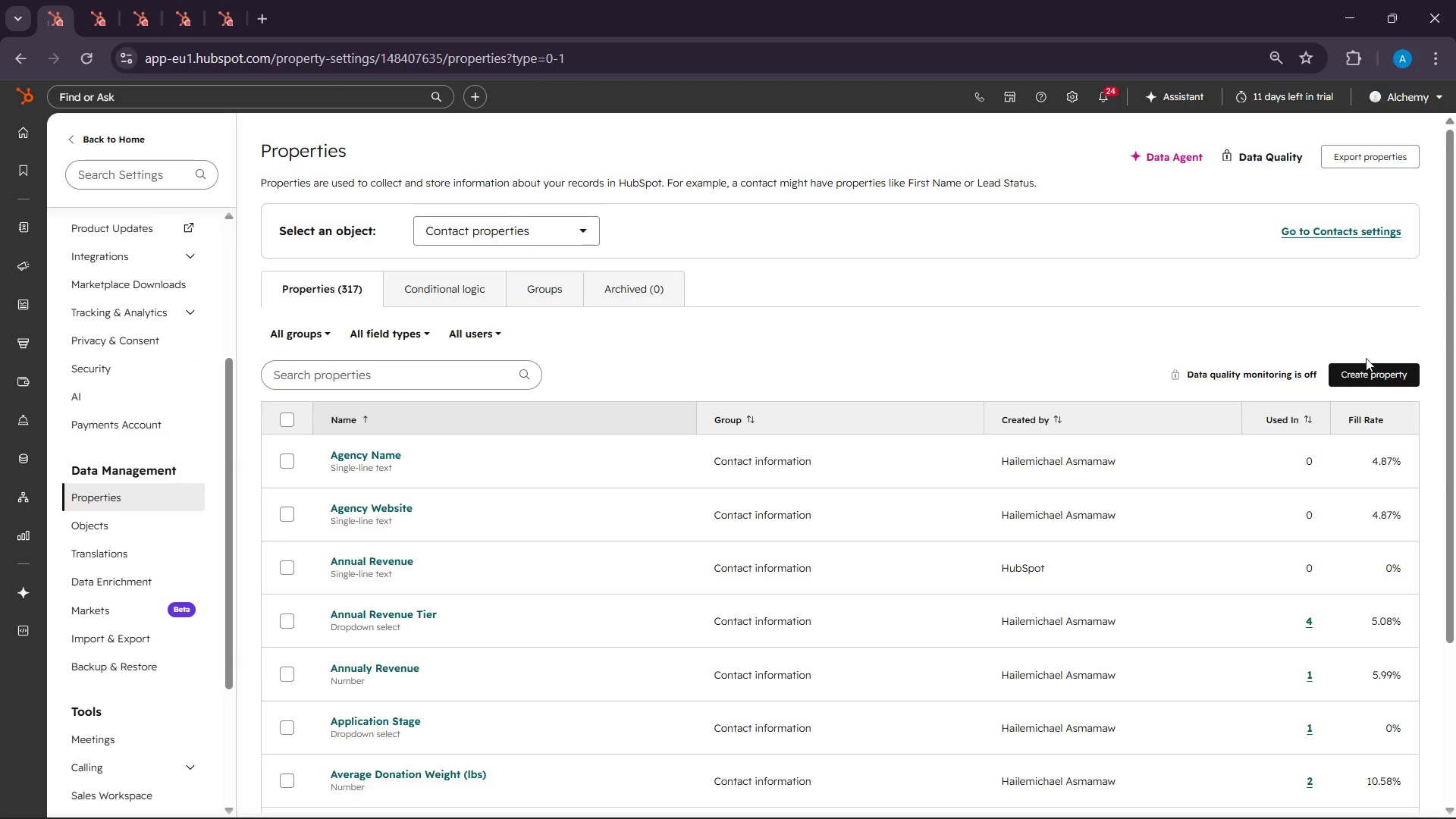 
left_click([1364, 376])
 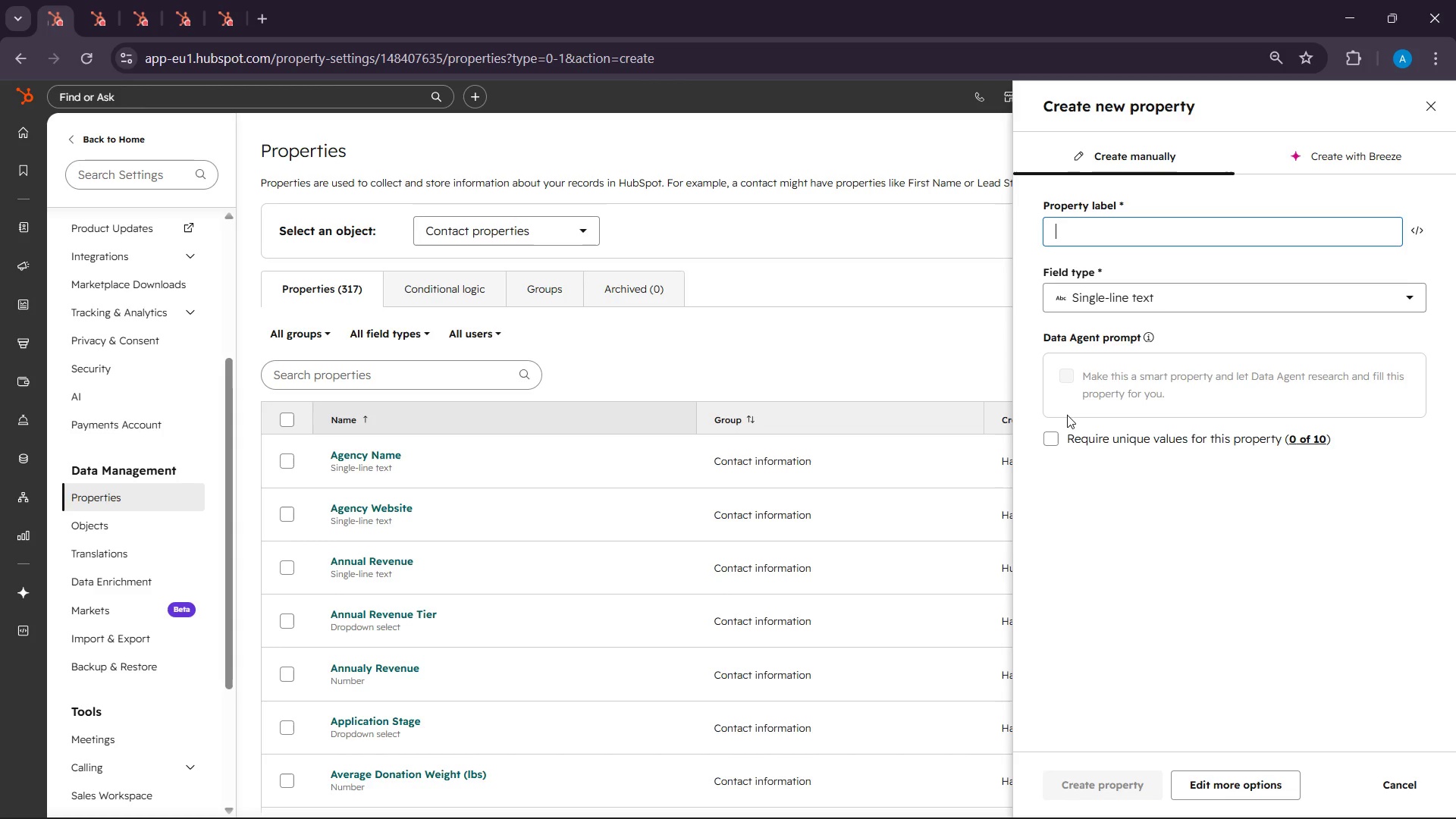 
wait(16.78)
 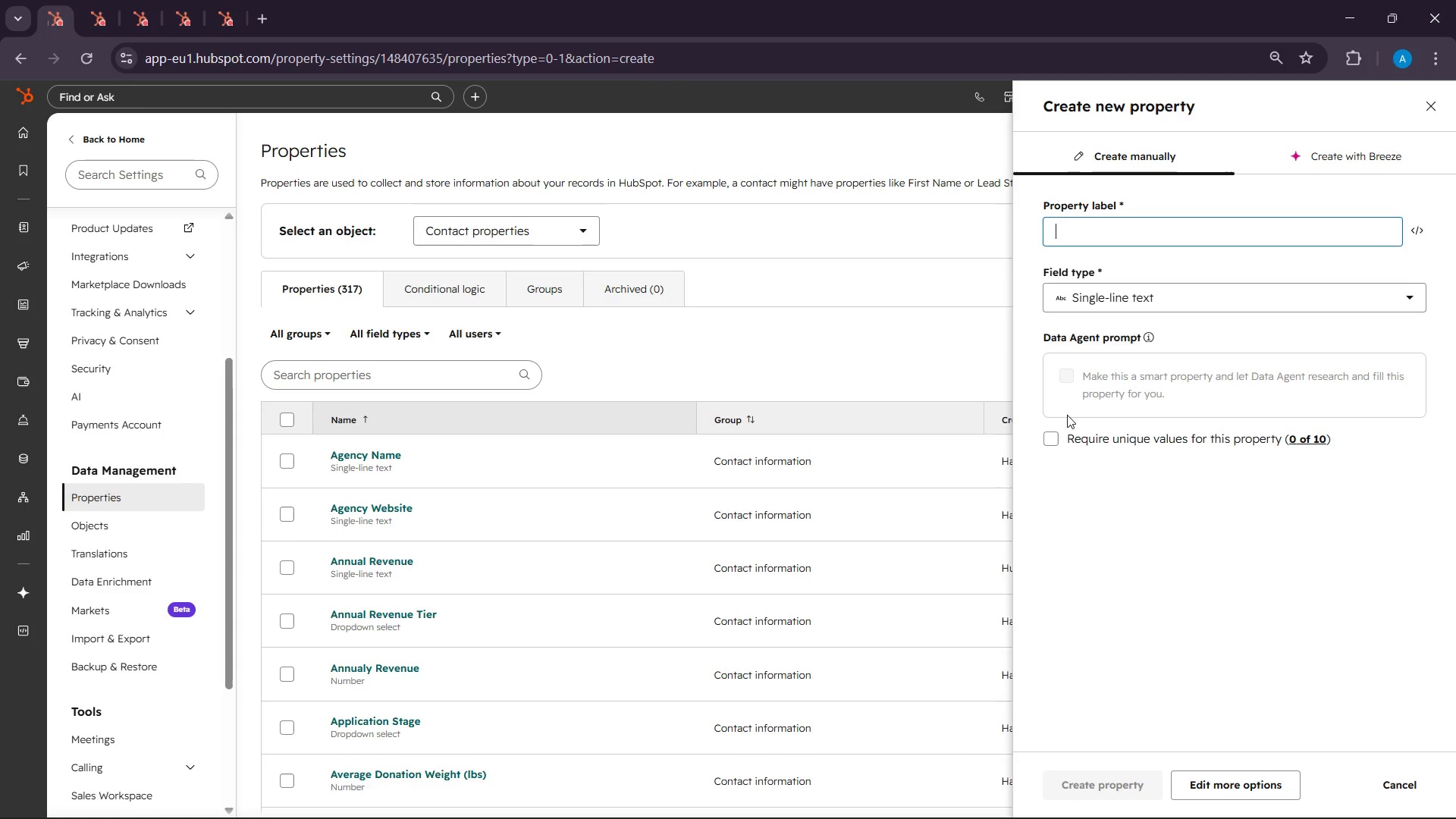 
right_click([1095, 221])
 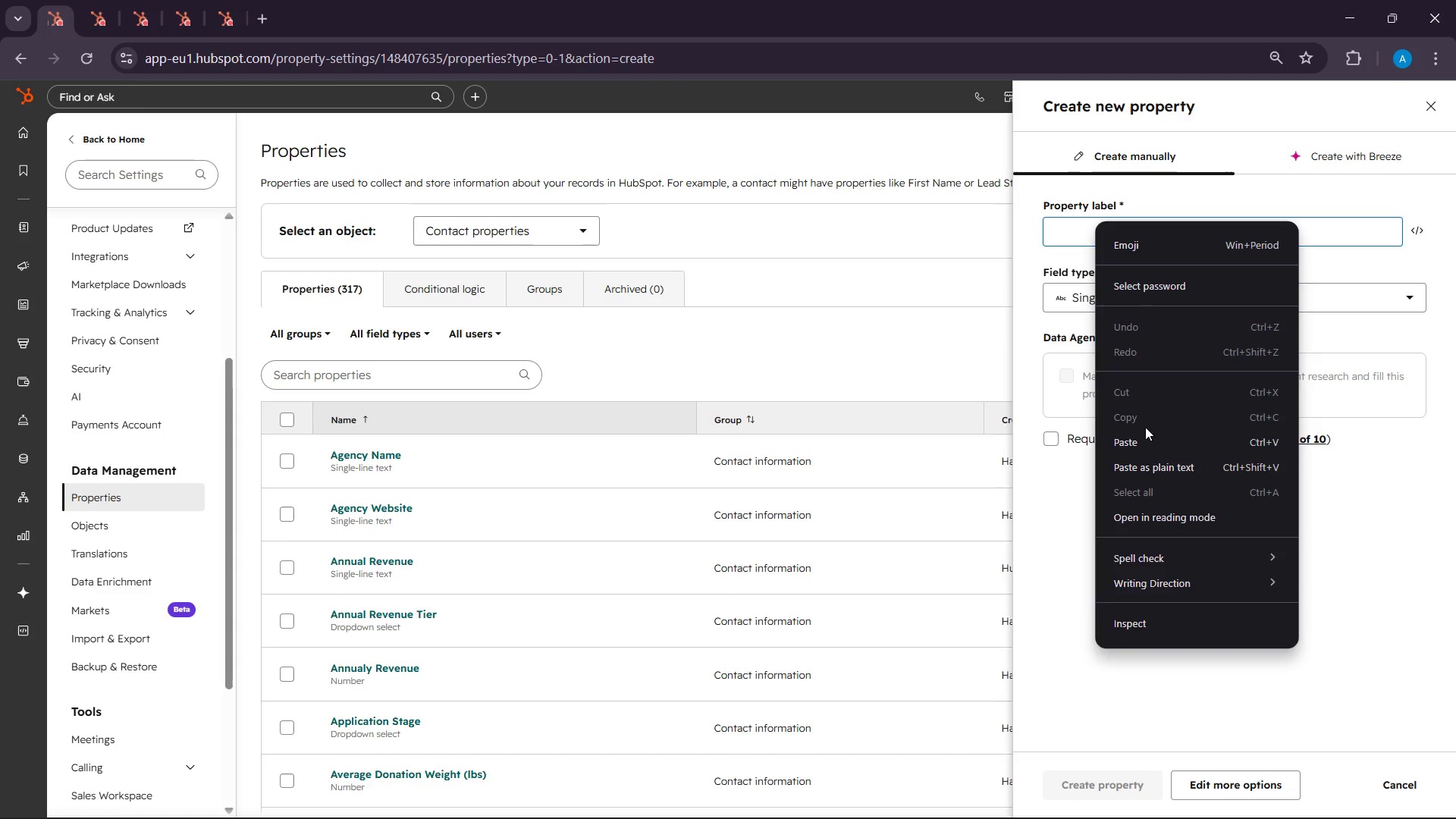 
left_click([1146, 435])
 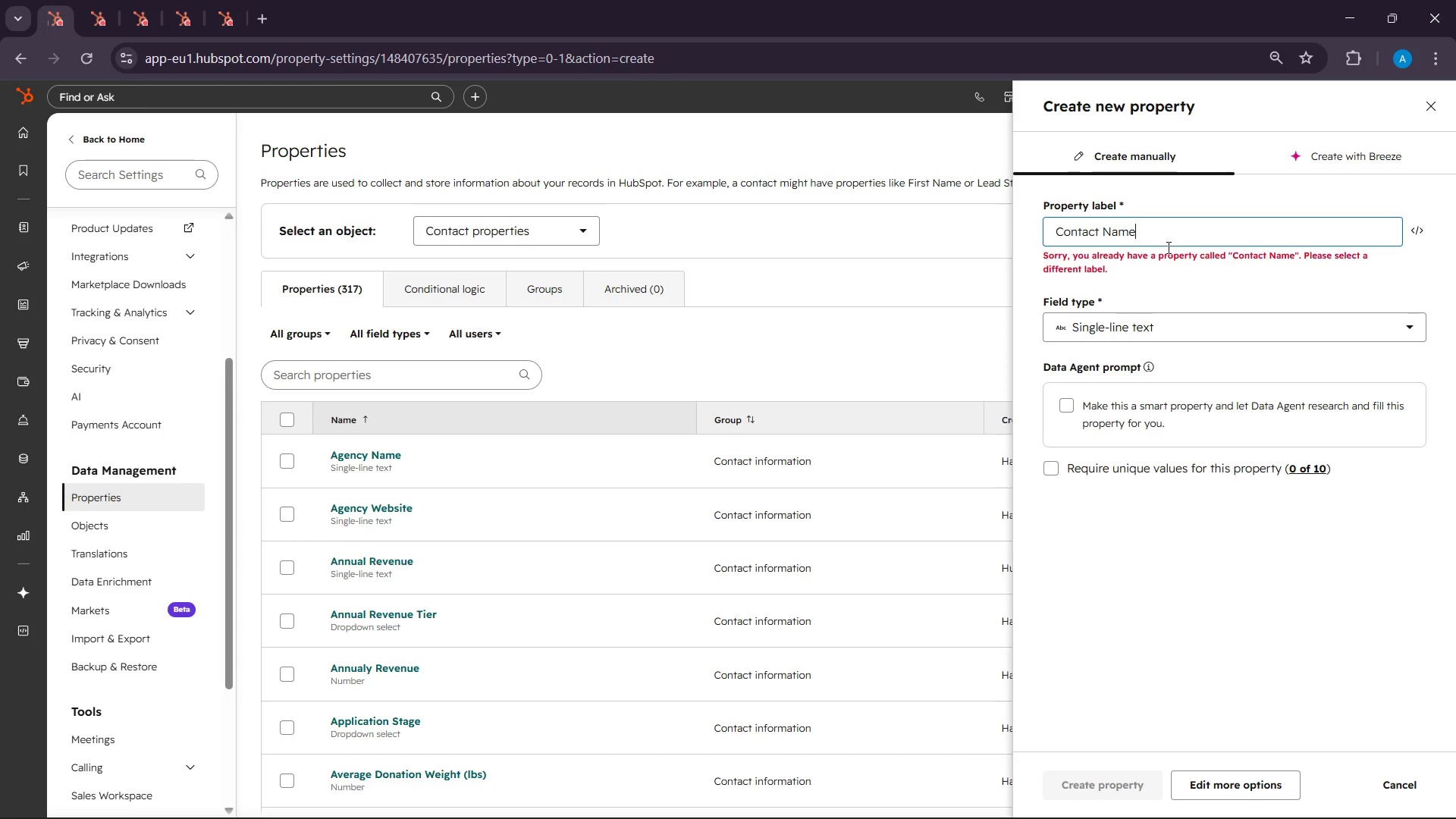 
double_click([1152, 233])
 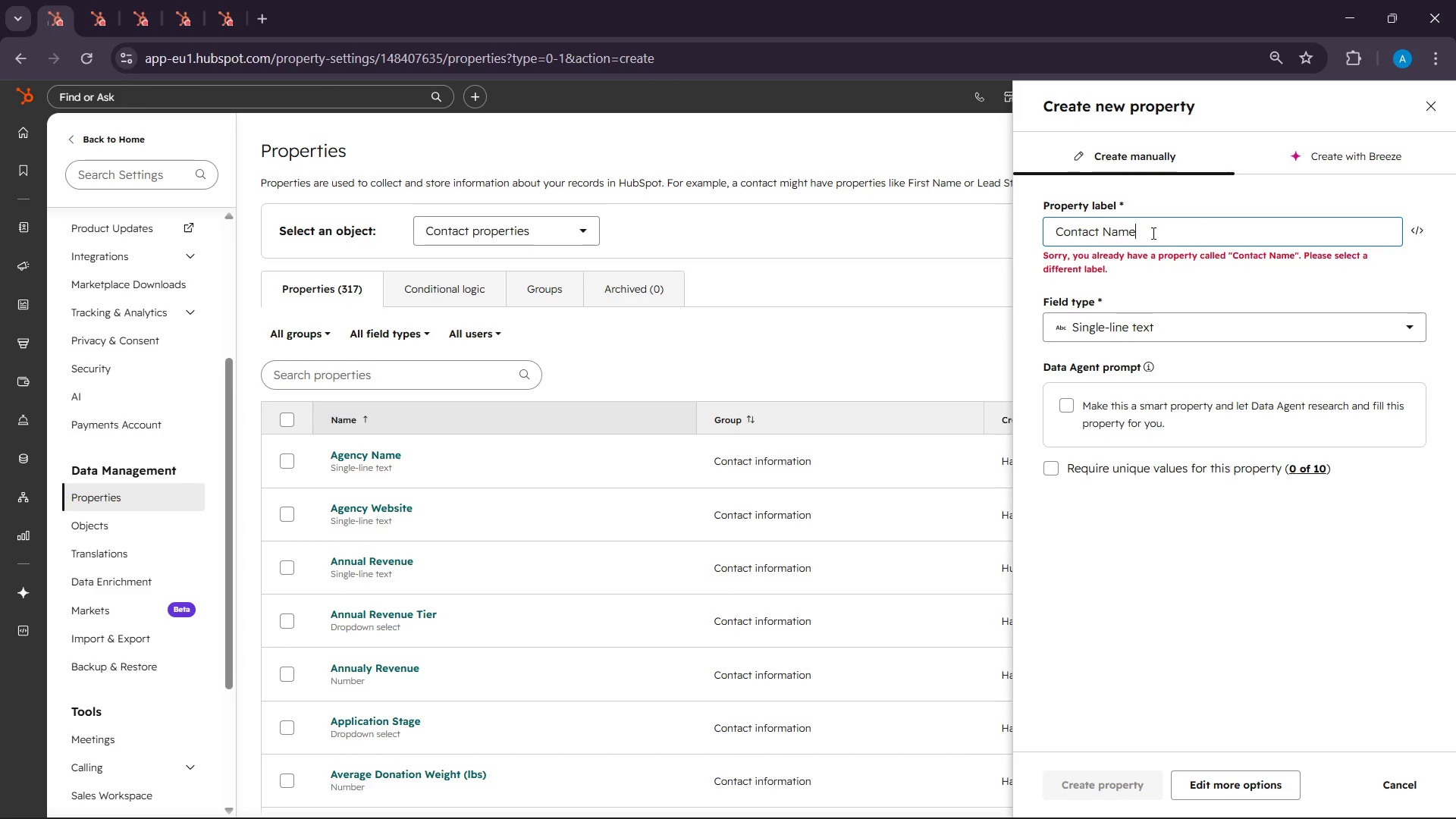 
triple_click([1152, 233])
 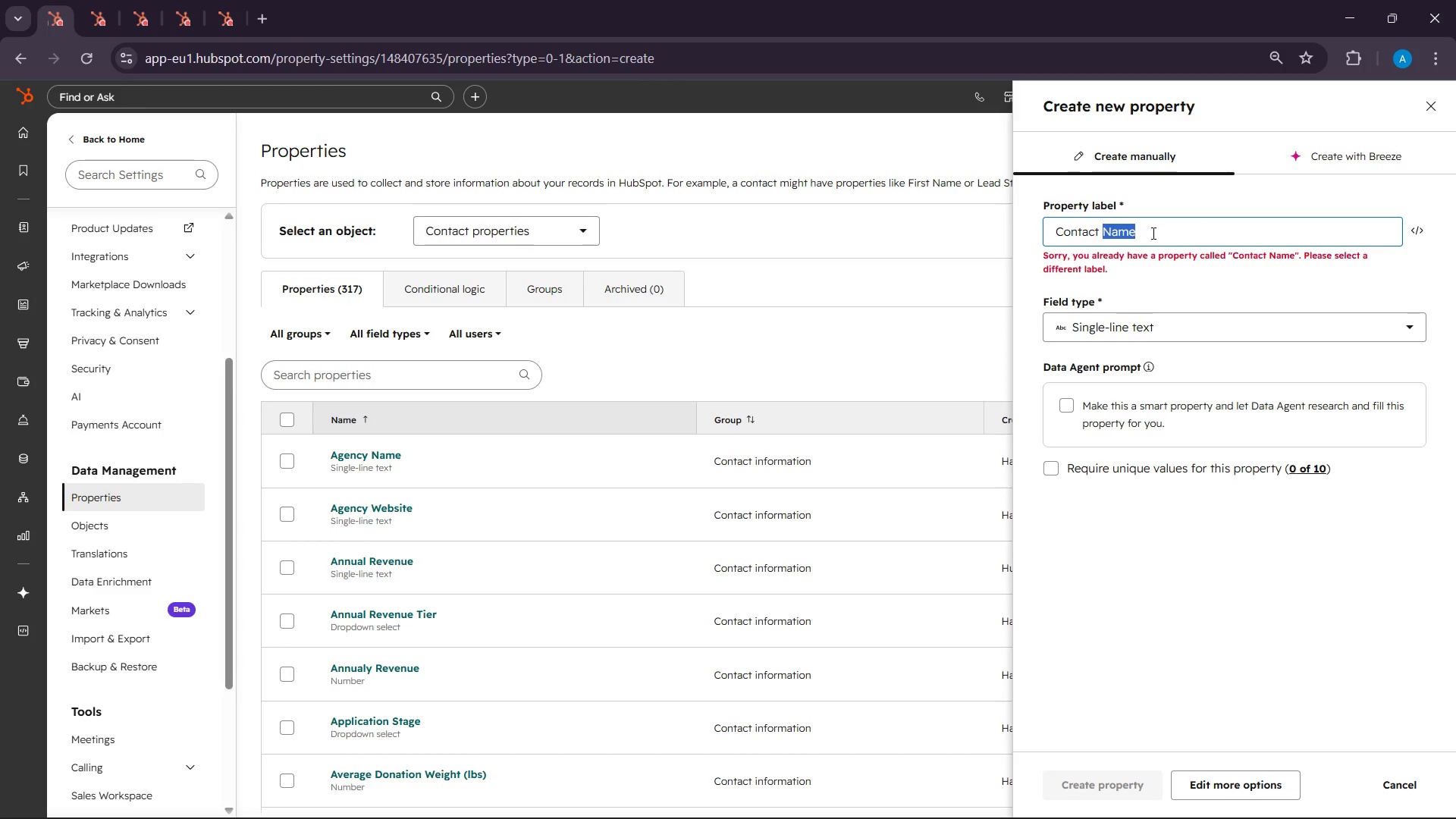 
triple_click([1152, 233])
 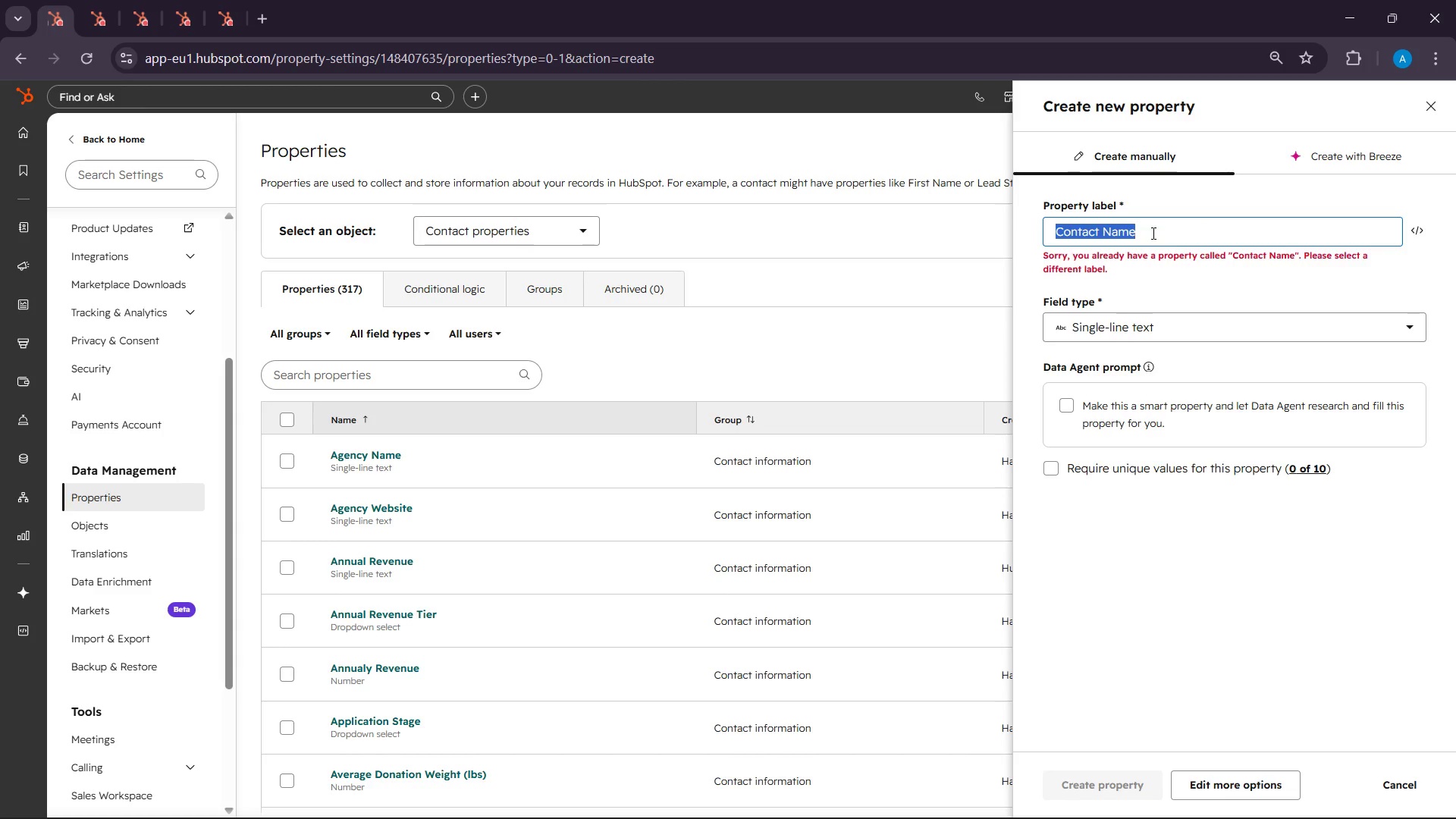 
wait(6.64)
 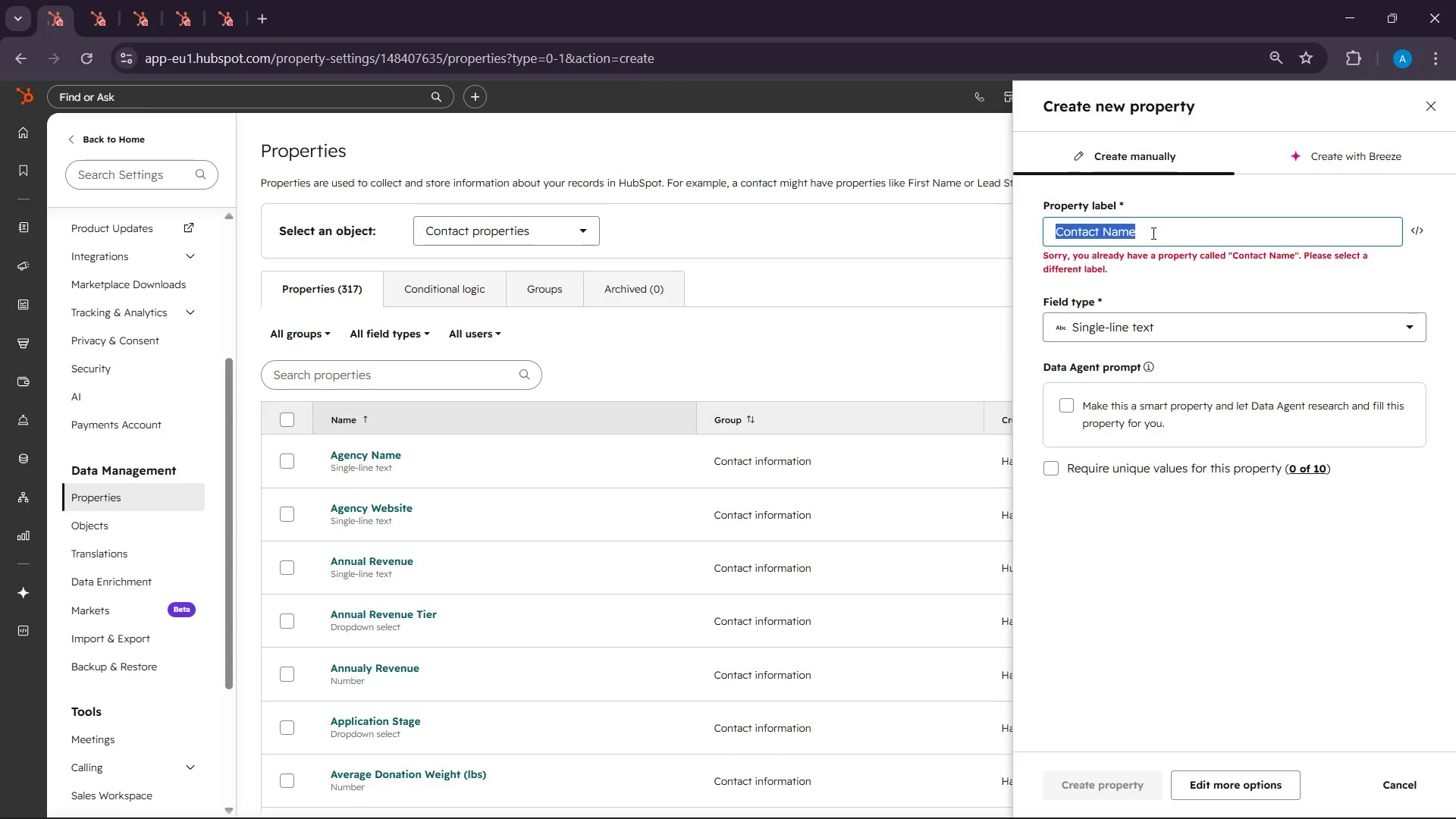 
key(Backspace)
 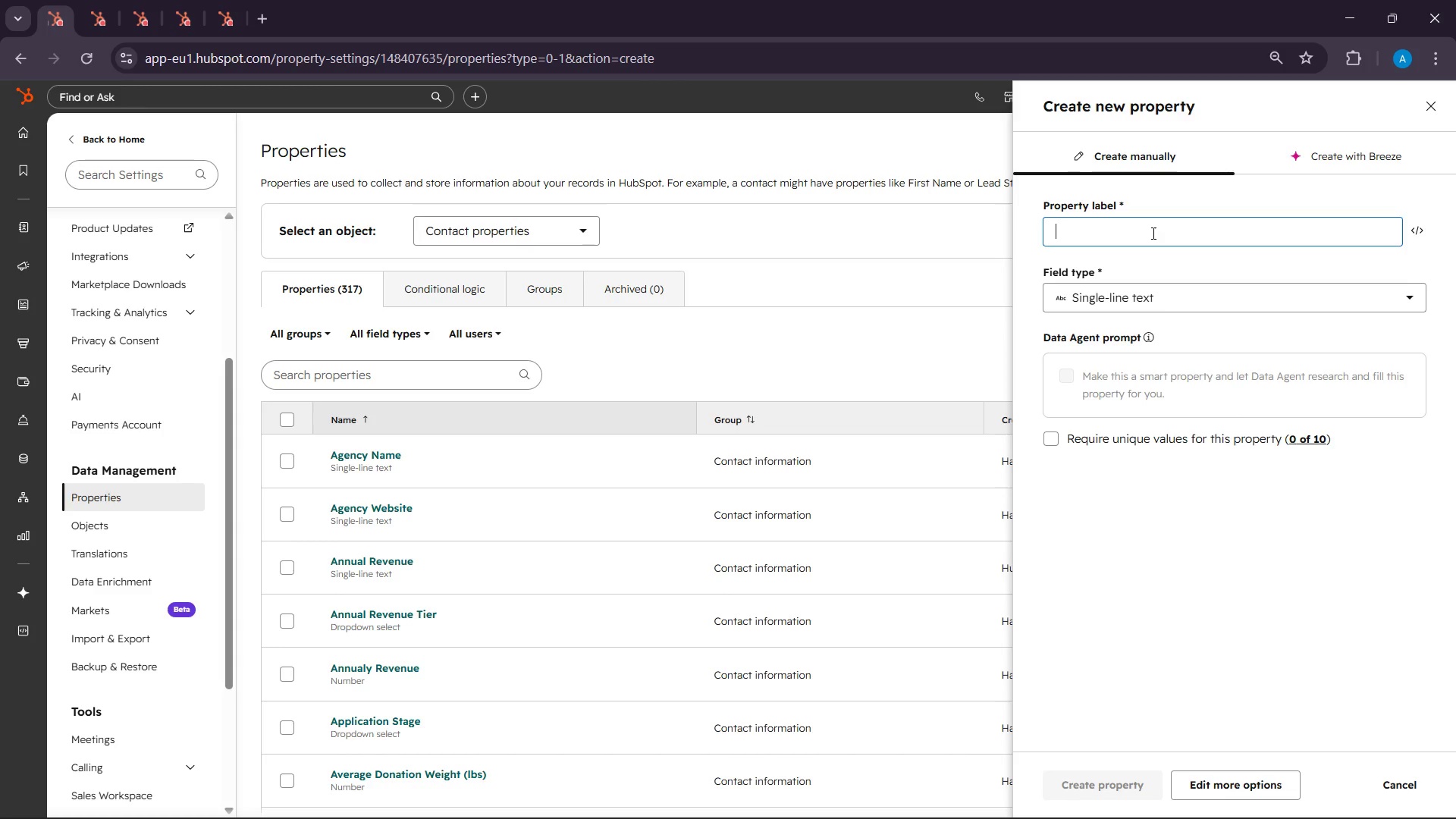 
wait(26.53)
 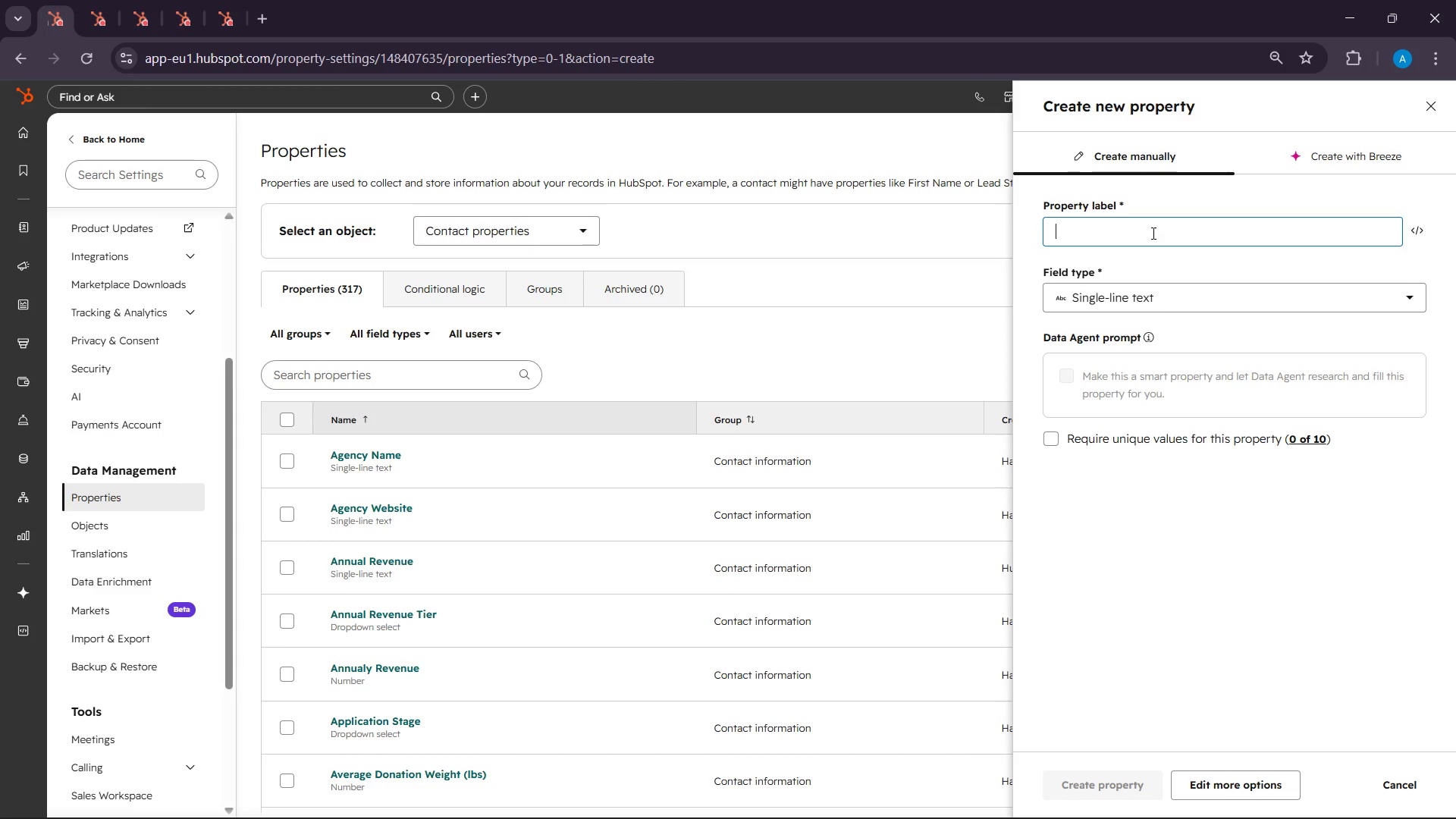 
left_click([1102, 793])
 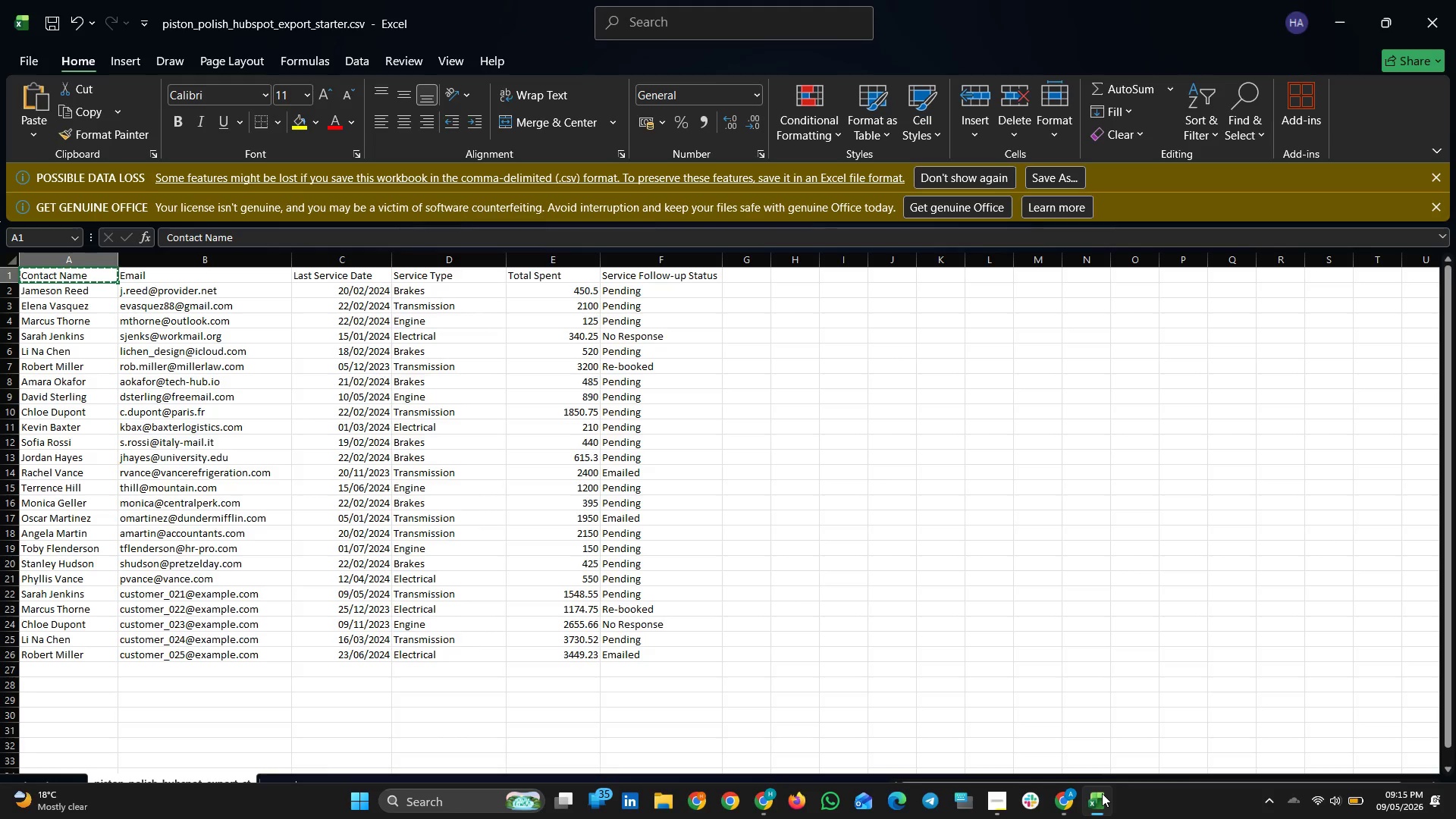 
wait(11.69)
 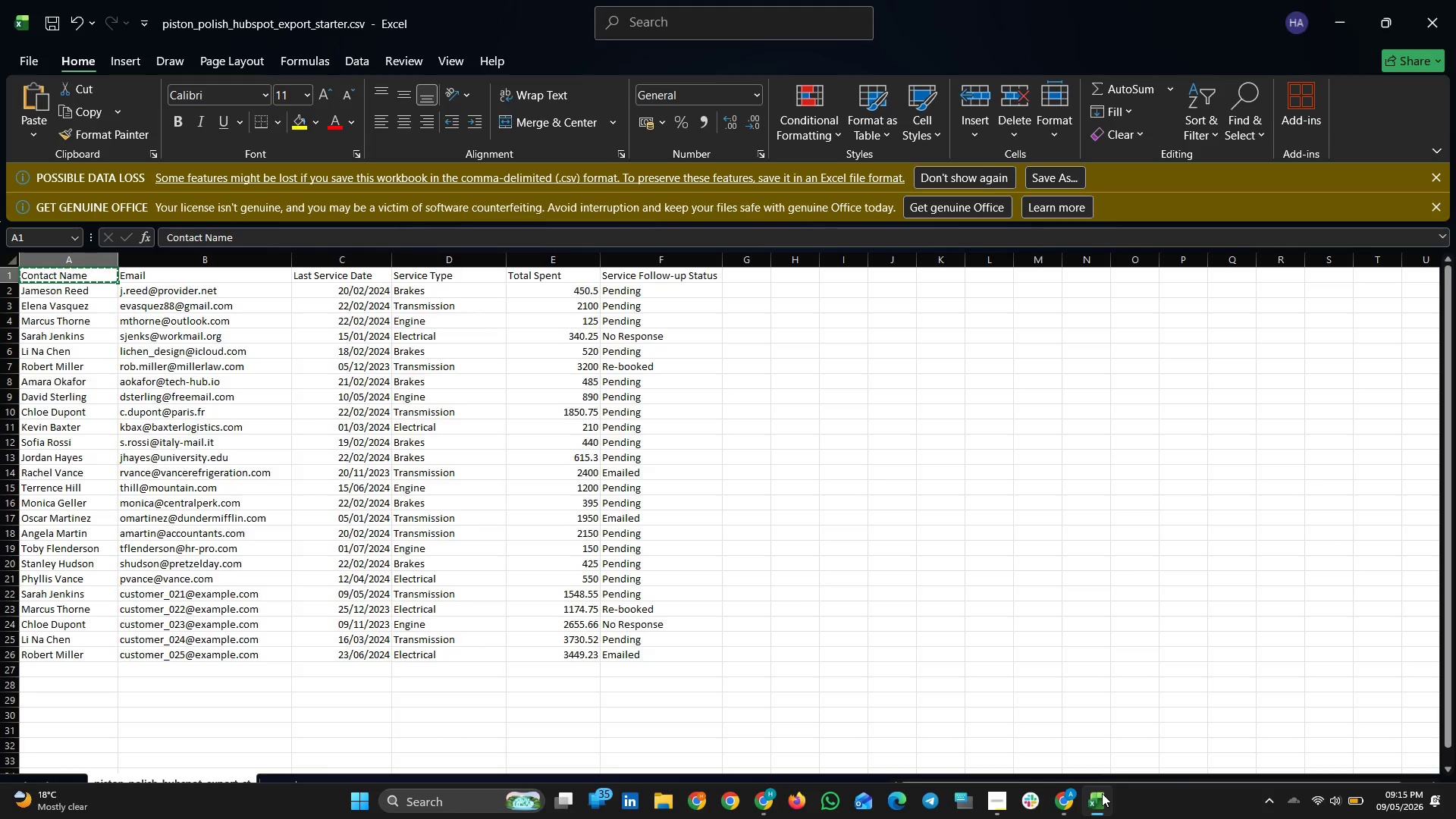 
left_click([337, 273])
 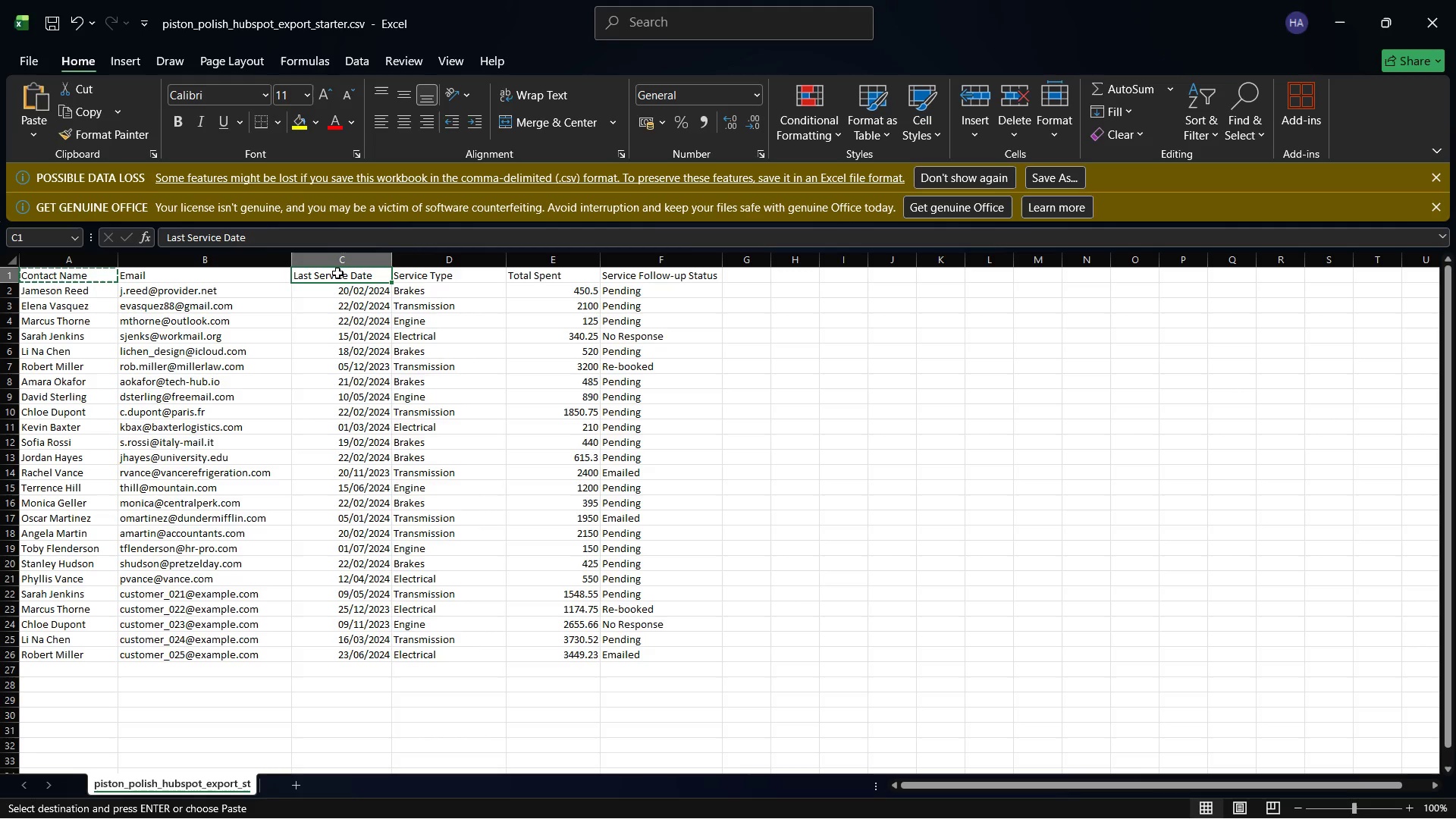 
right_click([337, 273])
 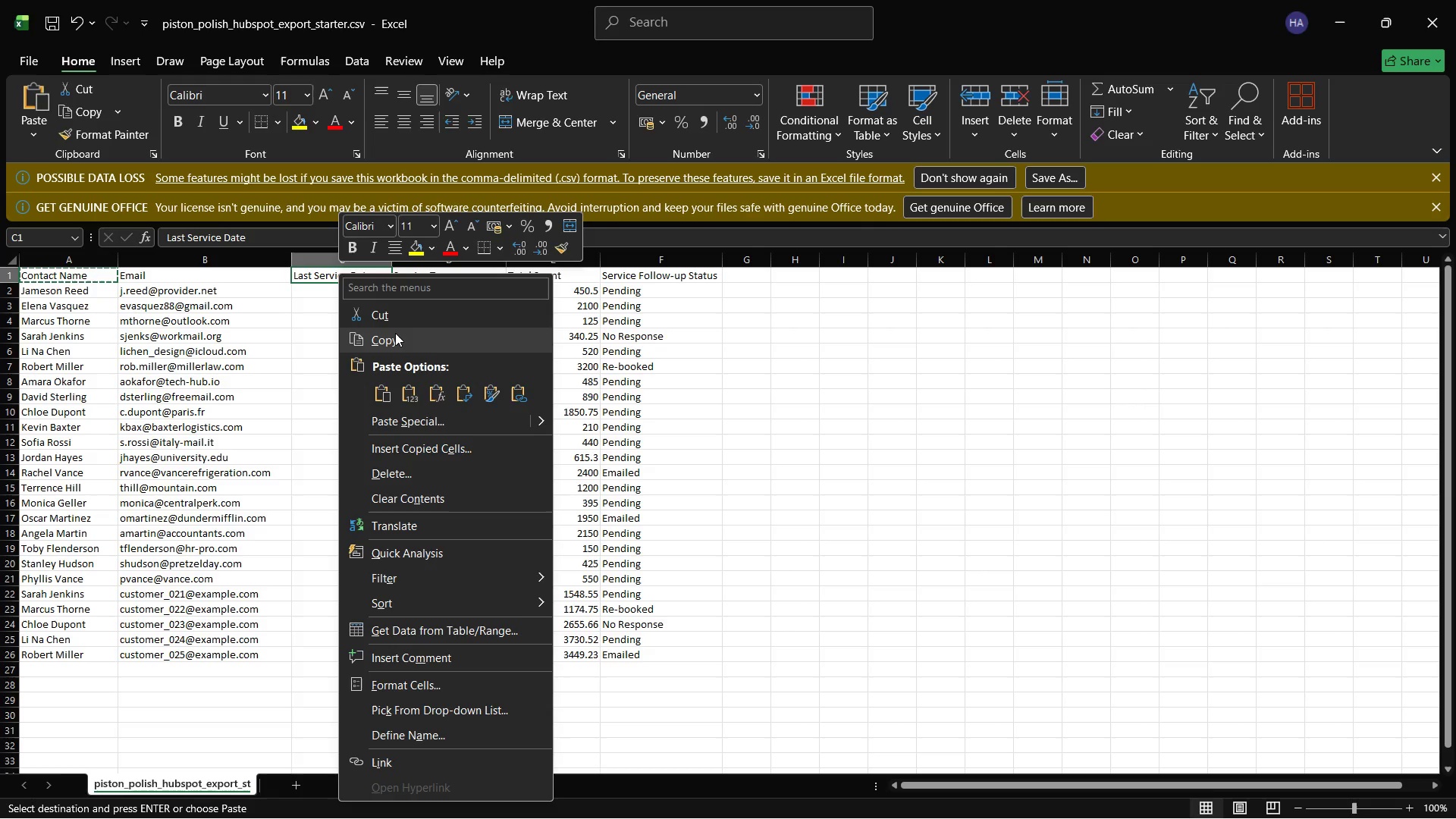 
left_click([395, 333])
 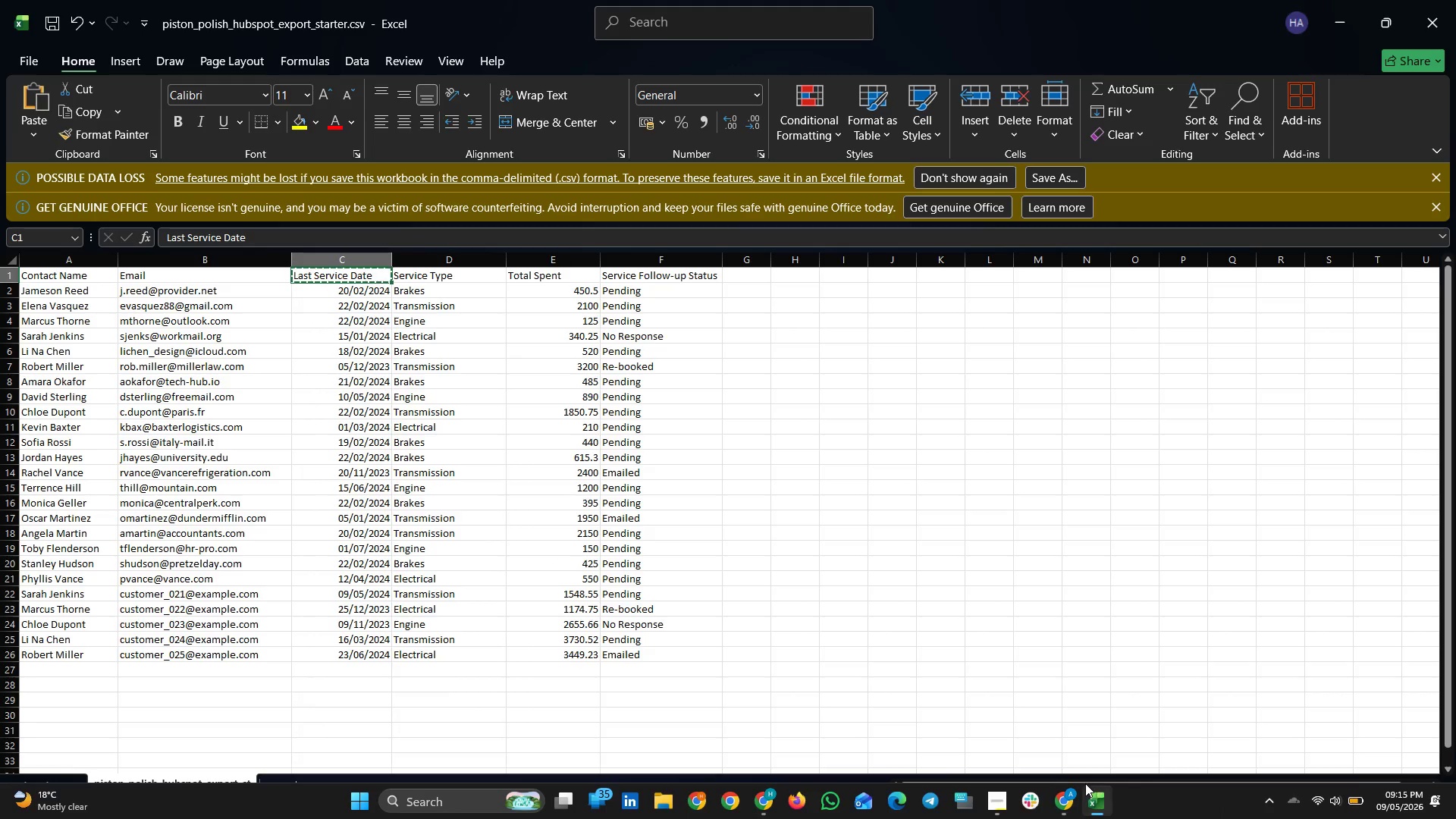 
left_click([1066, 795])
 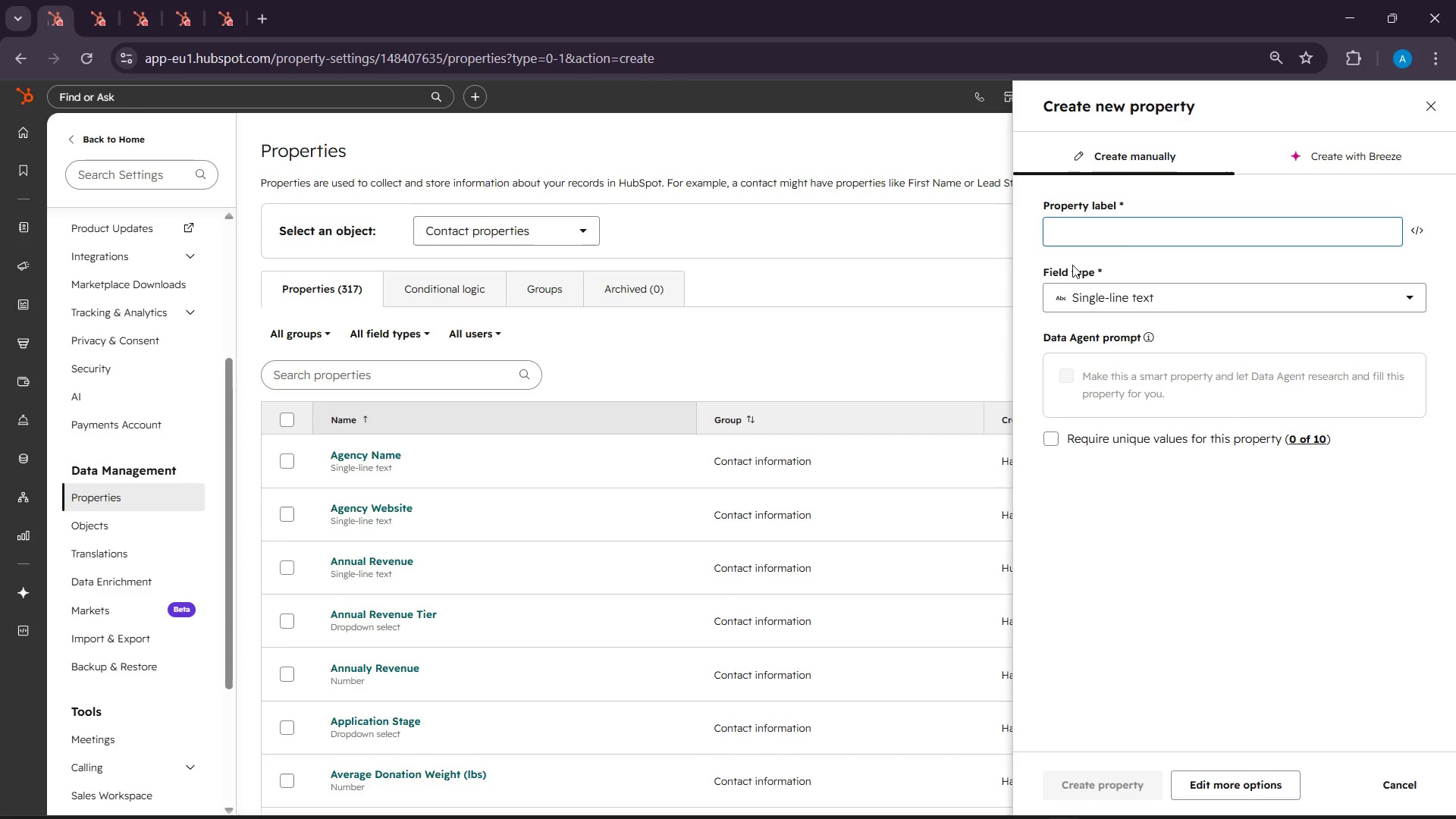 
right_click([1068, 235])
 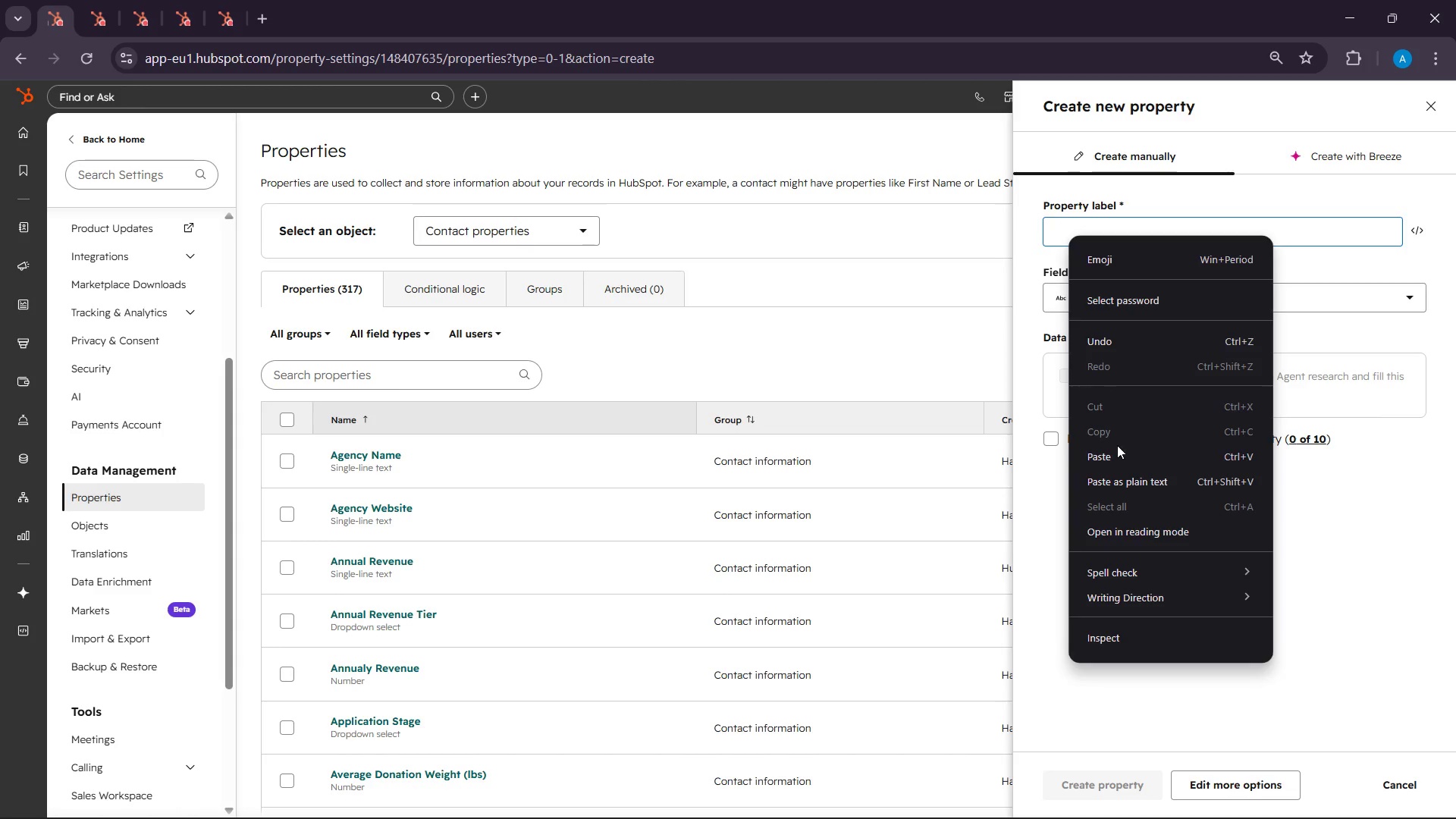 
left_click([1117, 447])
 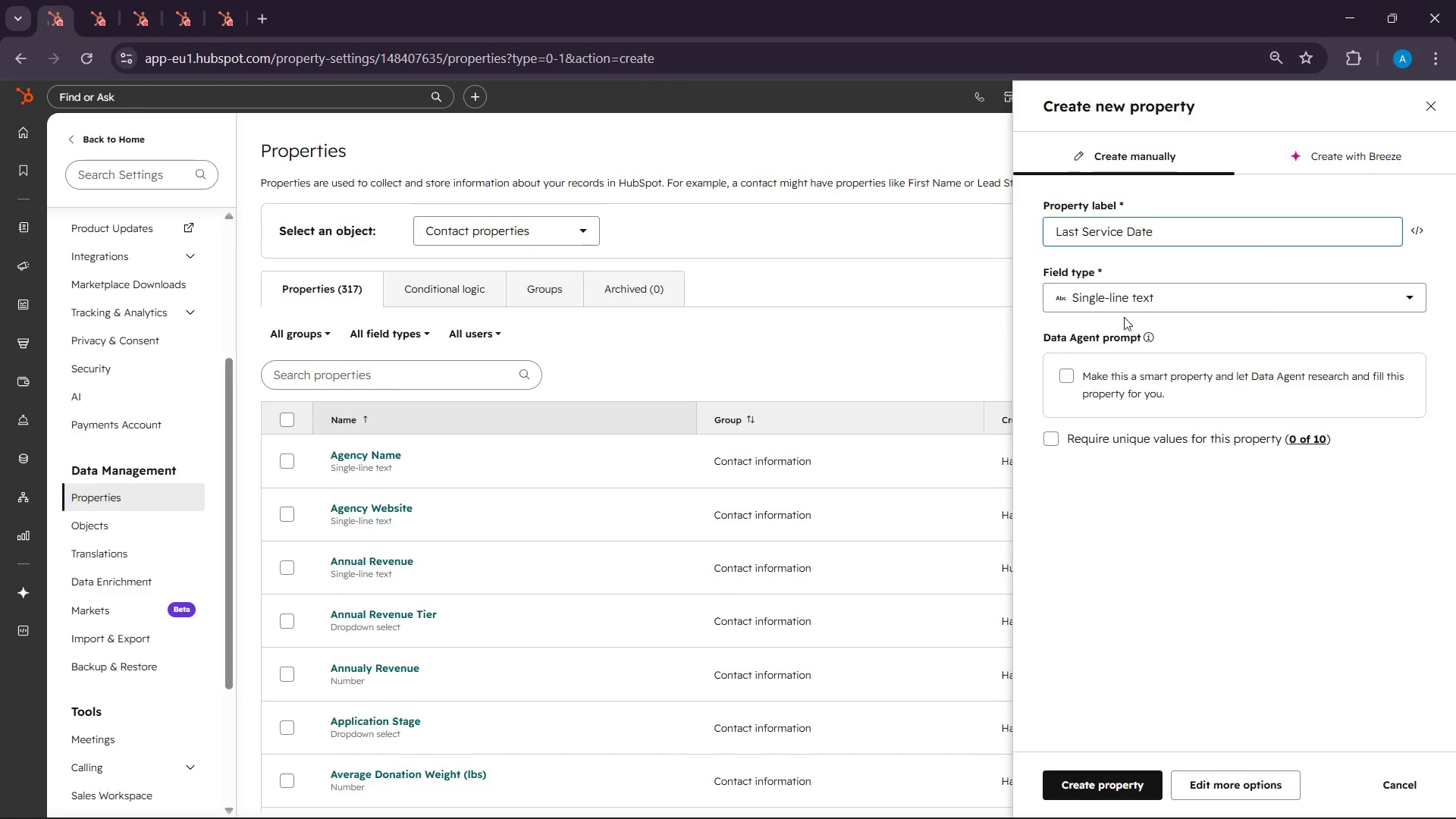 
left_click([1125, 323])
 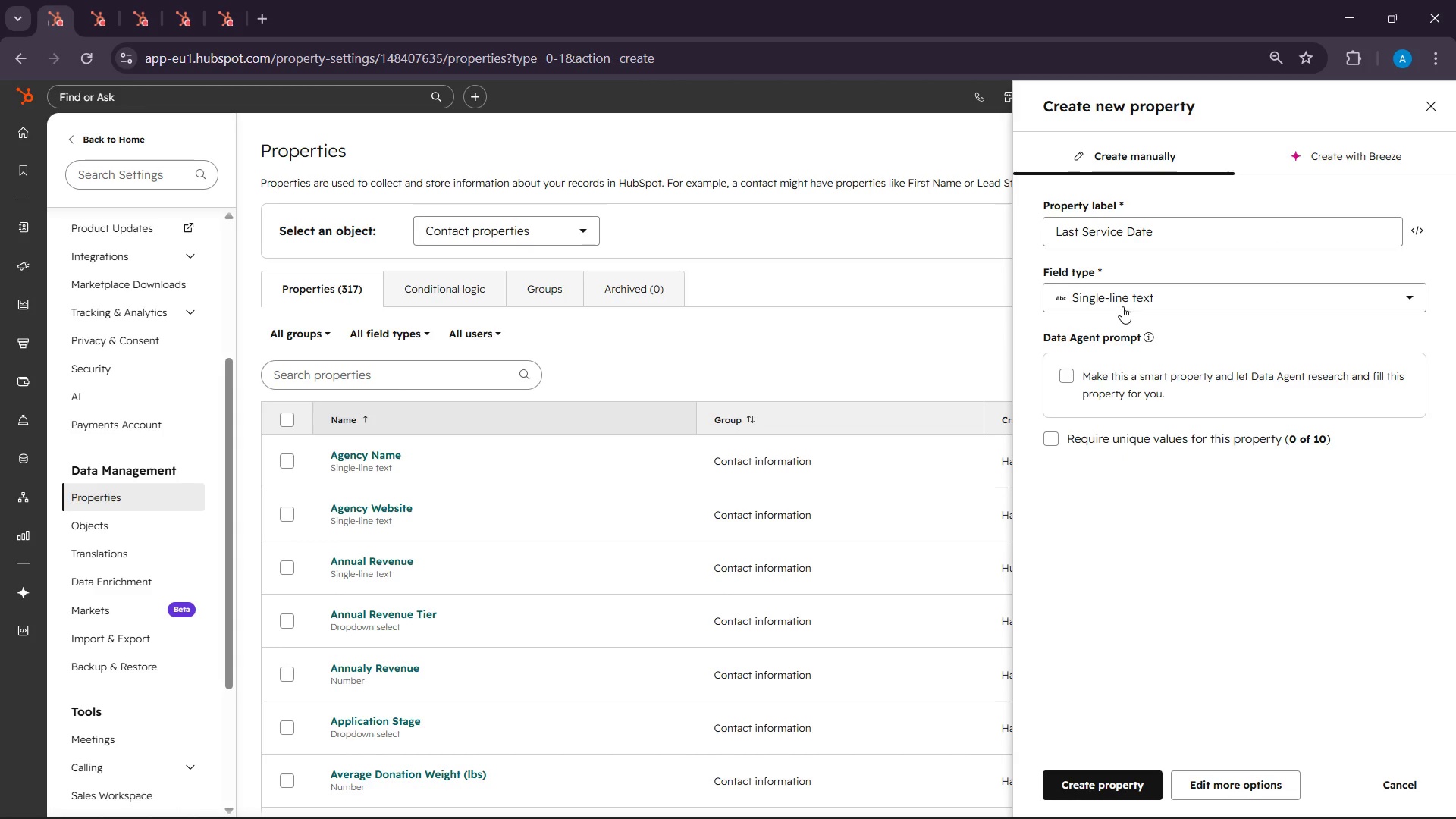 
left_click([1122, 306])
 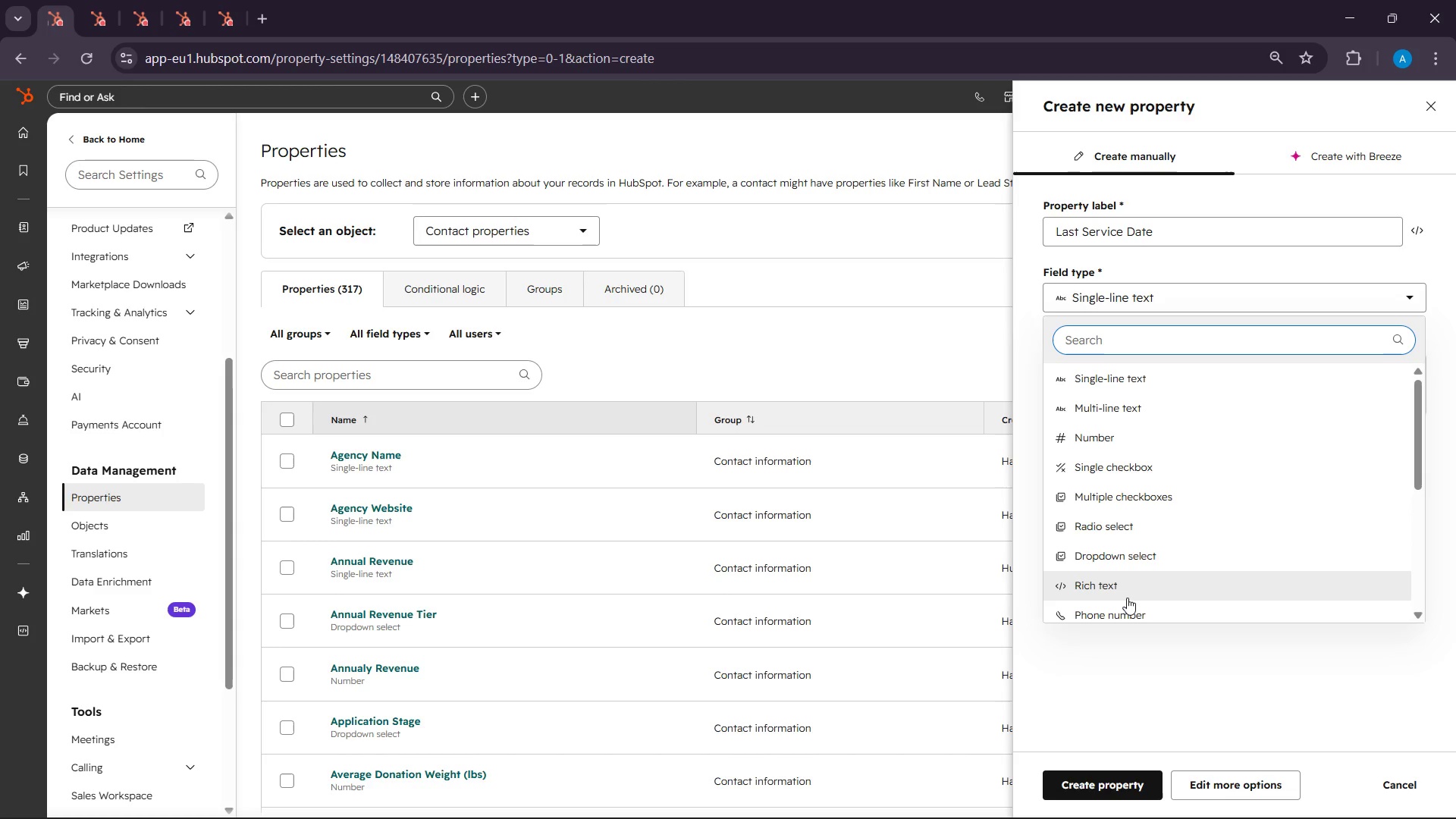 
scroll: coordinate [1119, 578], scroll_direction: up, amount: 1.0
 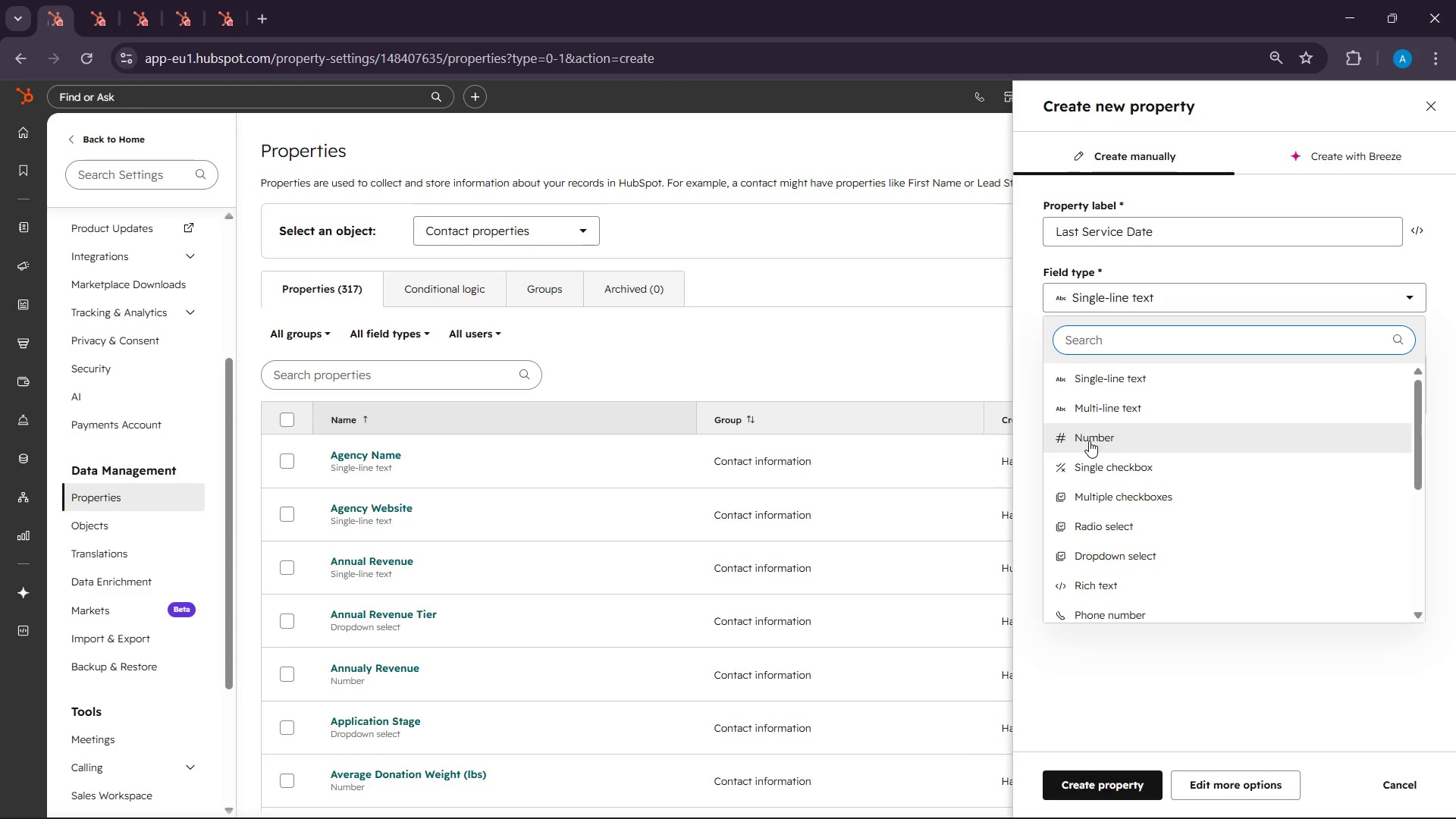 
scroll: coordinate [1122, 514], scroll_direction: down, amount: 2.0
 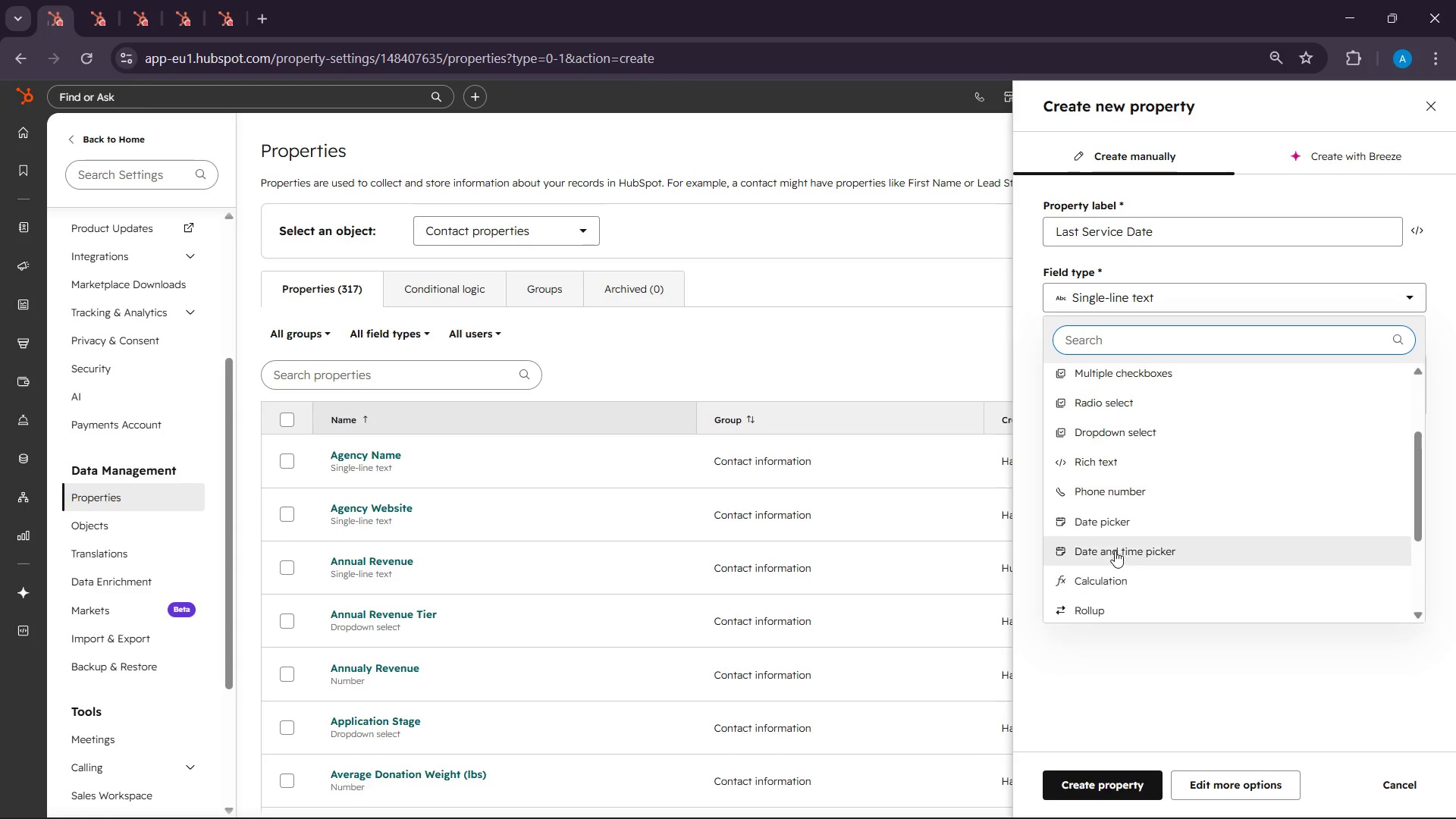 
left_click([1106, 513])
 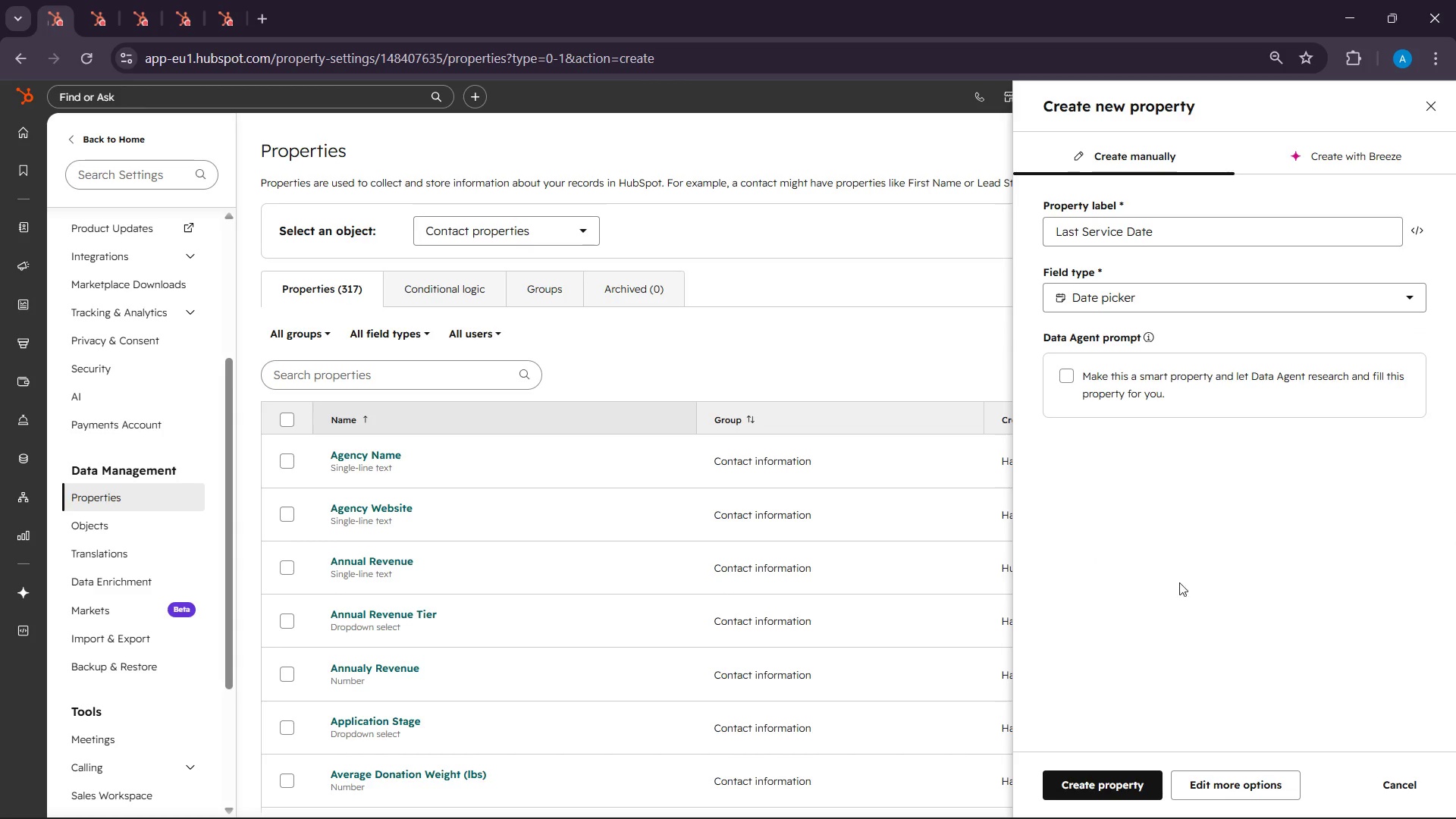 
left_click([1081, 795])
 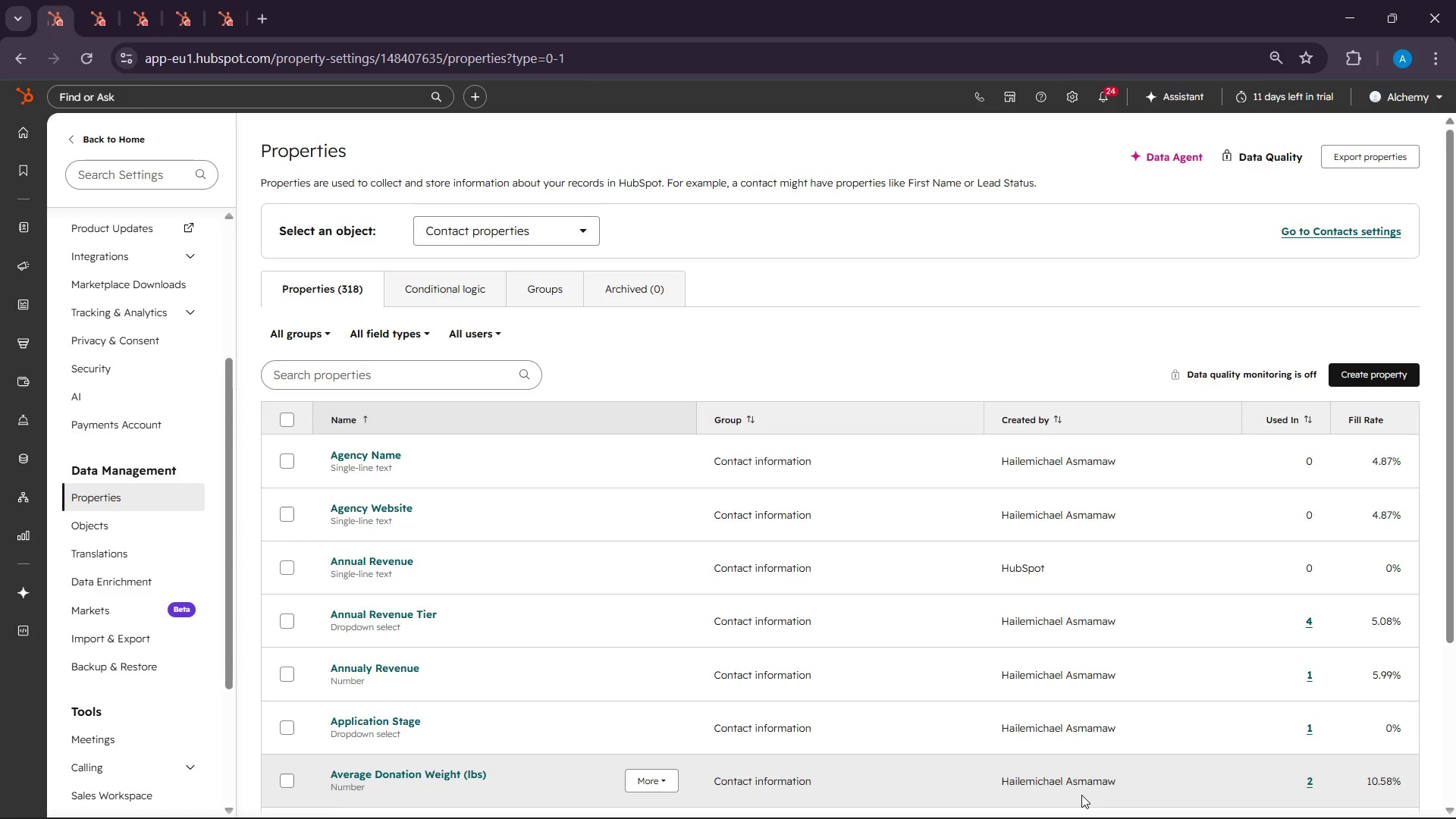 
scroll: coordinate [1179, 595], scroll_direction: down, amount: 3.0
 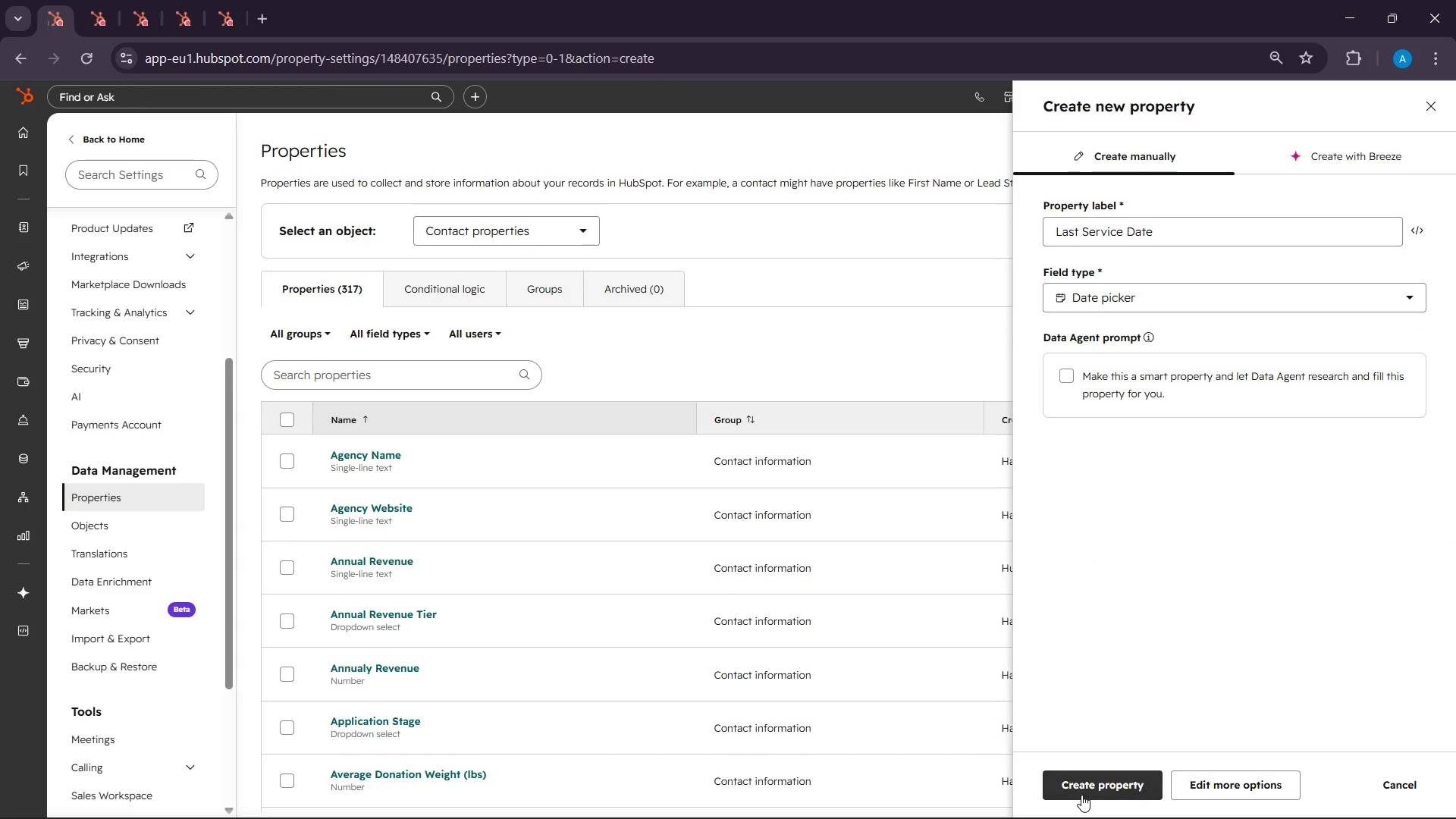 
wait(24.39)
 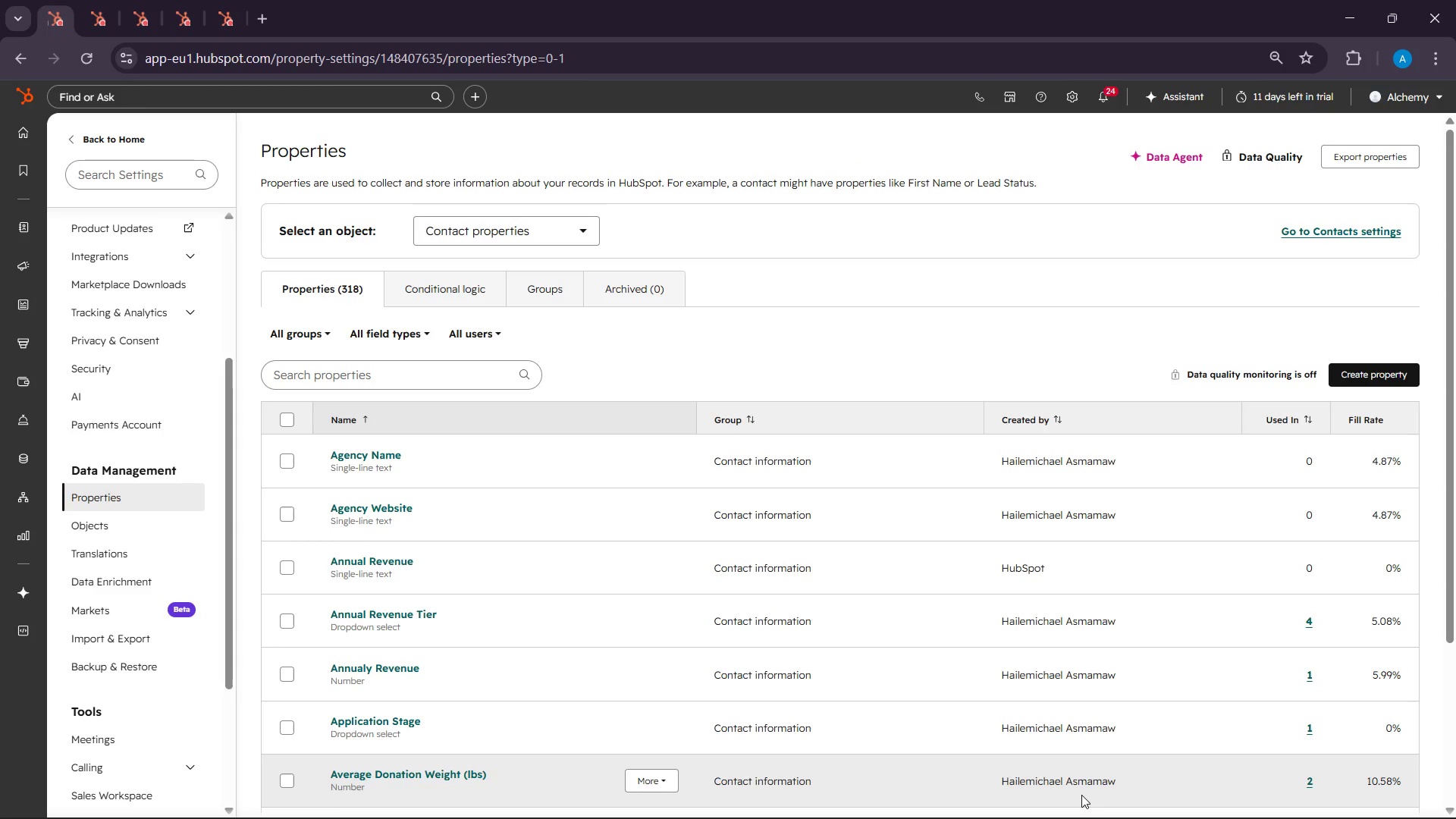 
left_click([1100, 811])
 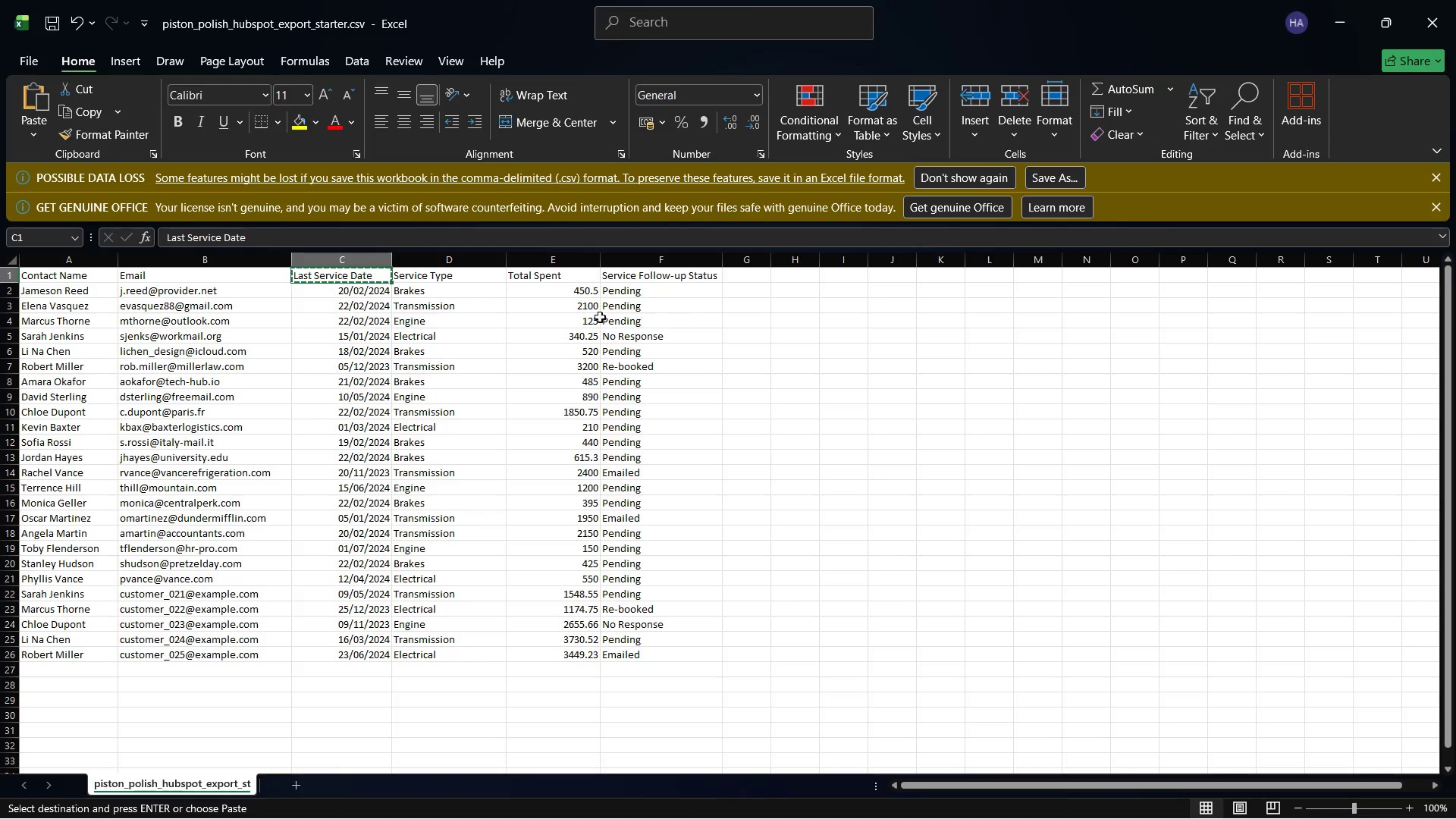 
left_click([432, 281])
 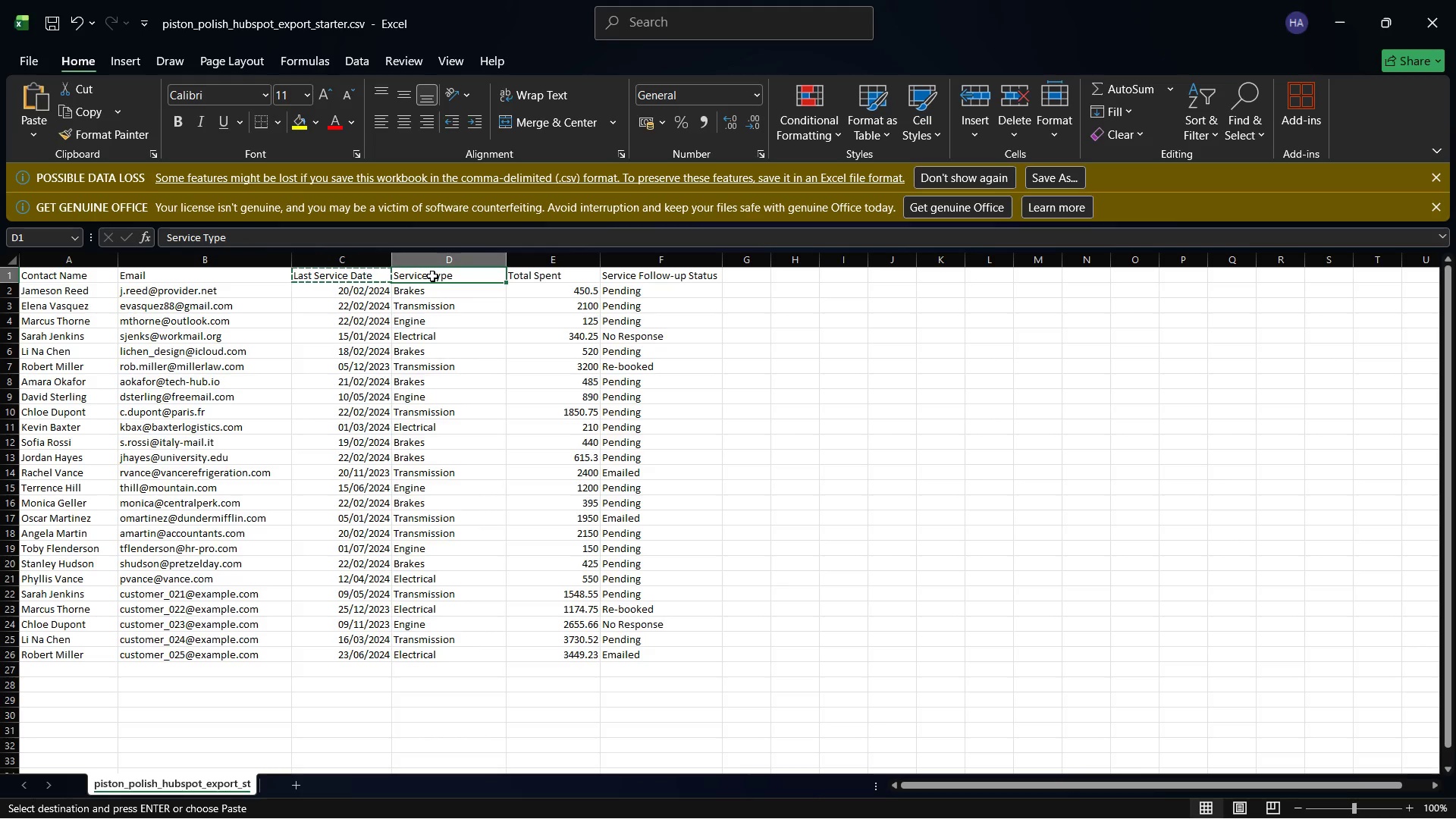 
right_click([432, 276])
 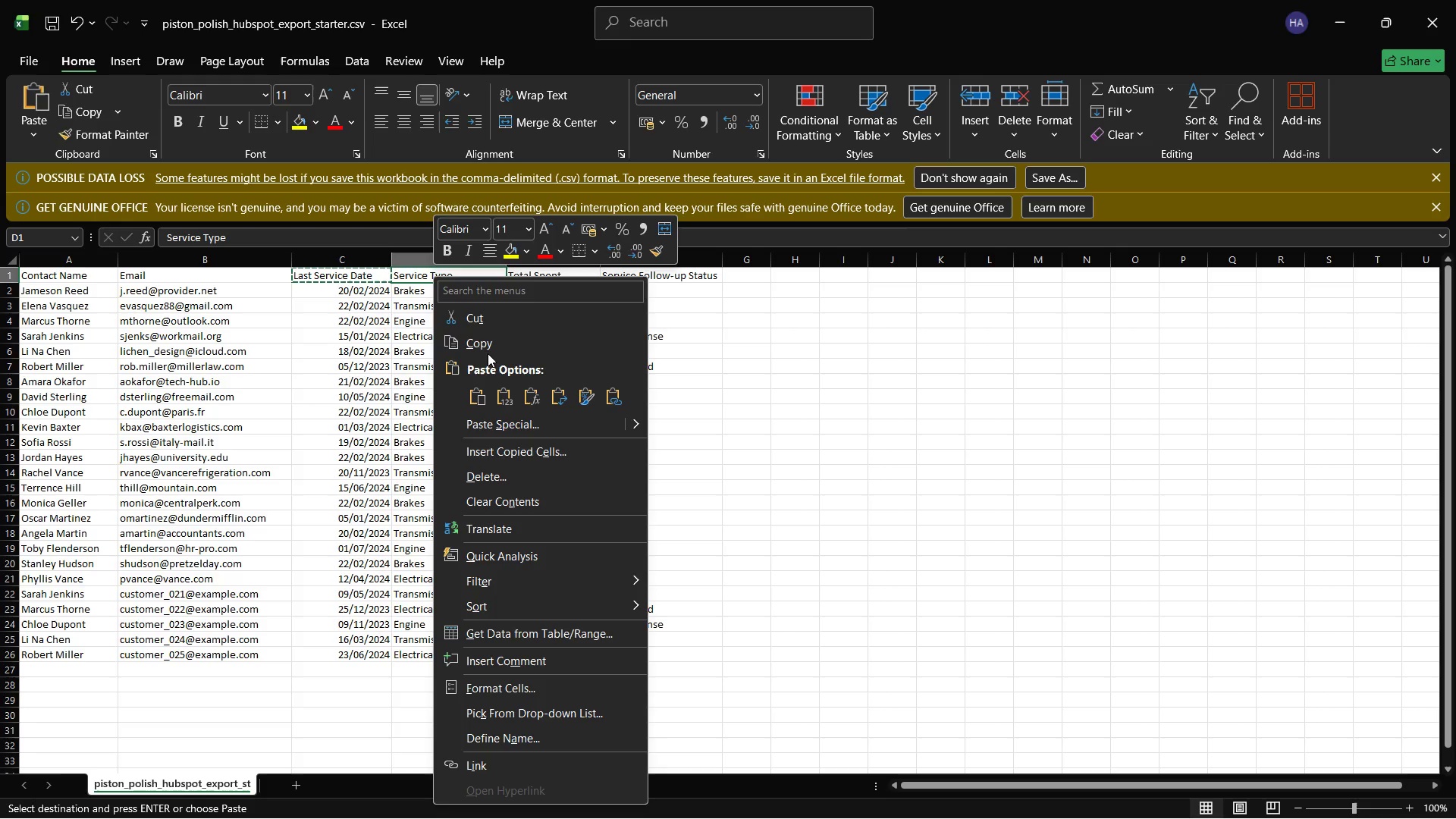 
left_click([486, 347])
 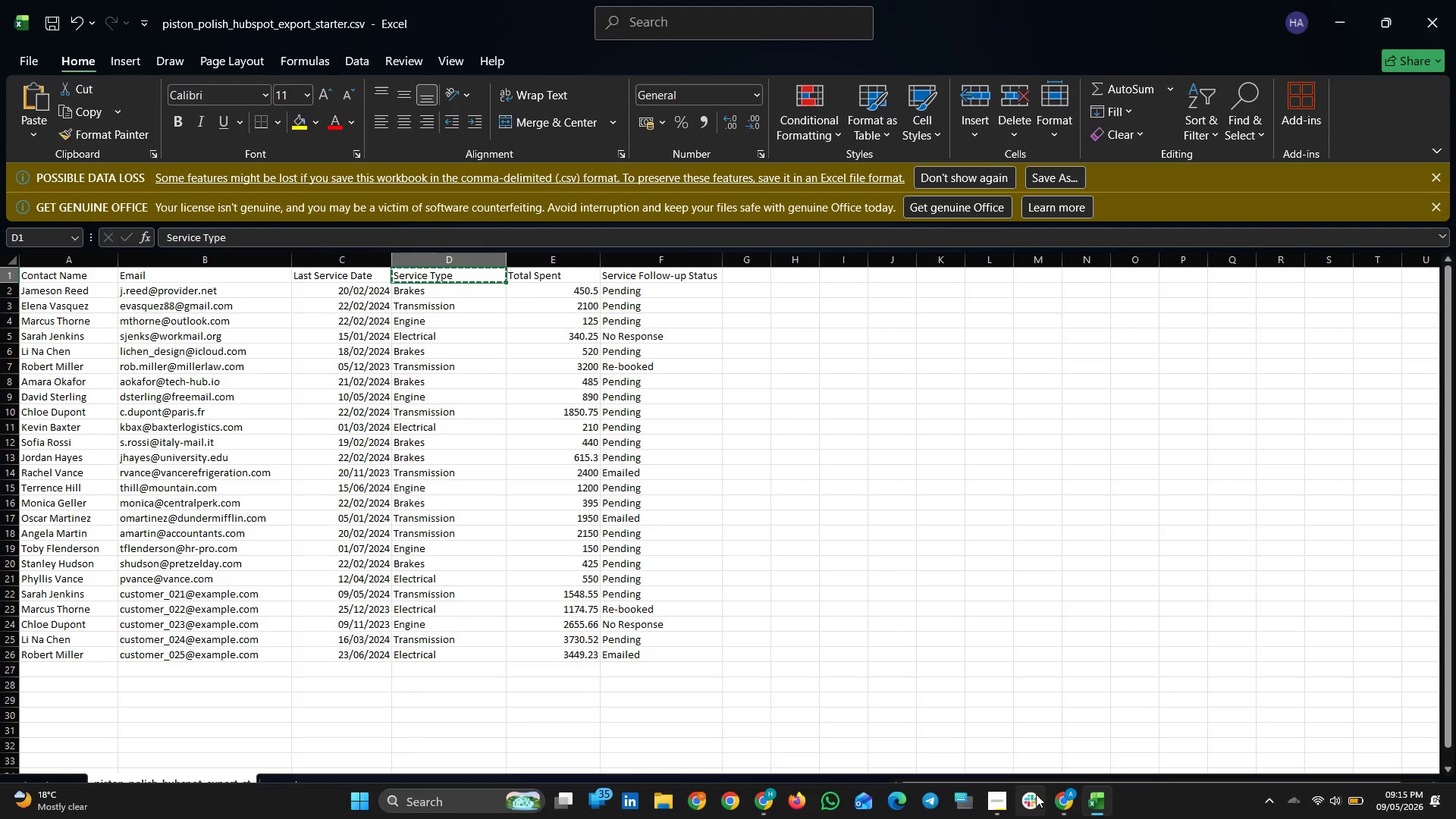 
left_click([1061, 795])
 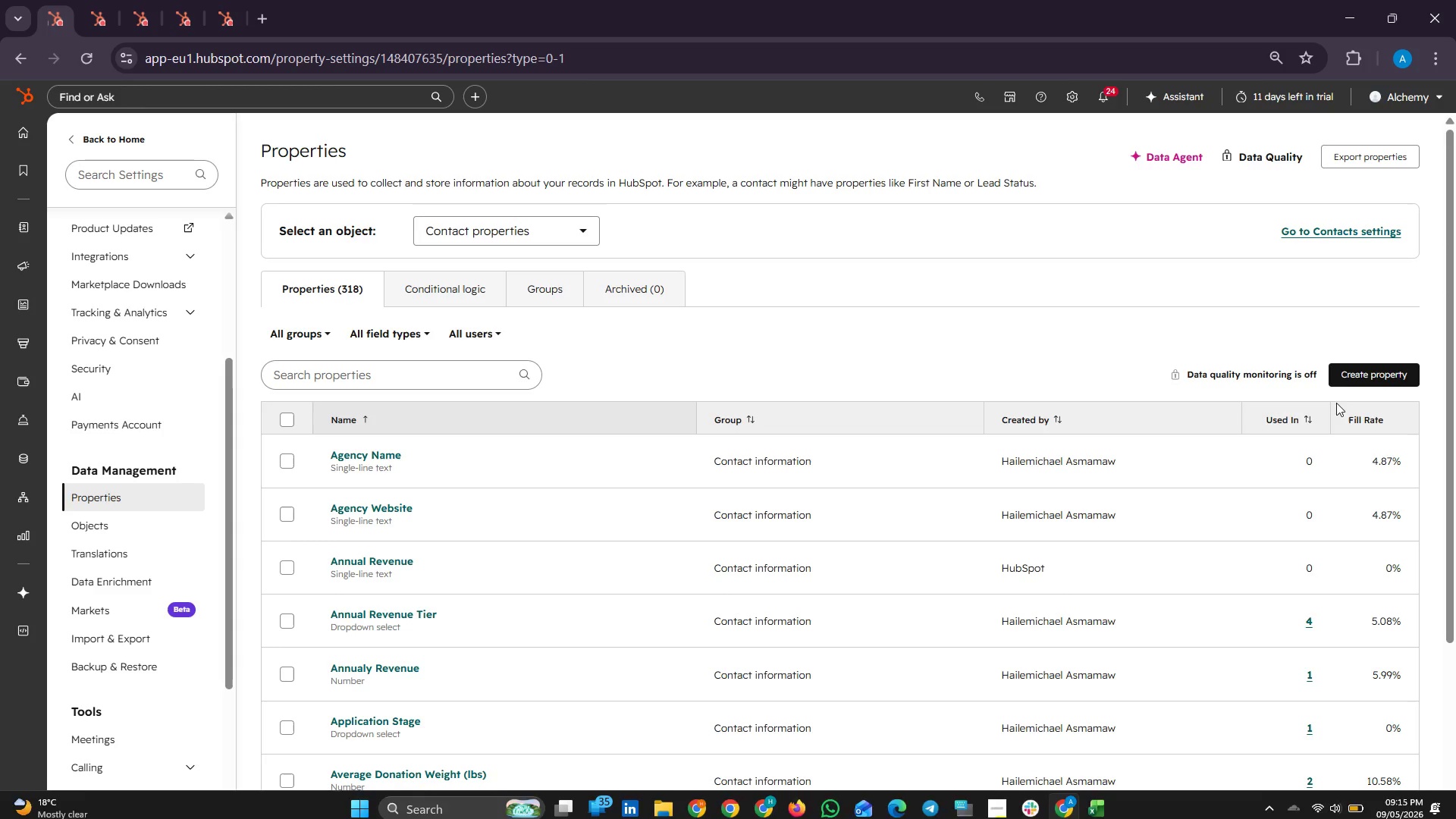 
left_click([1345, 377])
 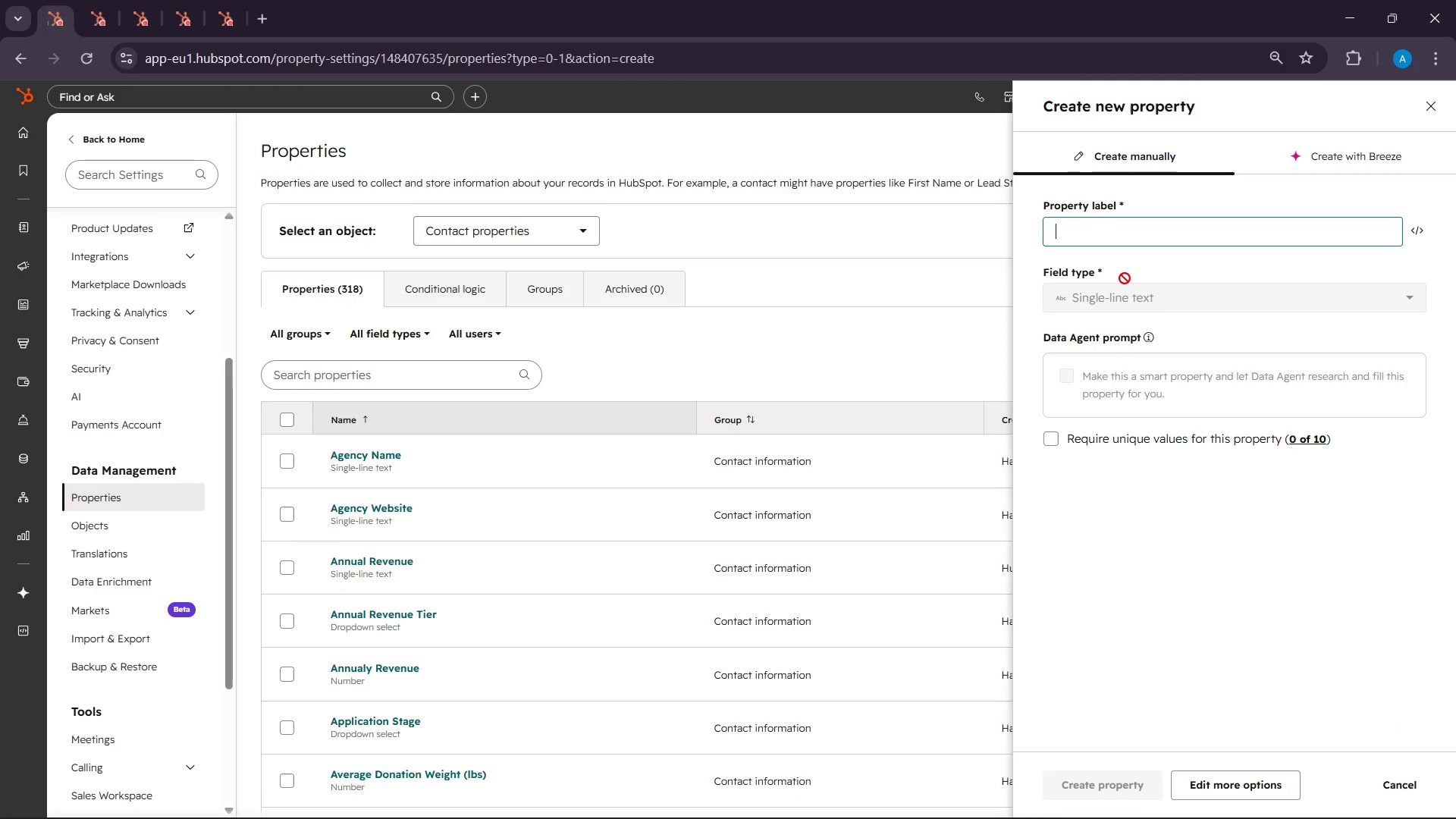 
right_click([1078, 236])
 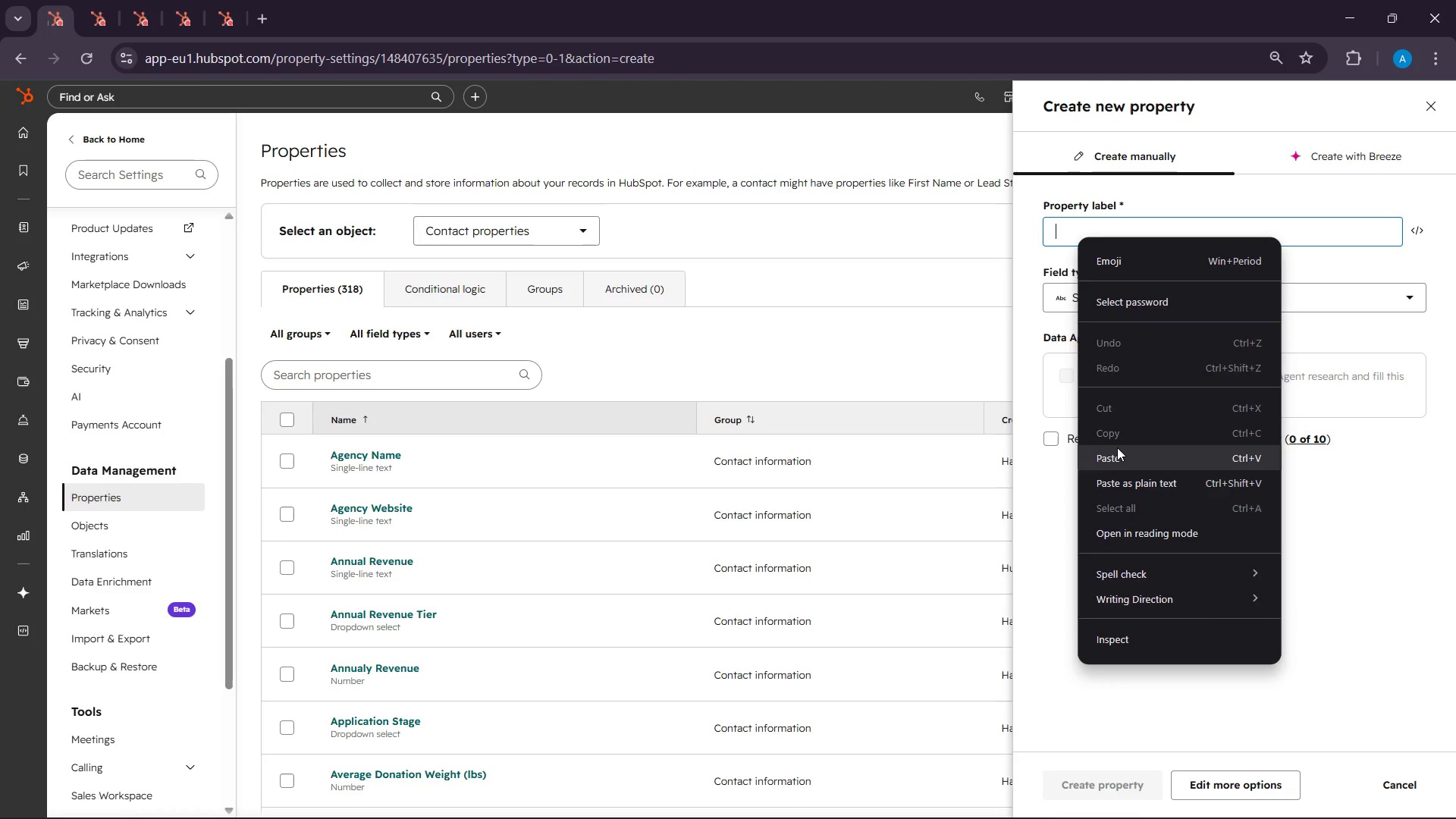 
left_click([1117, 447])
 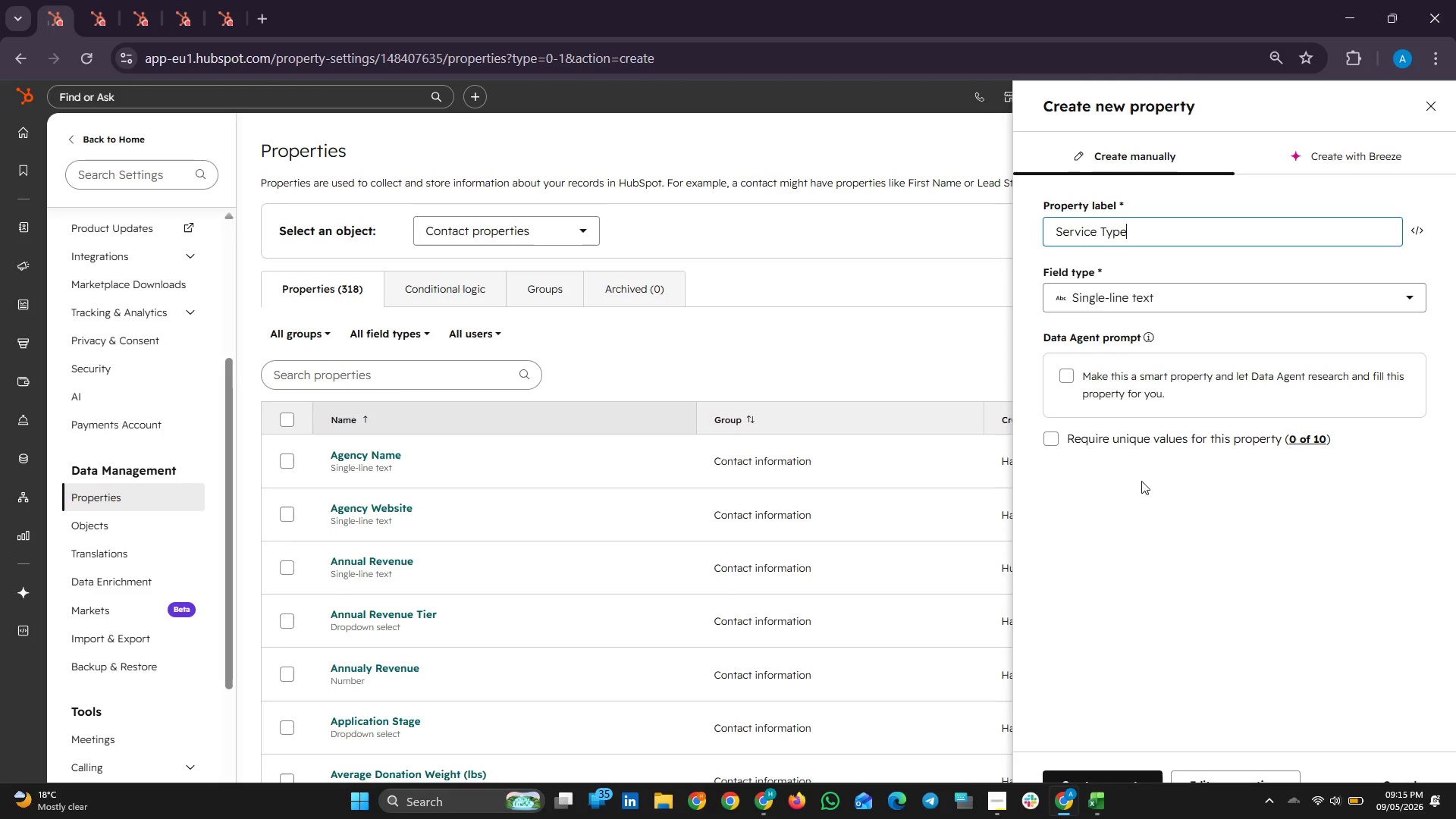 
left_click([1141, 293])
 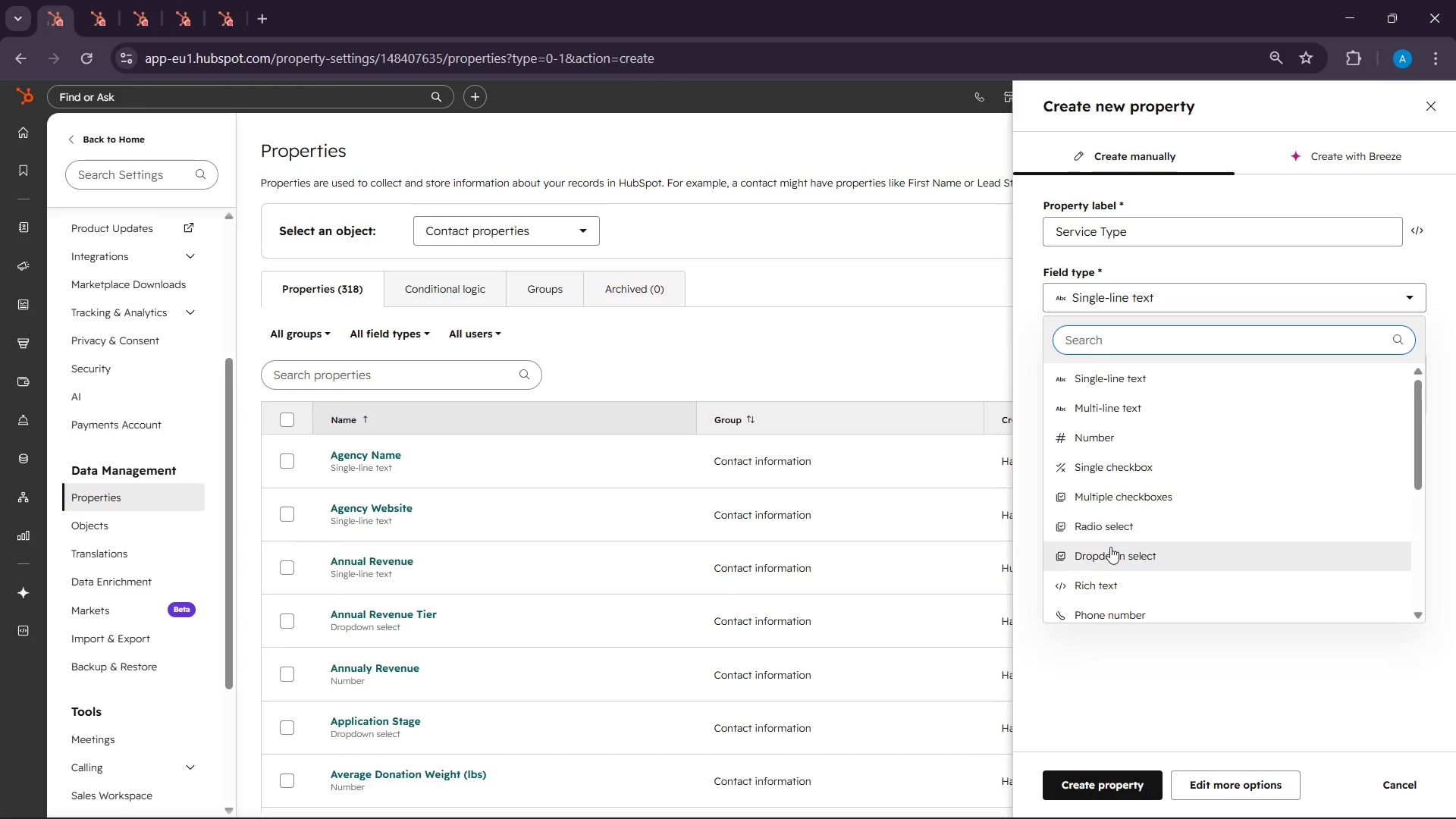 
left_click([1109, 551])
 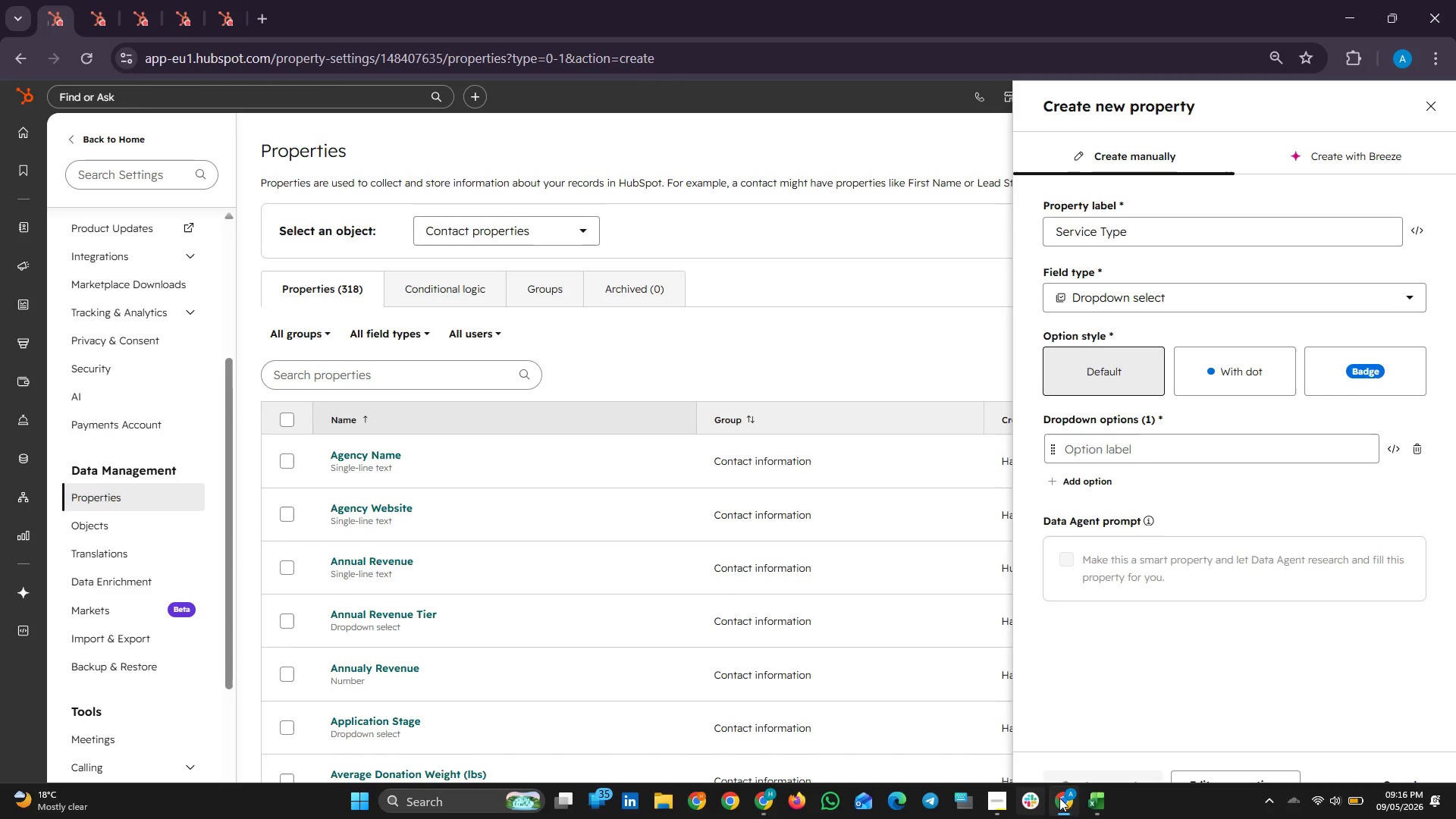 
left_click([1103, 806])
 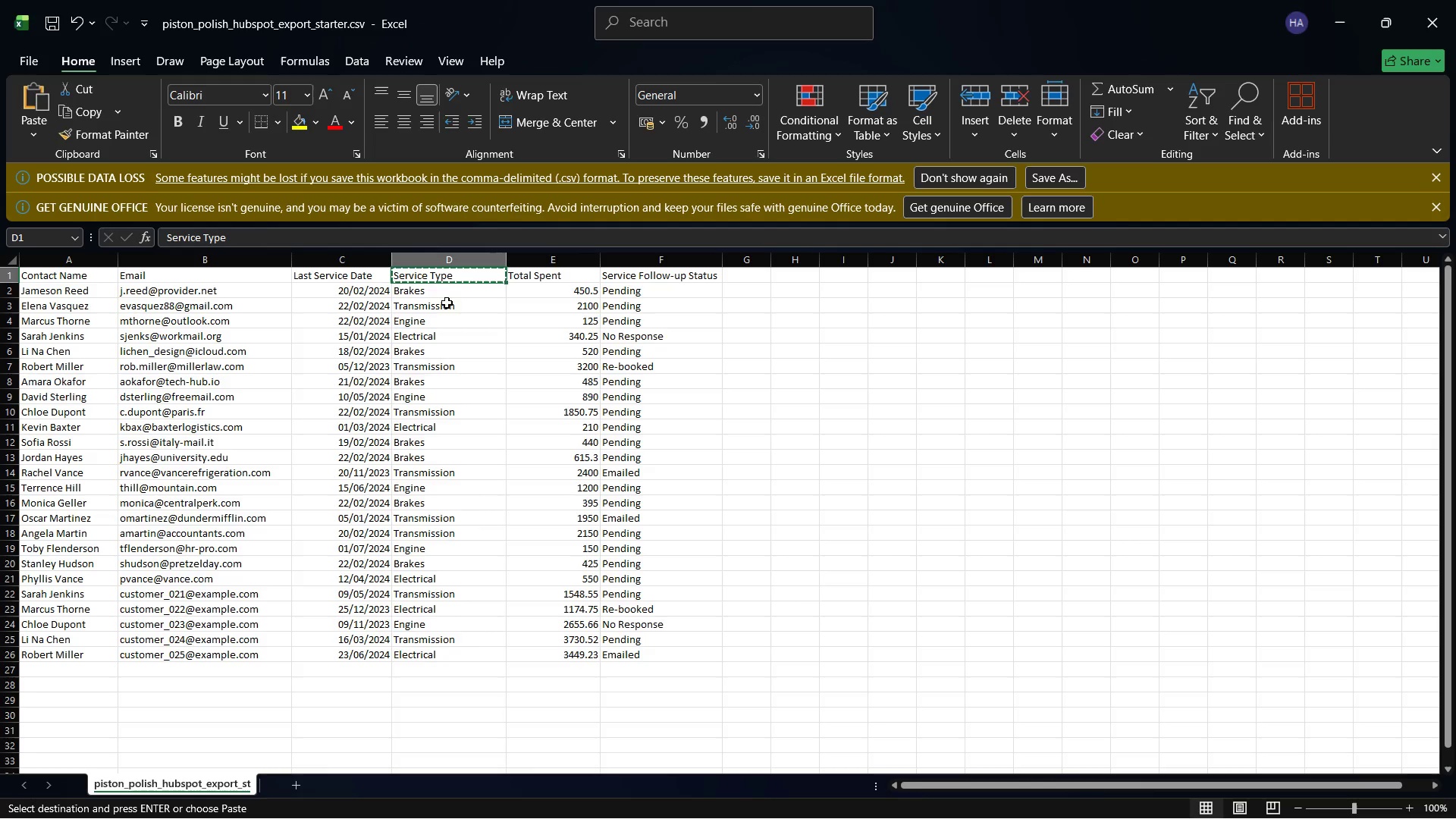 
left_click([441, 287])
 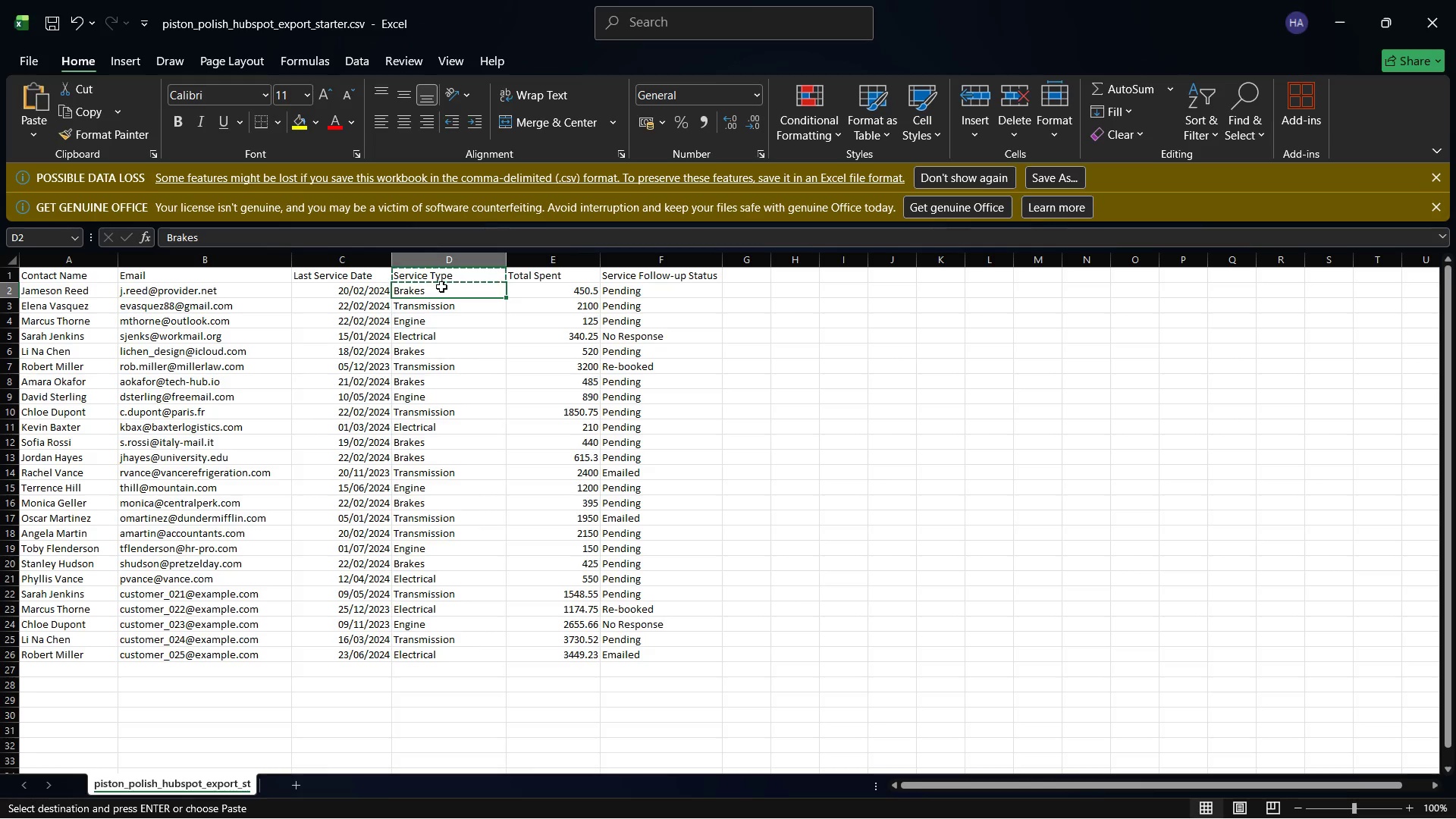 
right_click([441, 287])
 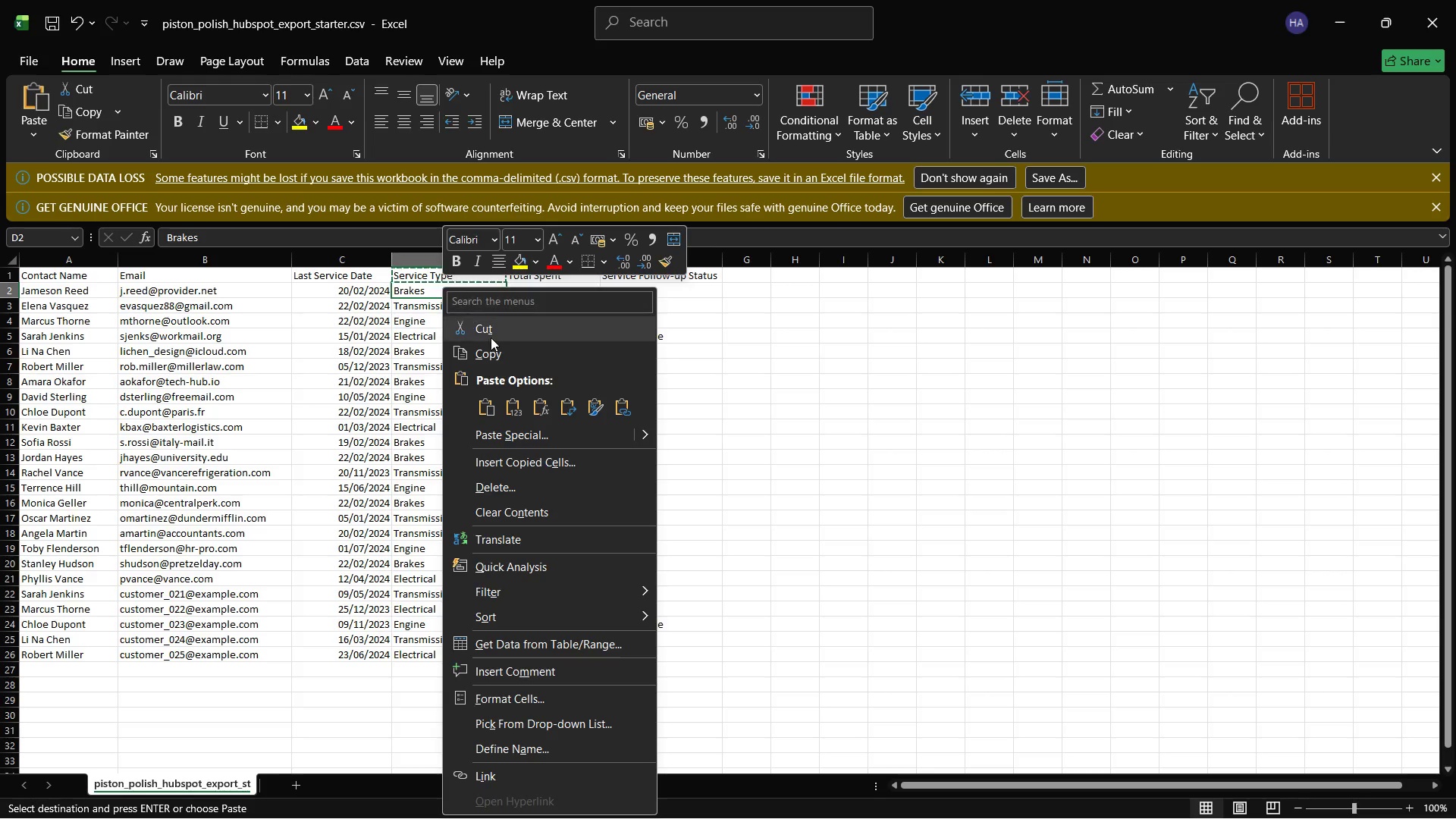 
left_click([493, 341])
 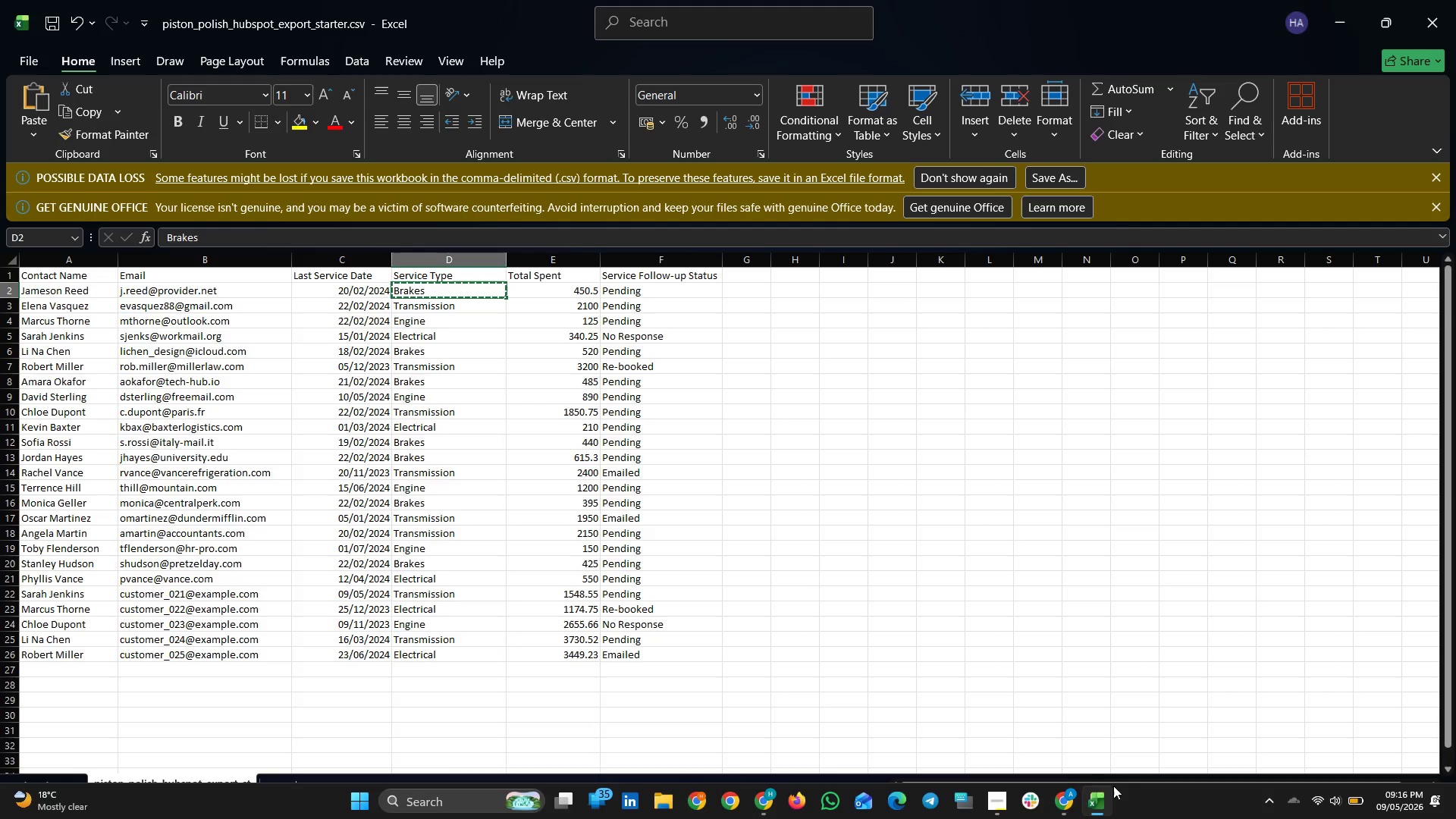 
left_click([1074, 794])
 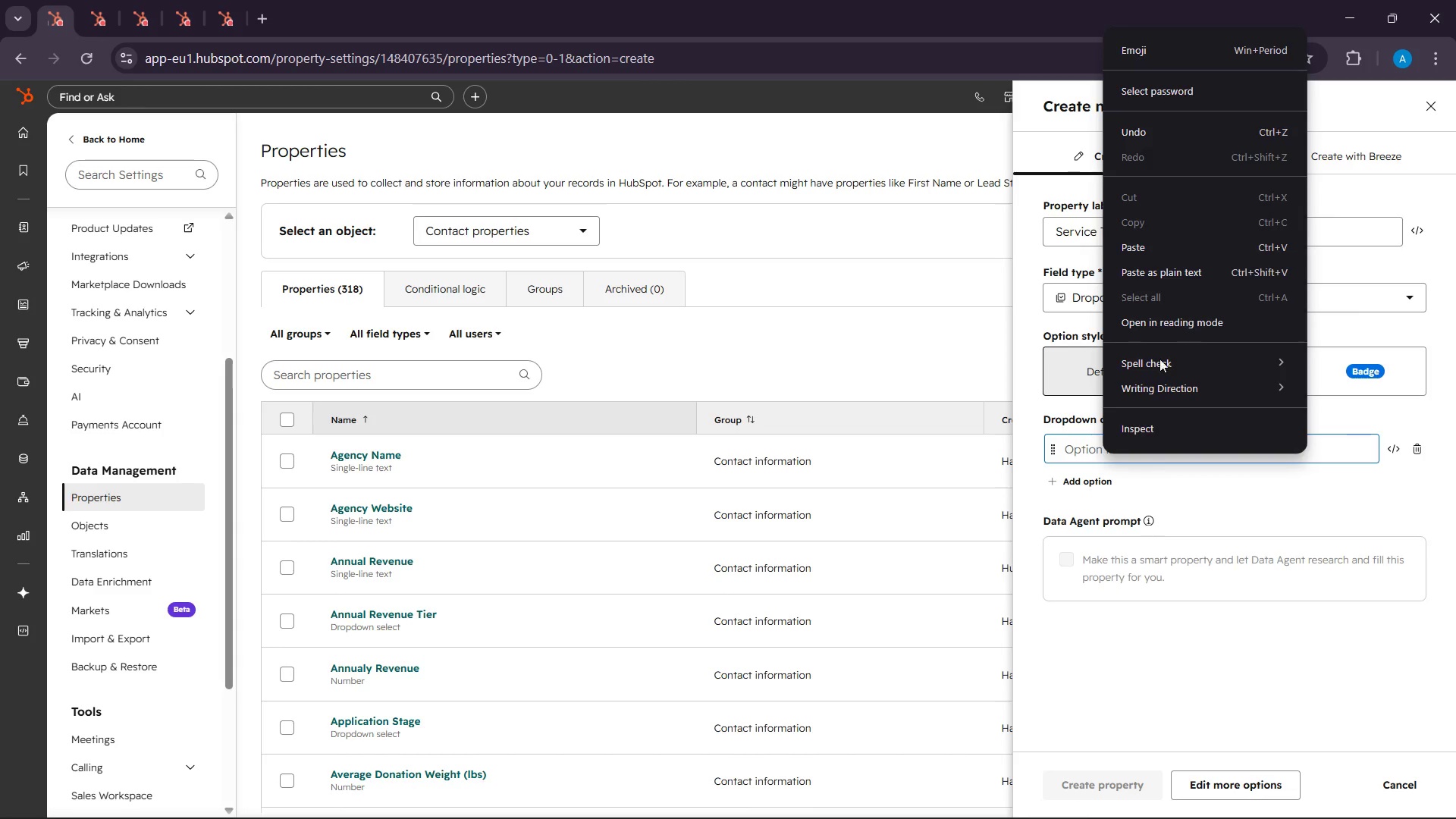 
left_click([1153, 239])
 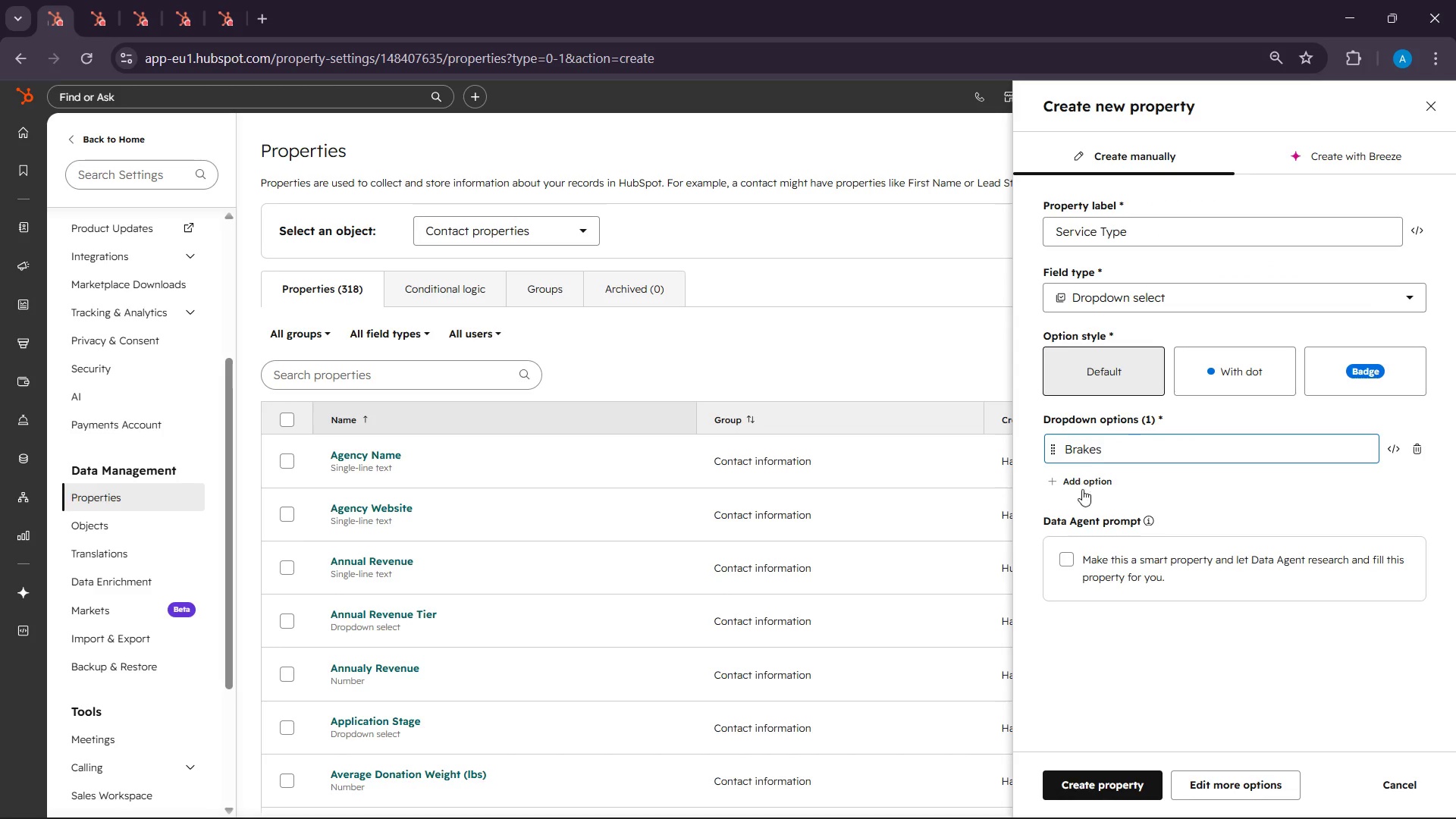 
left_click([1084, 470])
 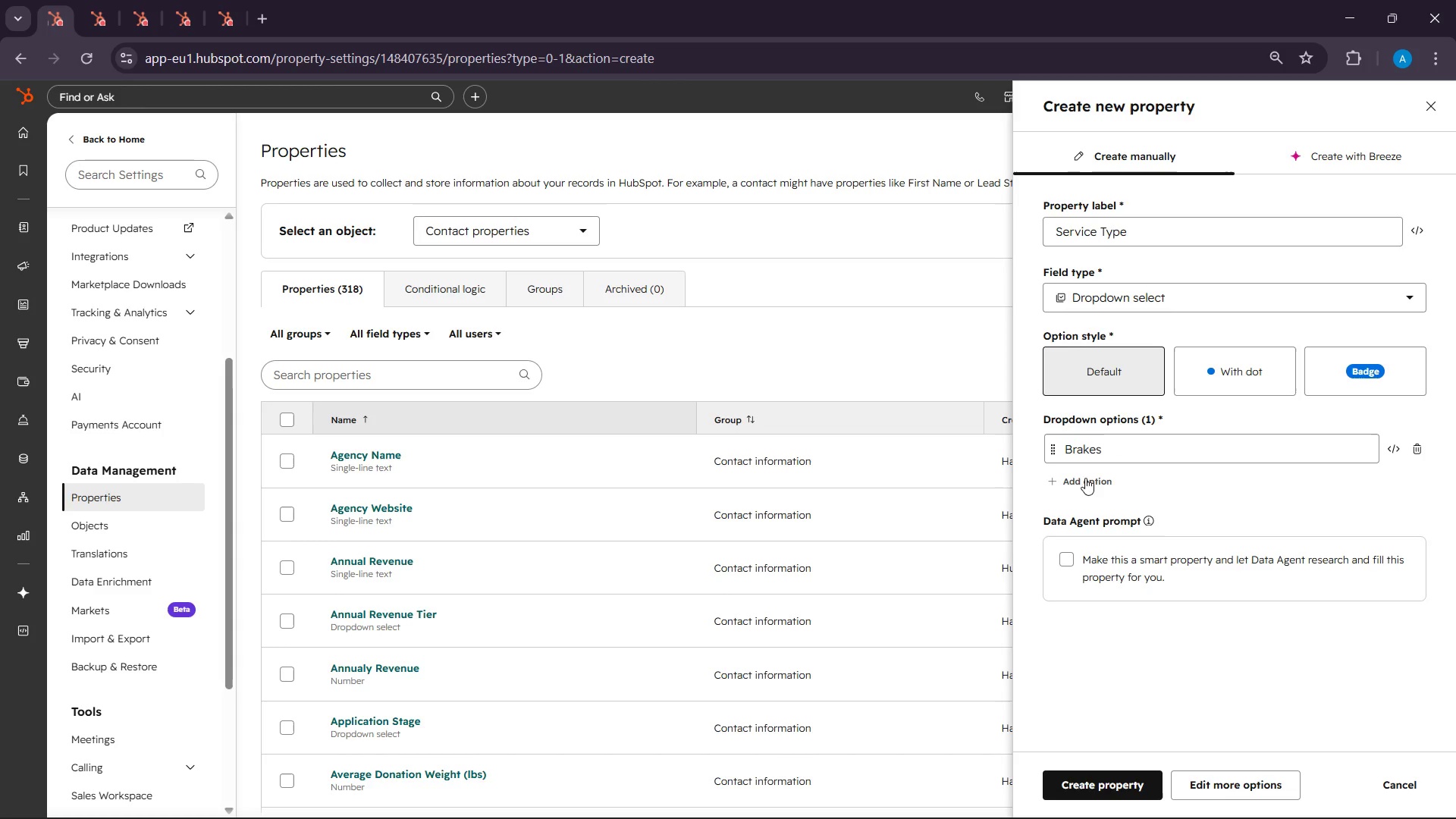 
left_click([1087, 480])
 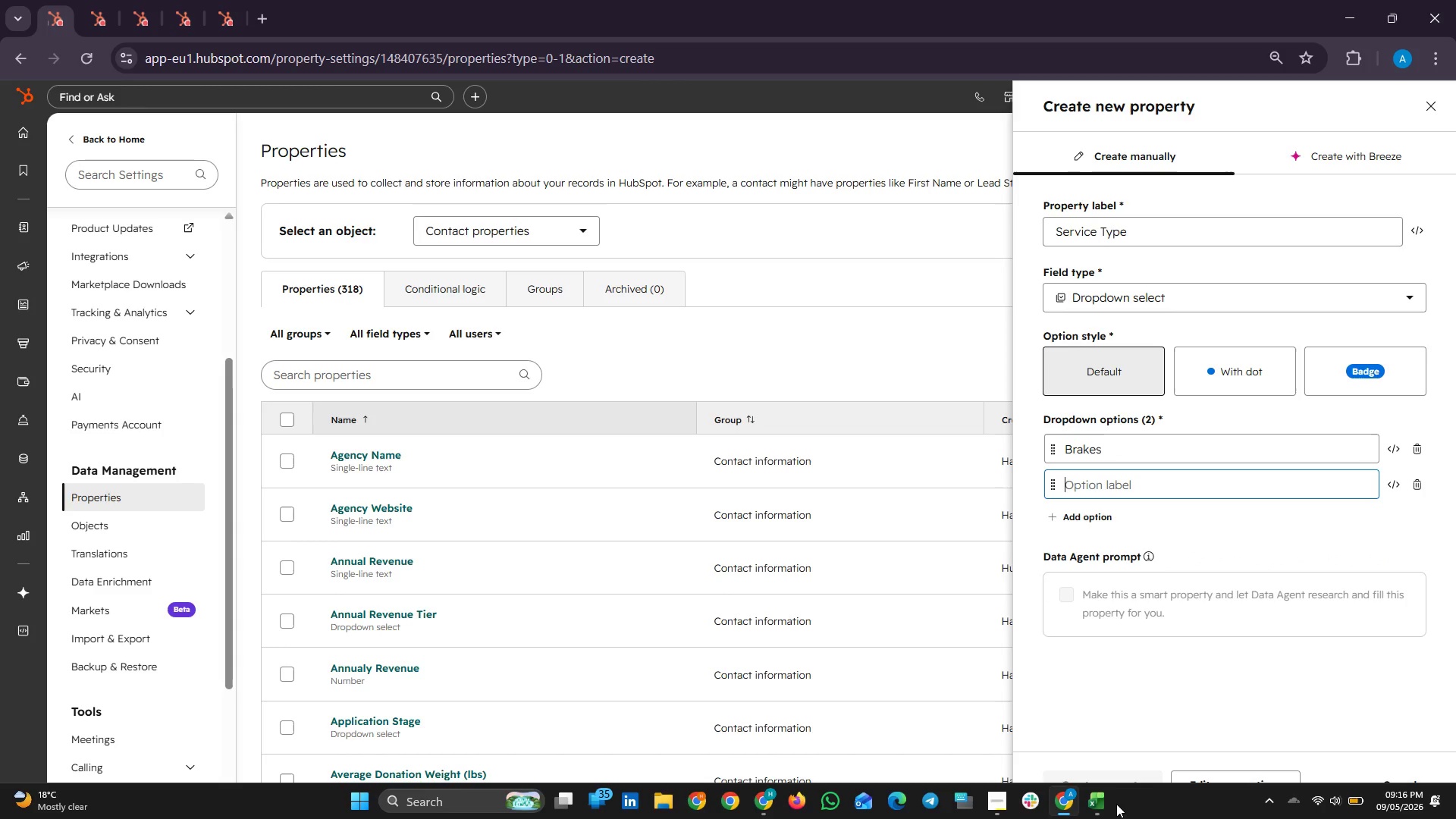 
left_click([1107, 803])
 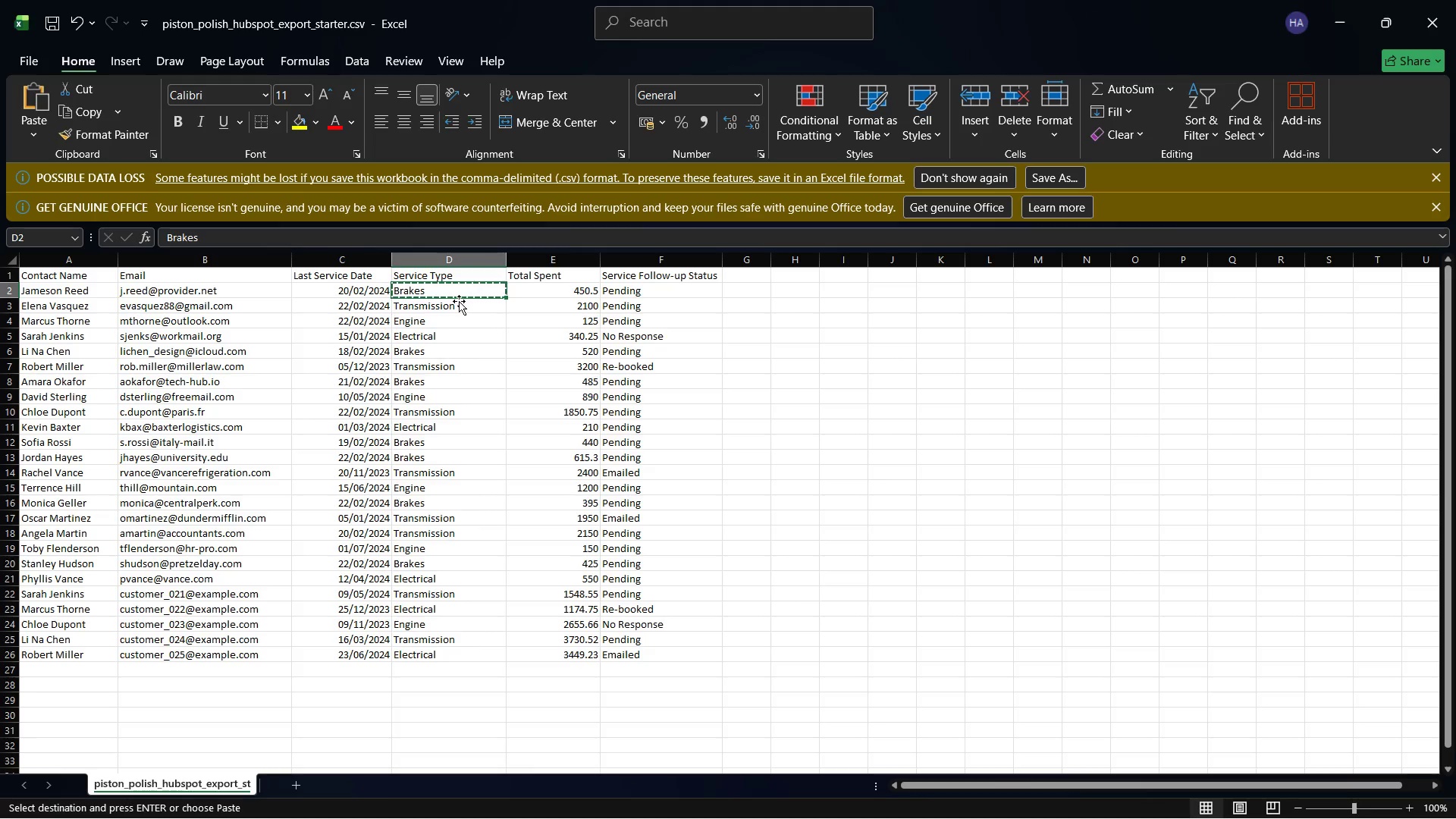 
right_click([459, 304])
 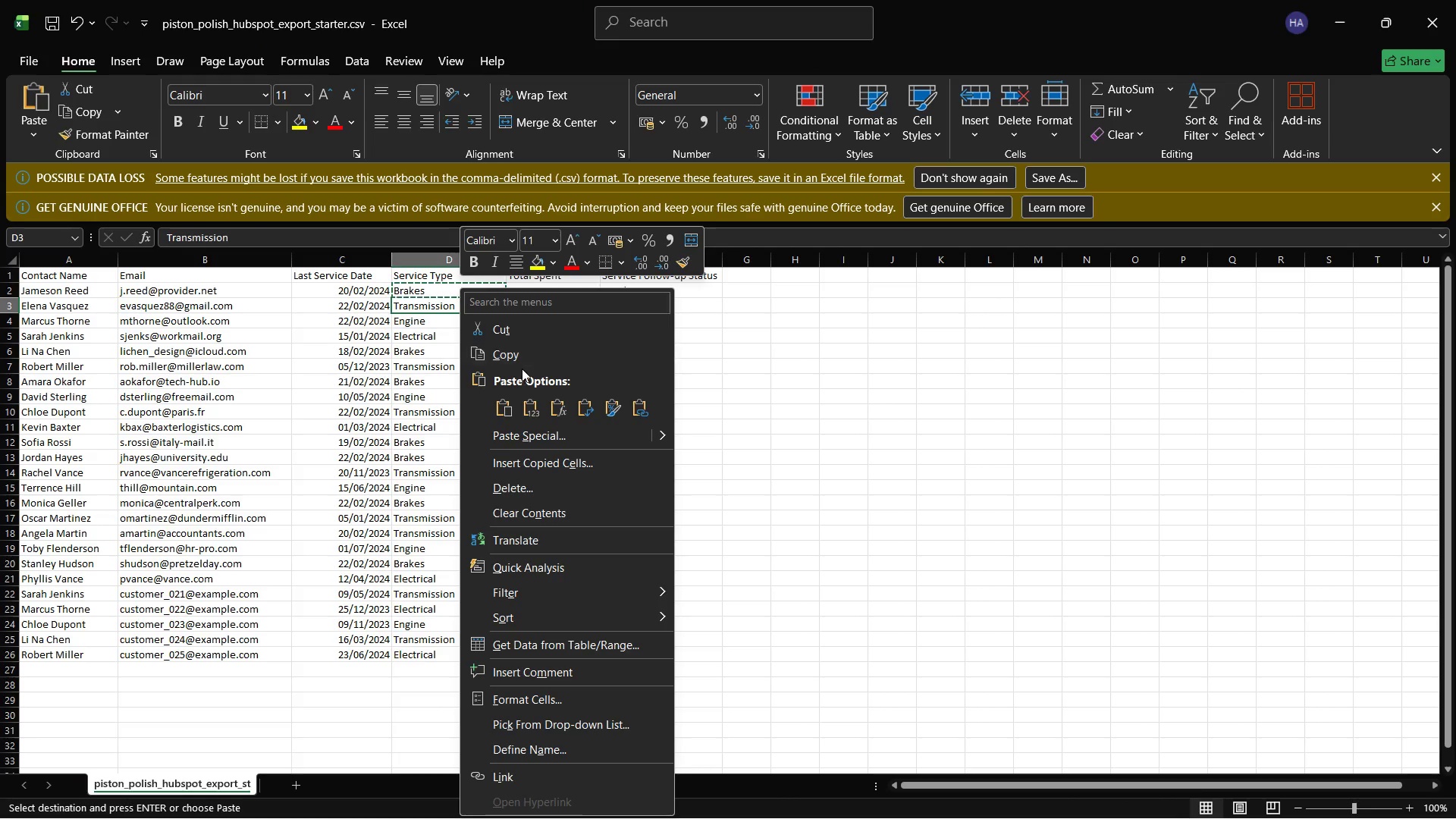 
left_click([513, 353])
 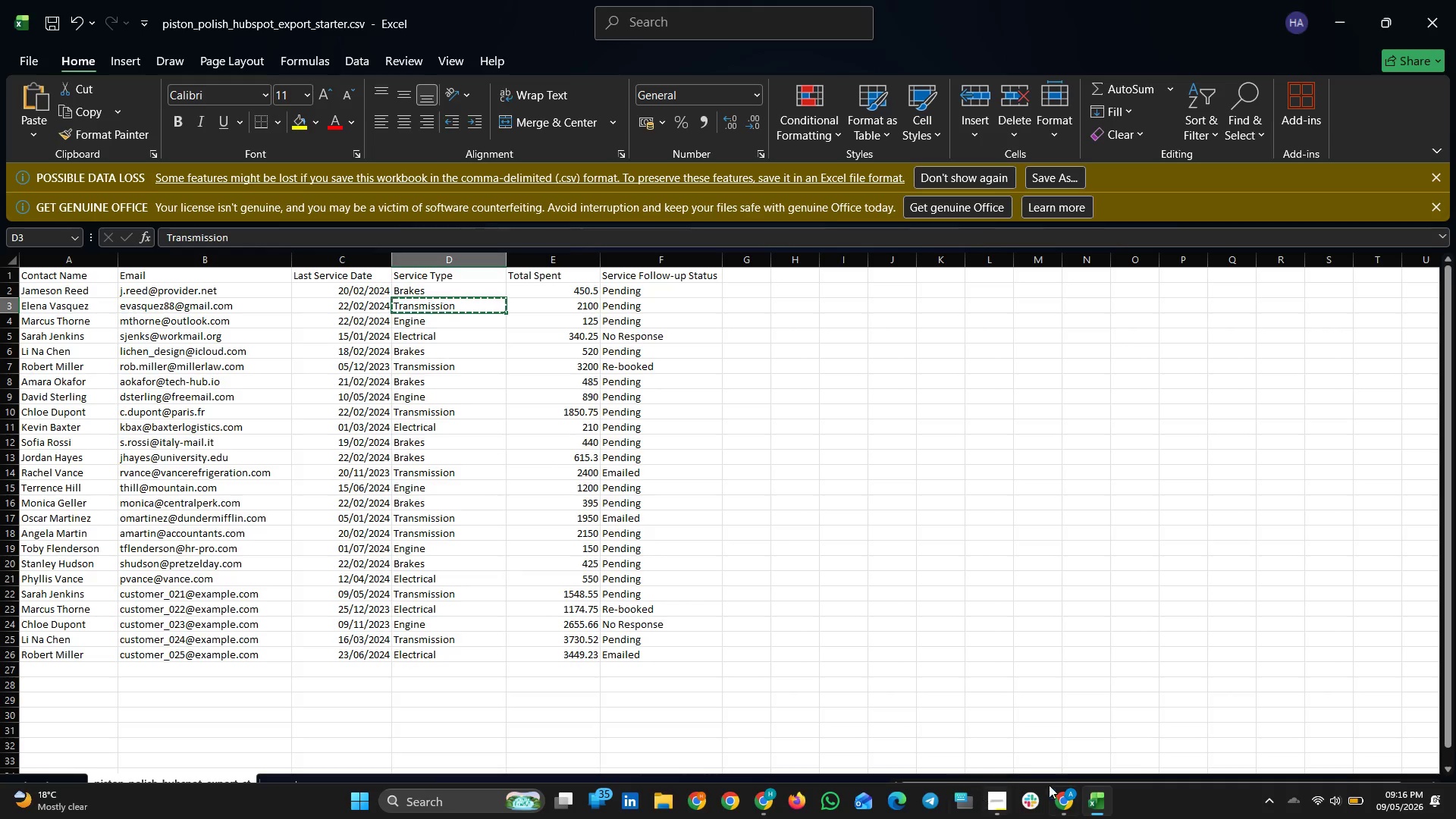 
left_click([1064, 799])
 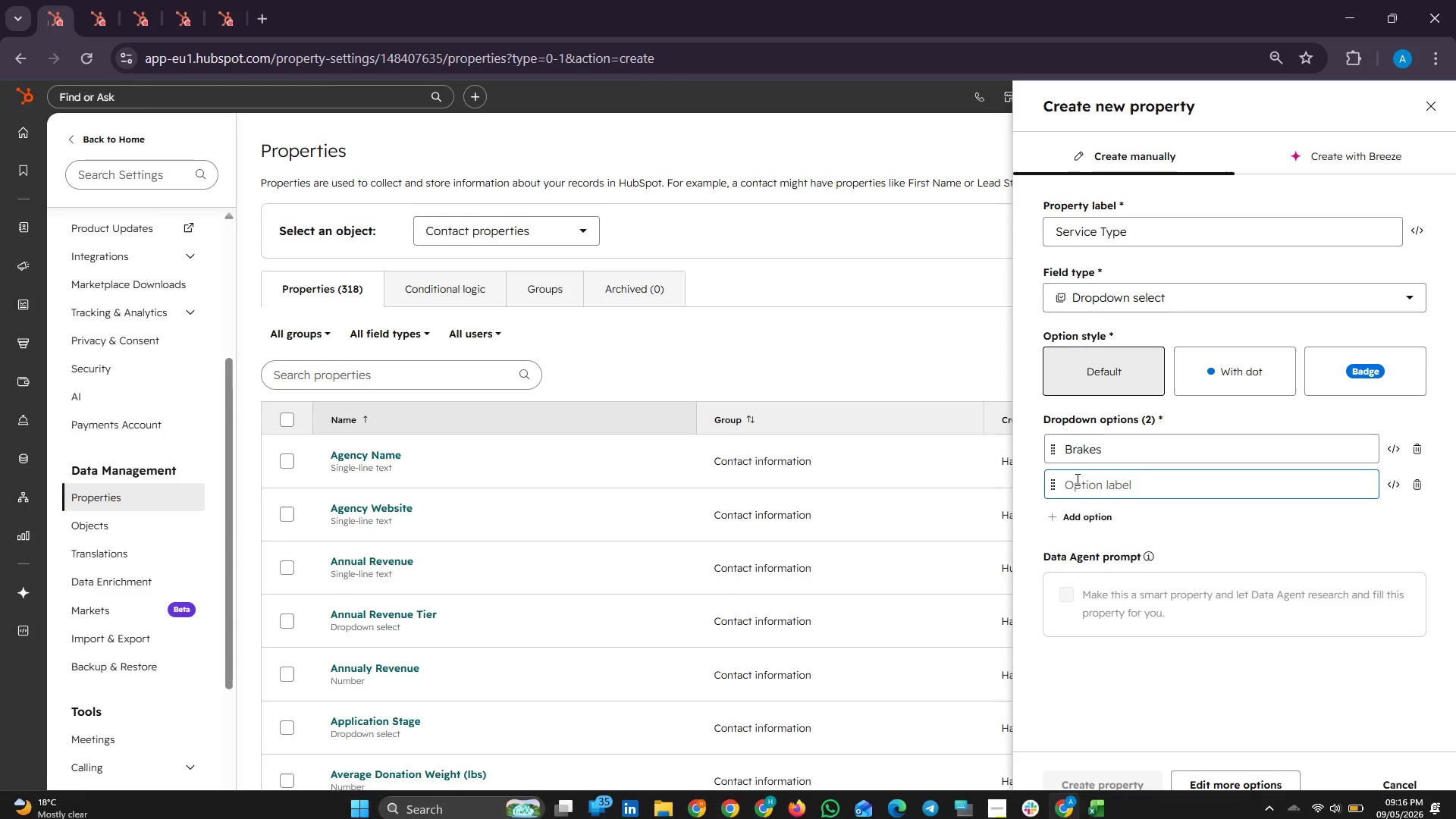 
right_click([1074, 475])
 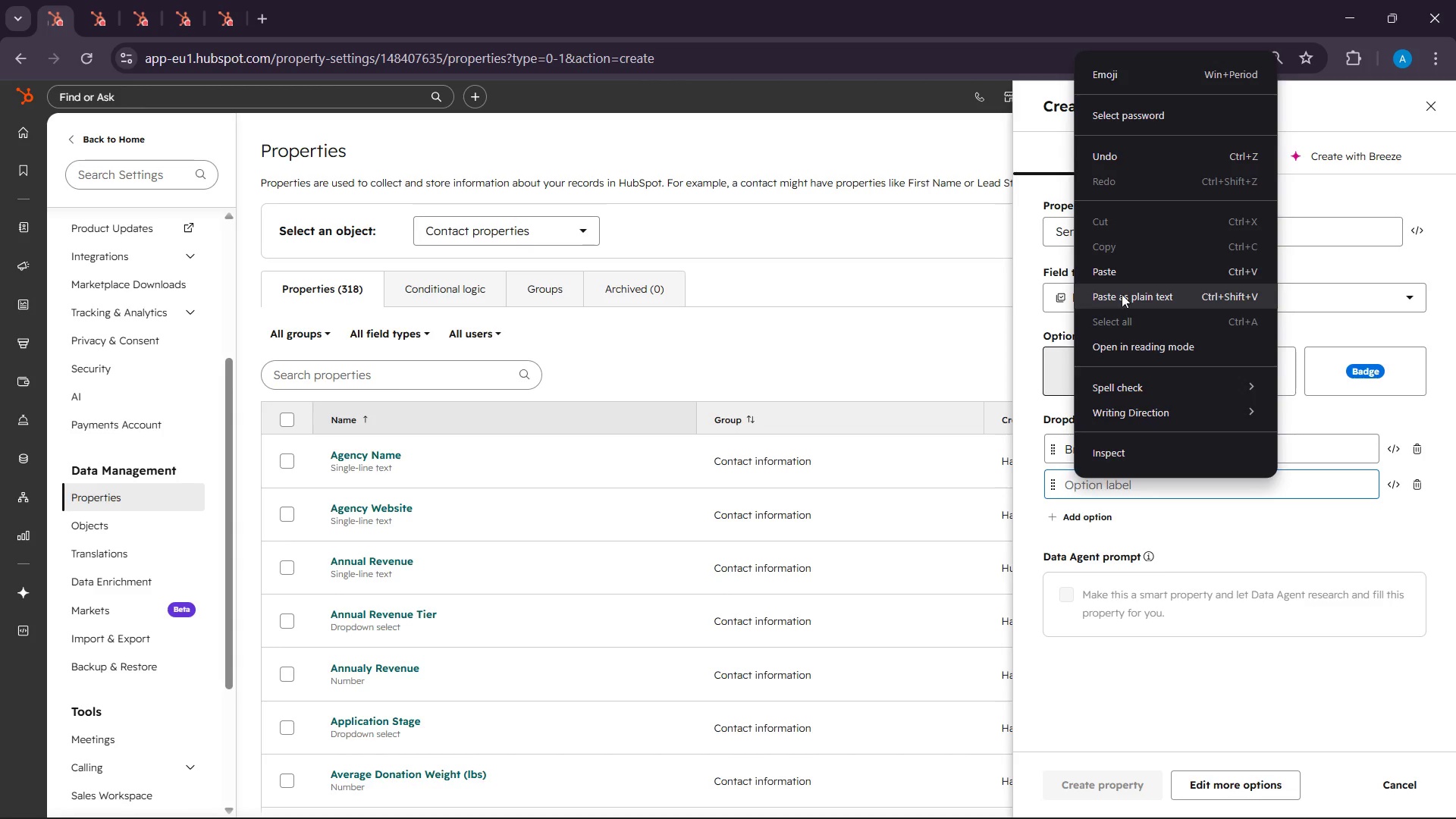 
left_click([1115, 278])
 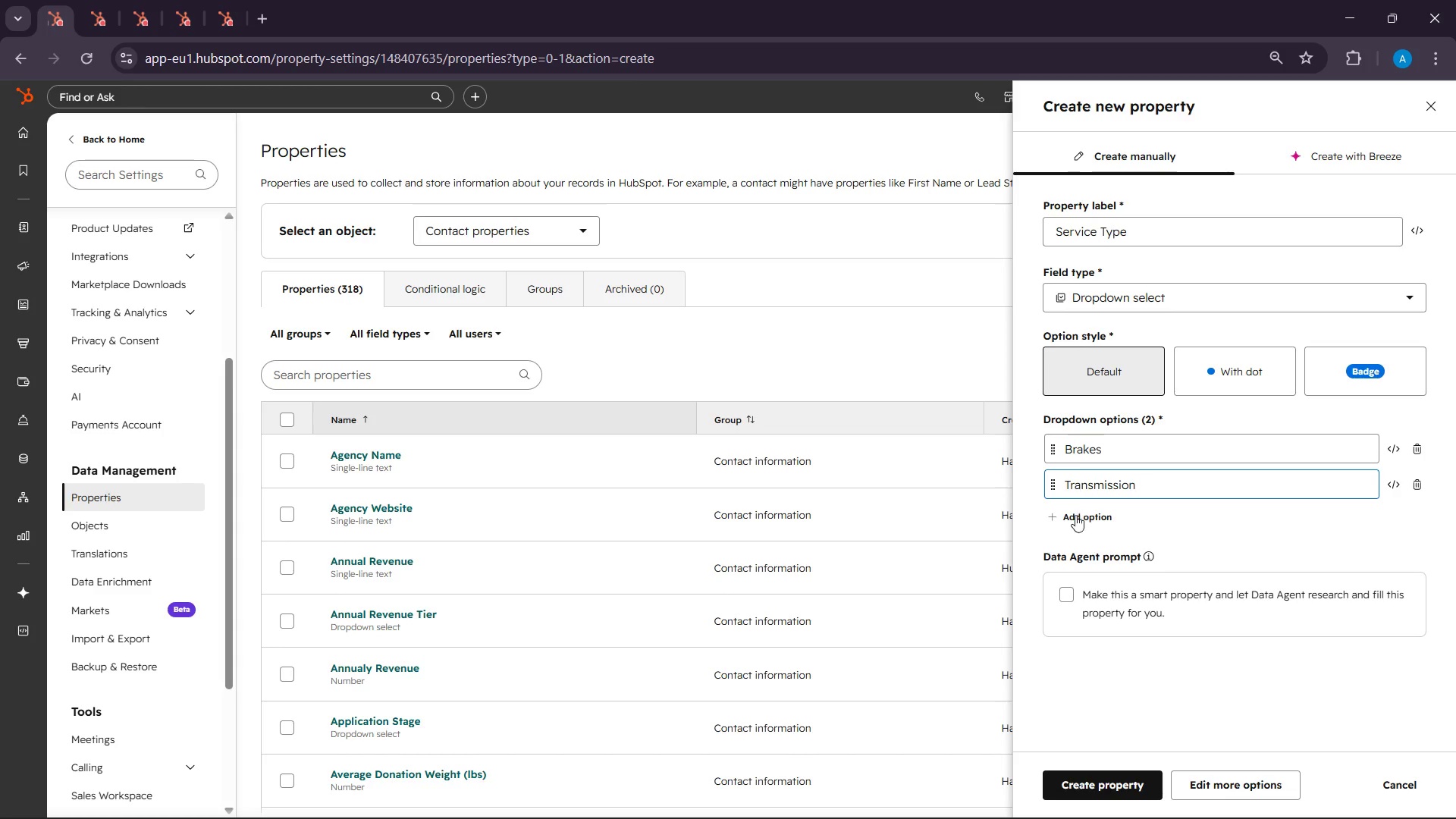 
left_click([1075, 519])
 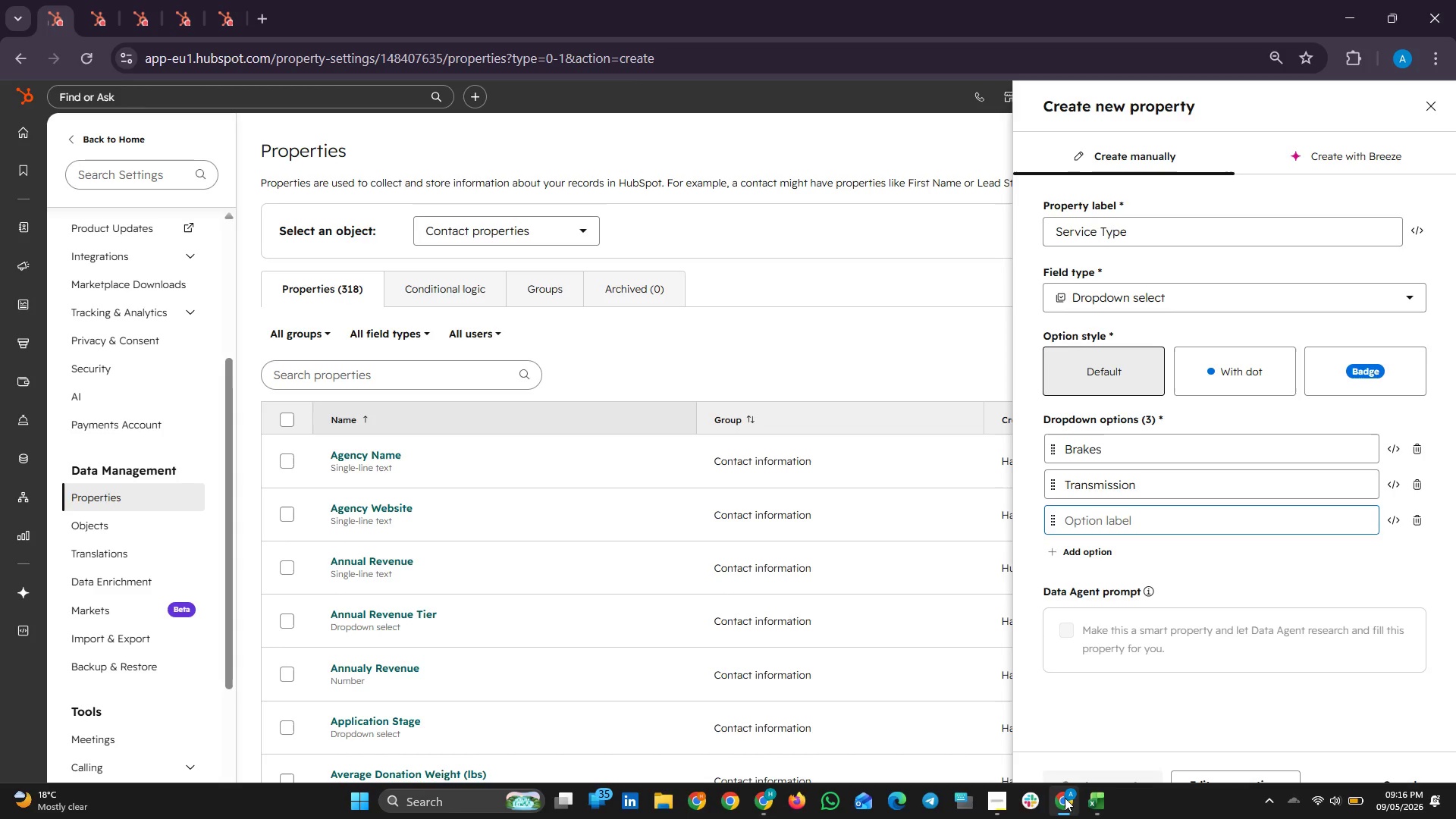 
left_click([1070, 795])
 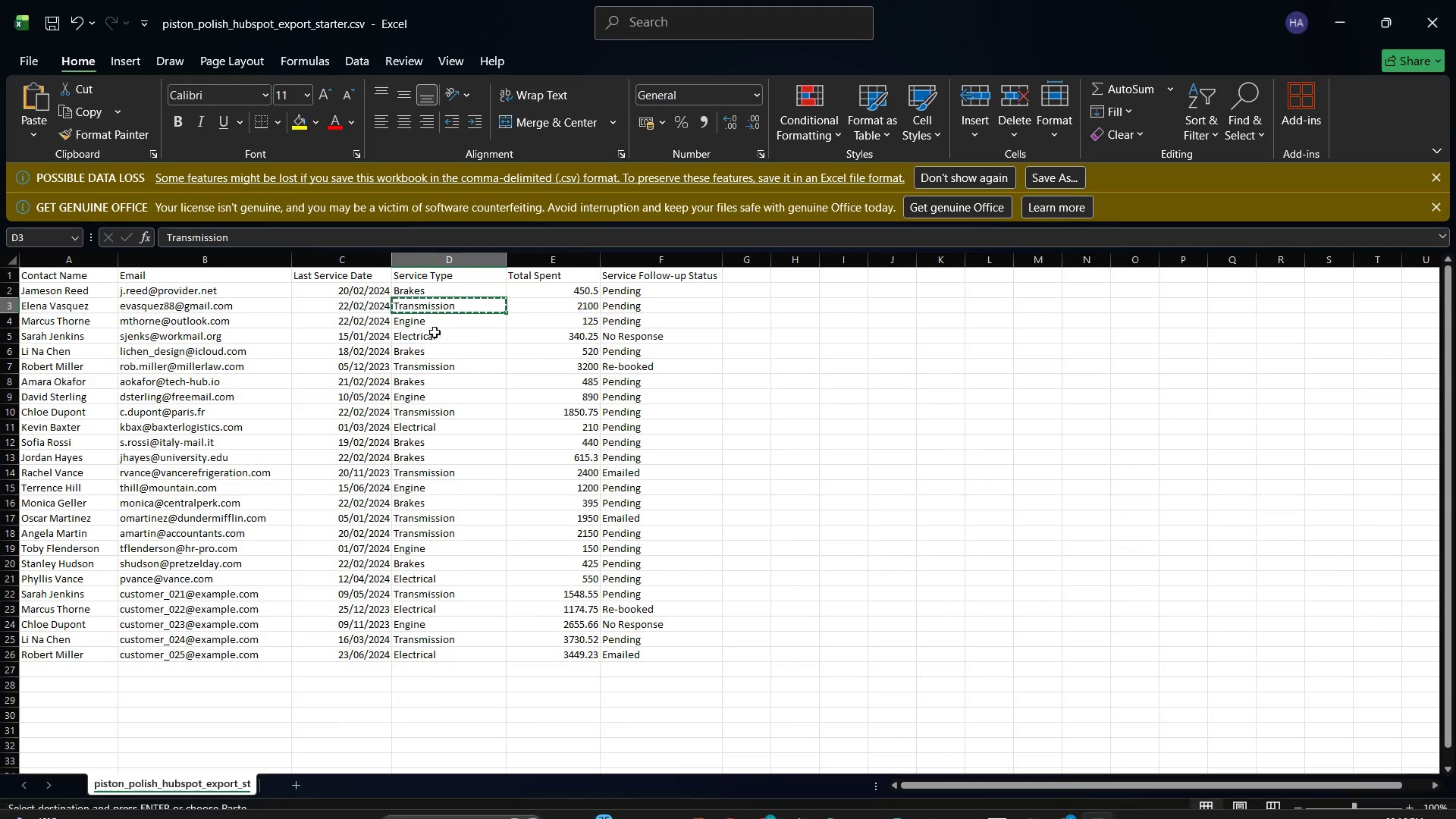 
left_click([433, 328])
 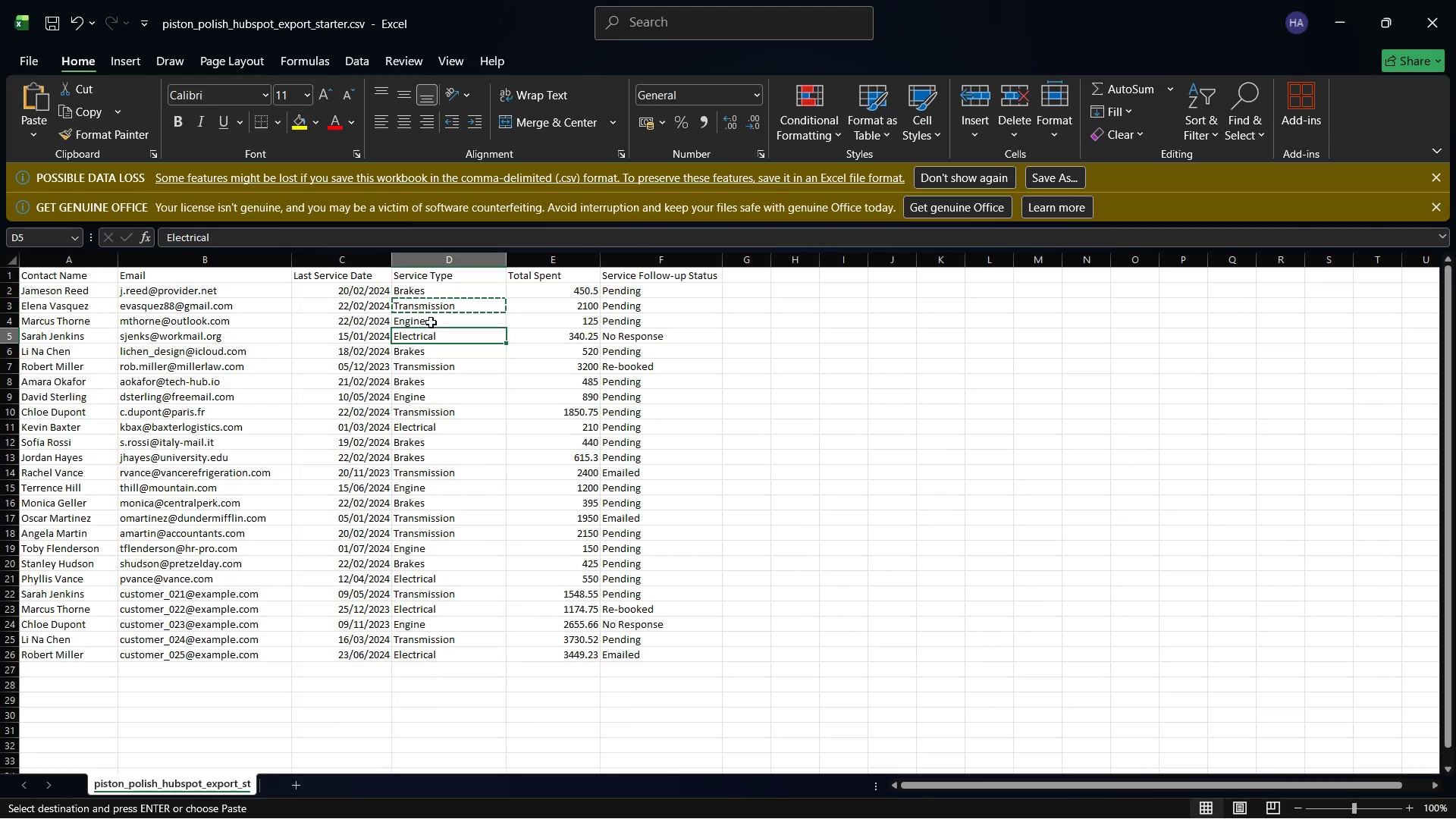 
left_click([431, 322])
 